 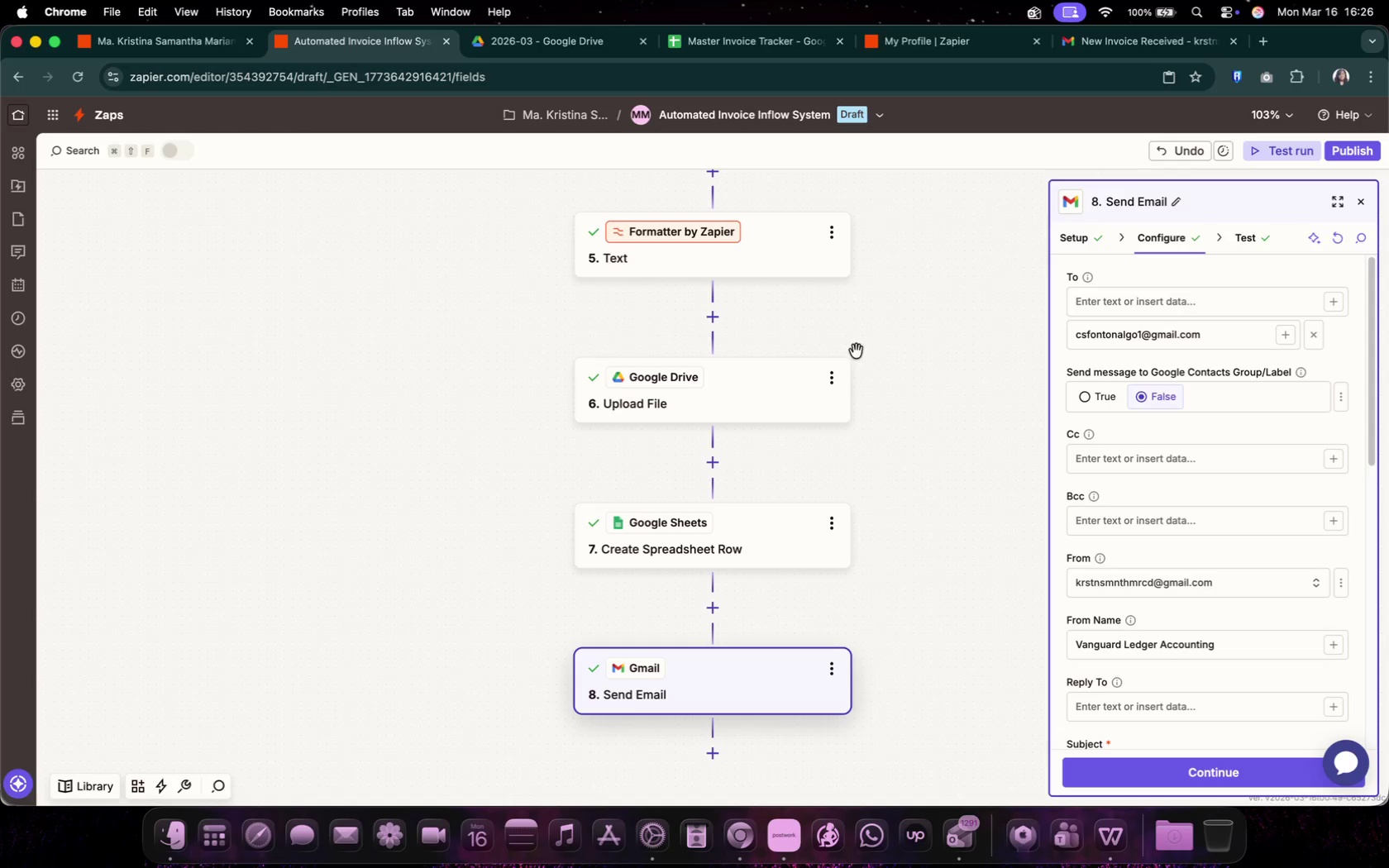 
left_click([1103, 761])
 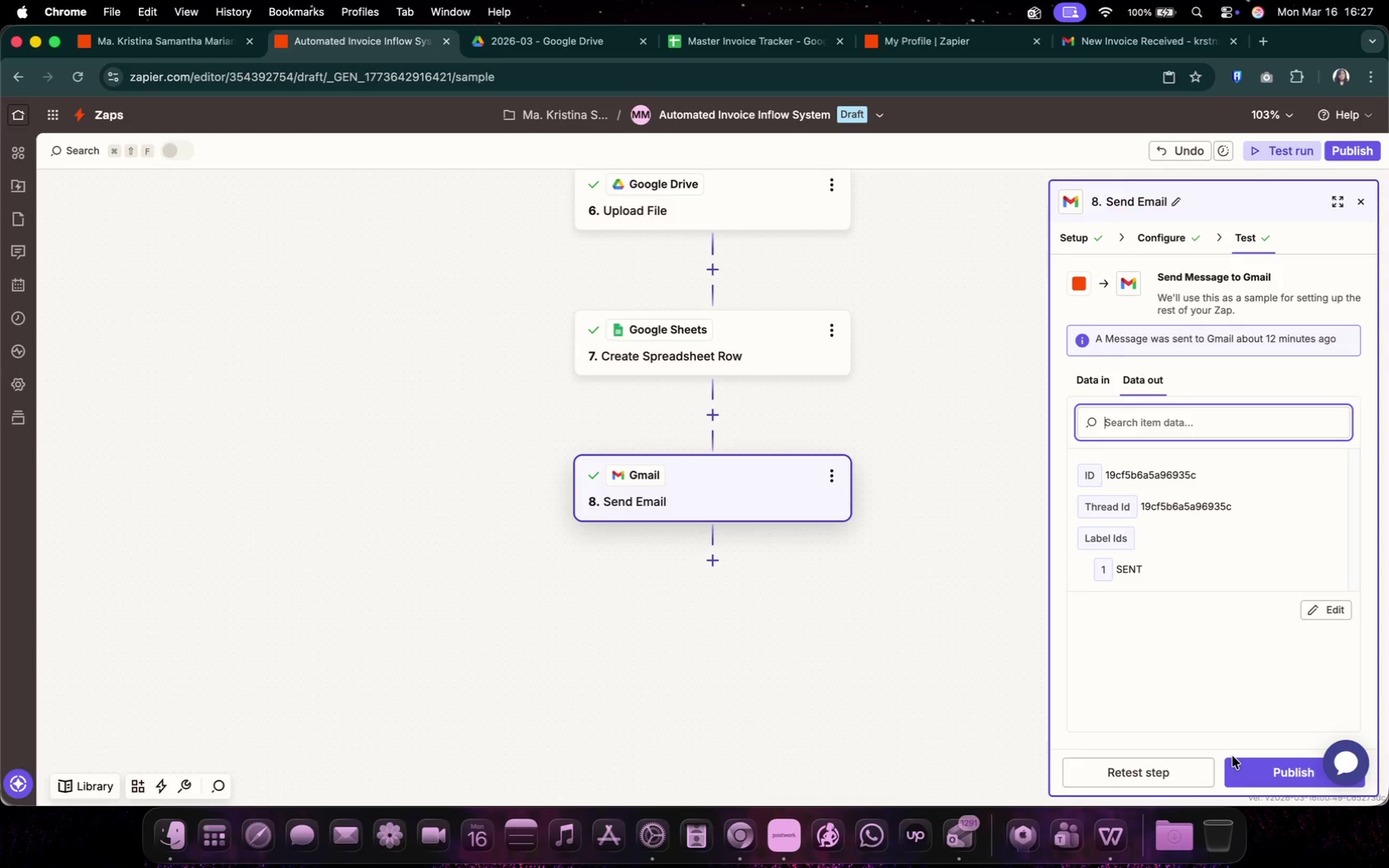 
left_click([1240, 772])
 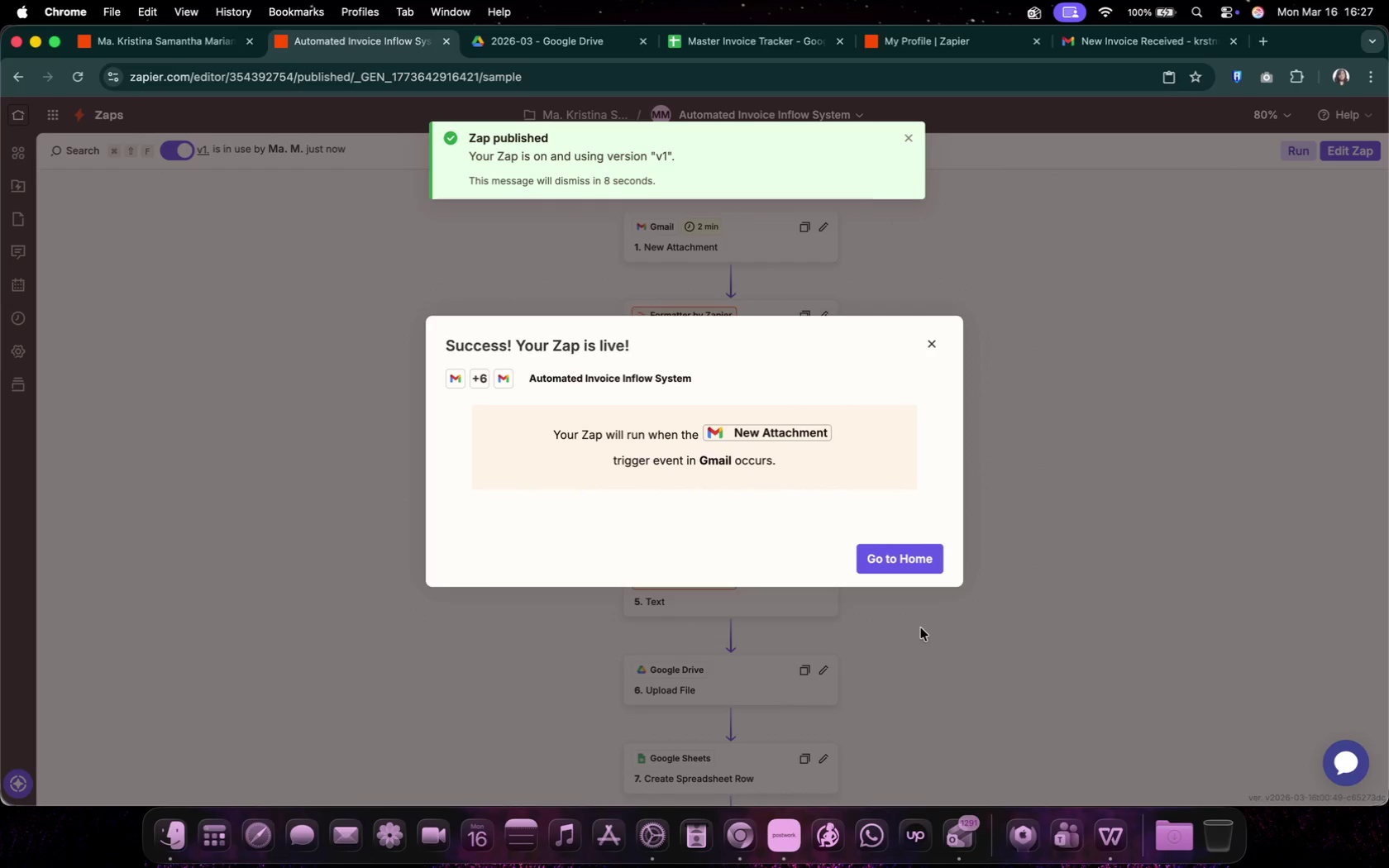 
wait(13.32)
 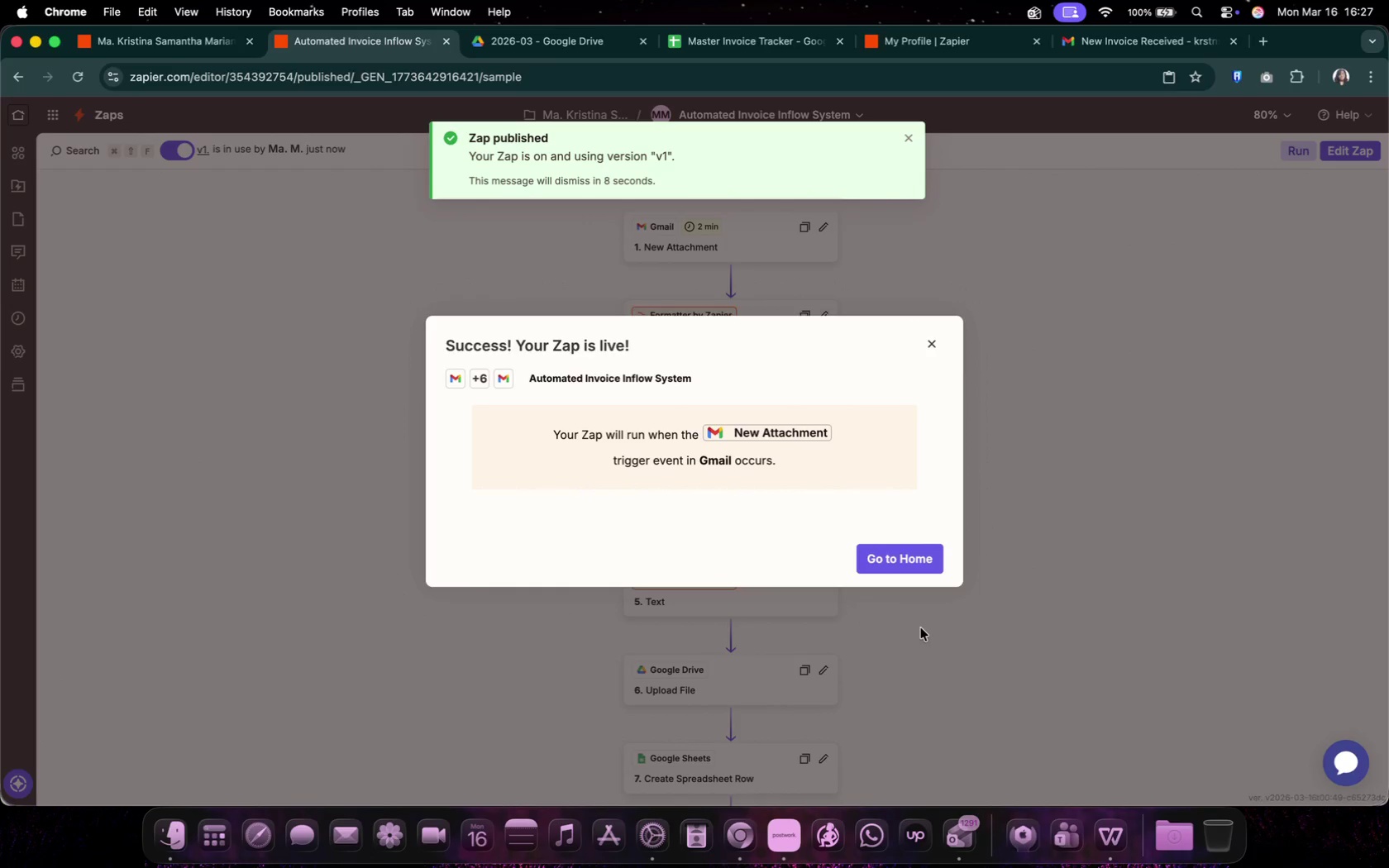 
left_click([931, 342])
 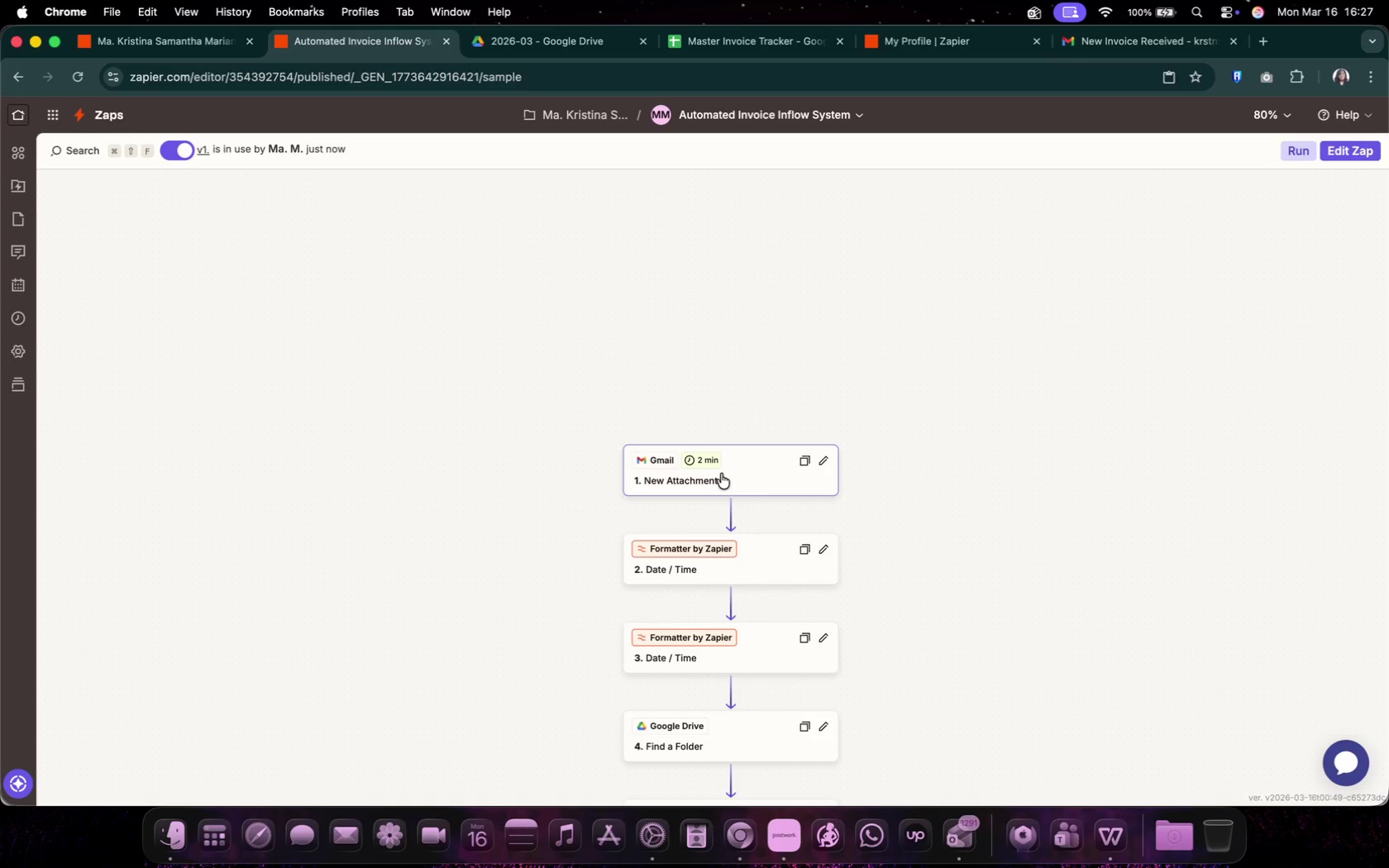 
scroll: coordinate [1000, 479], scroll_direction: up, amount: 14.0
 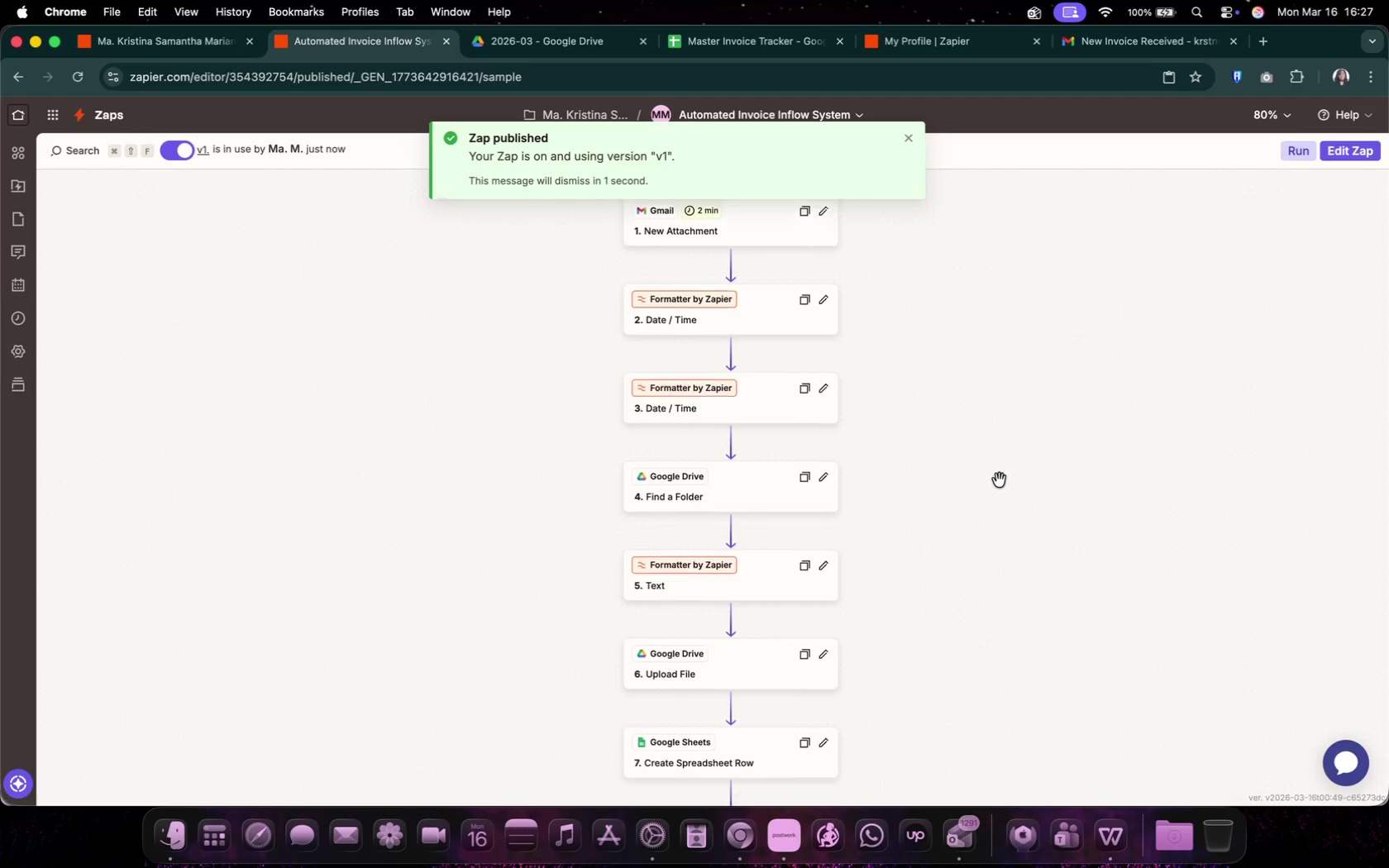 
wait(8.25)
 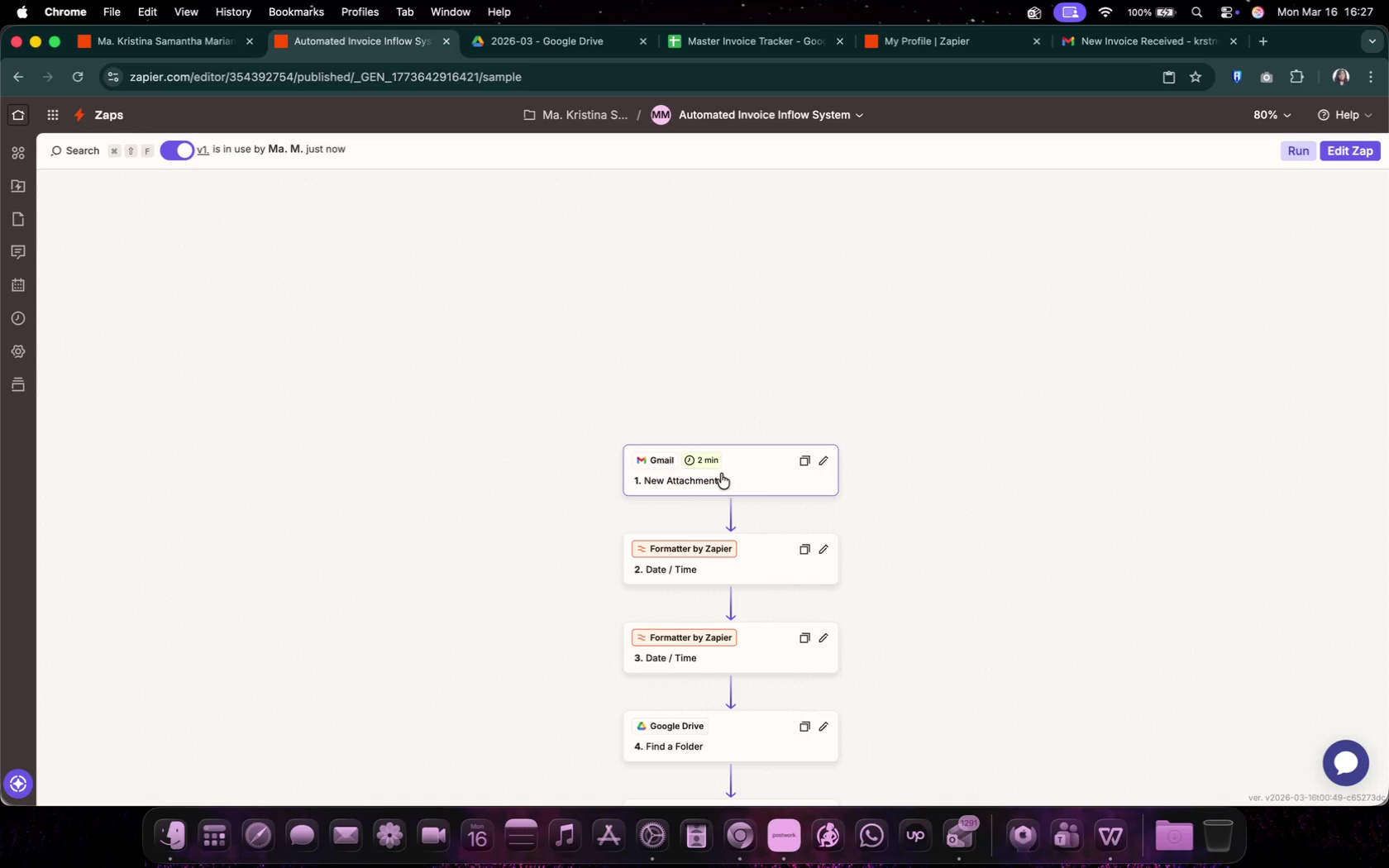 
scroll: coordinate [906, 528], scroll_direction: down, amount: 32.0
 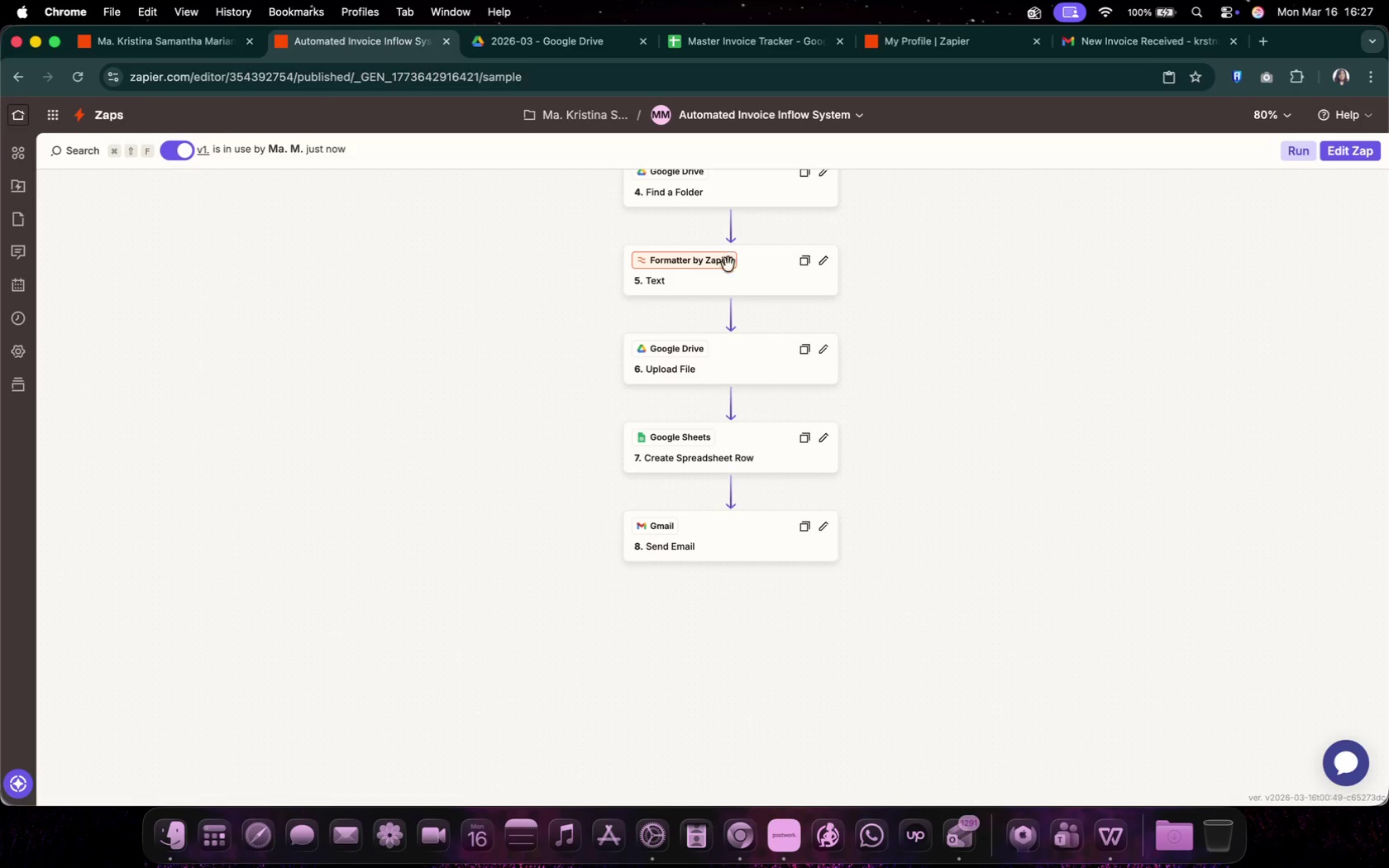 
left_click([1080, 56])
 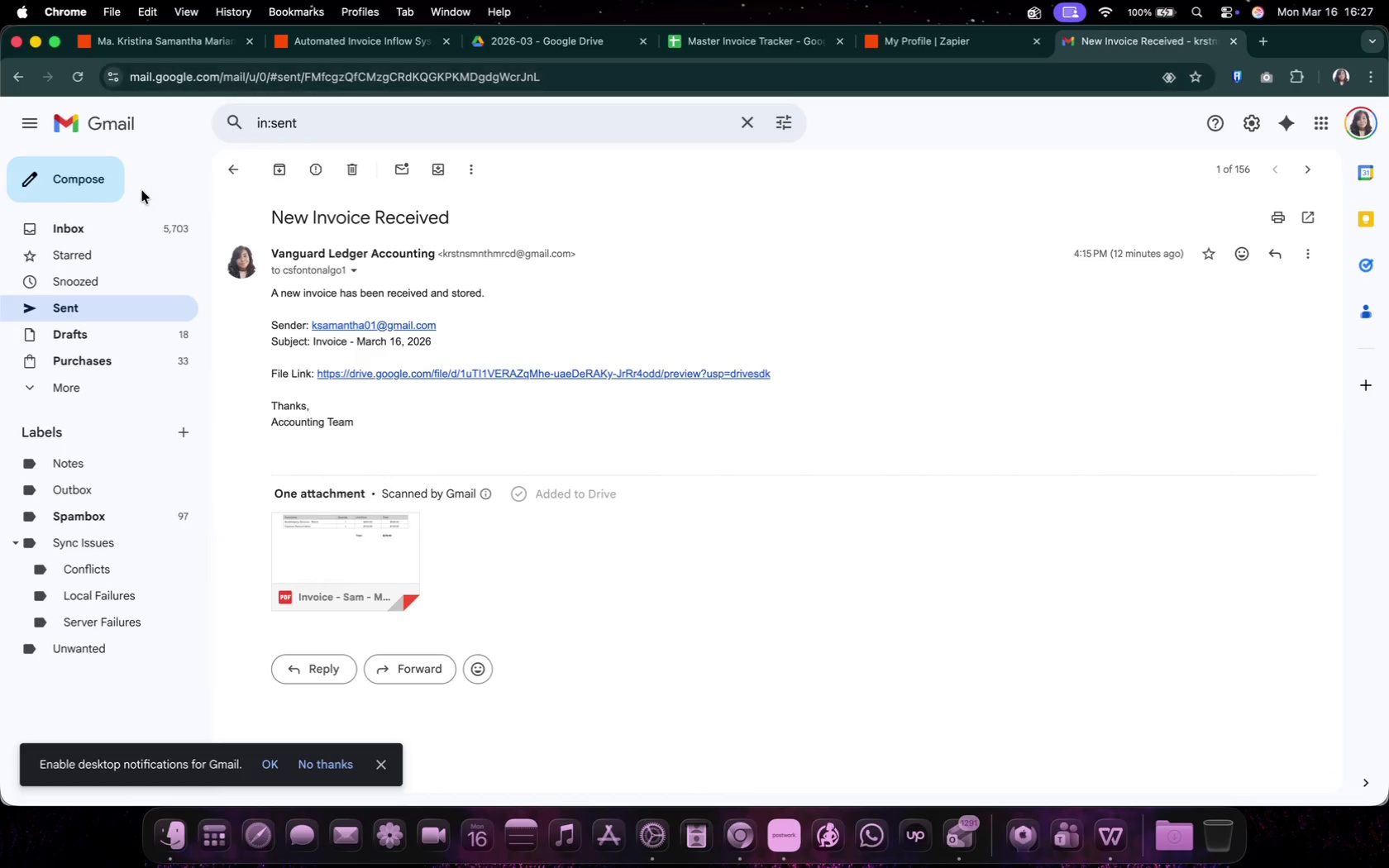 
left_click([95, 236])
 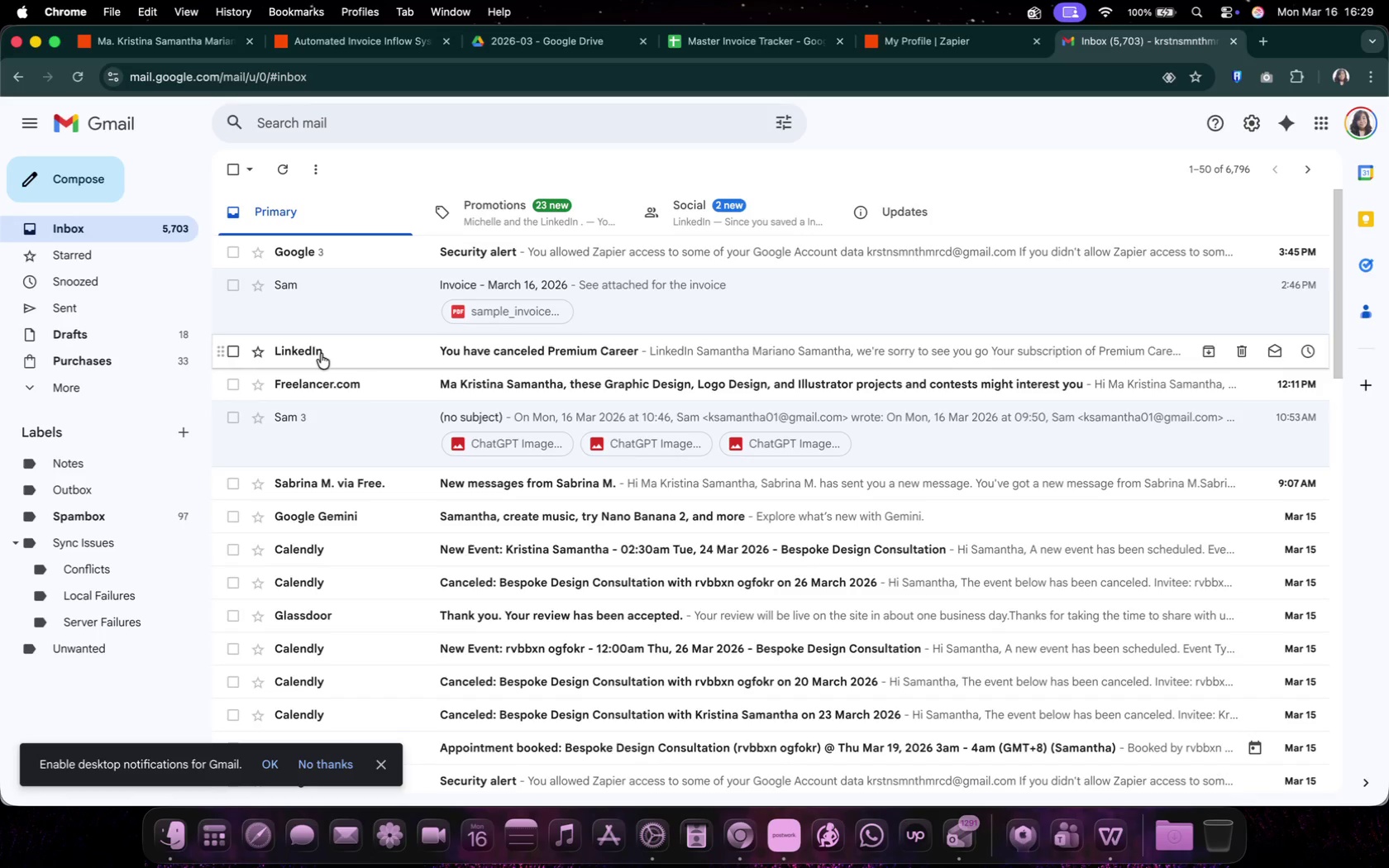 
wait(104.96)
 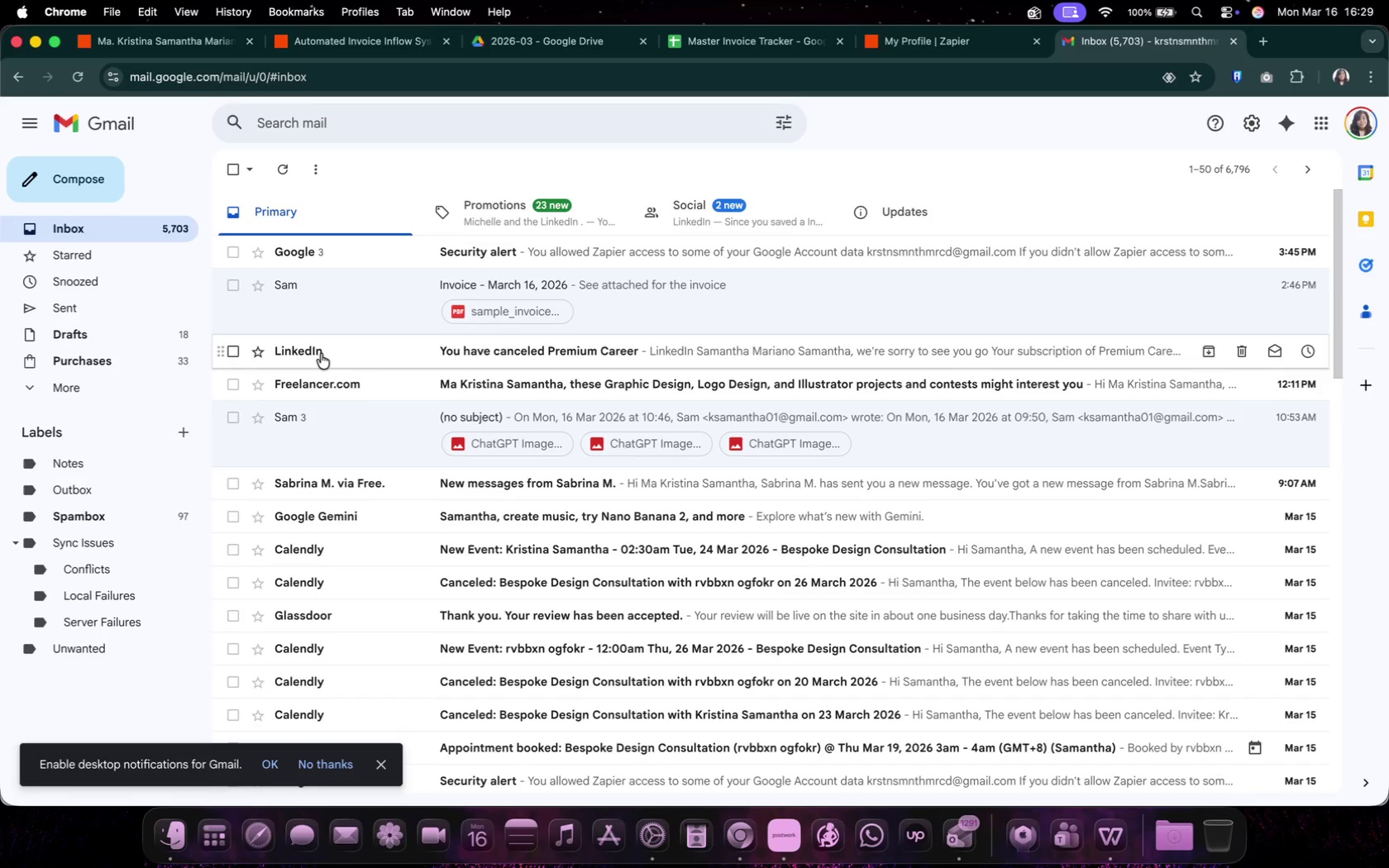 
left_click([76, 311])
 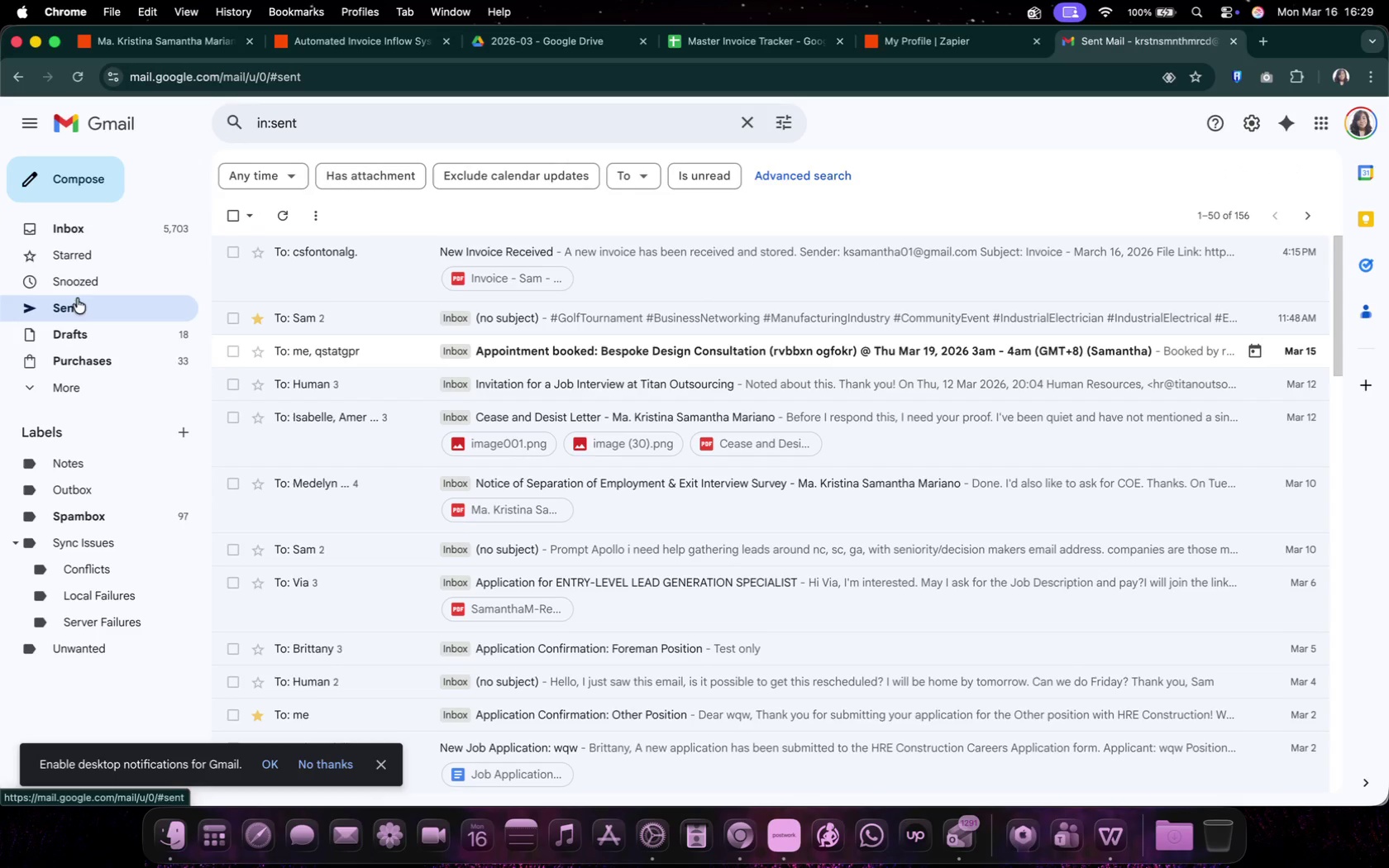 
left_click([74, 227])
 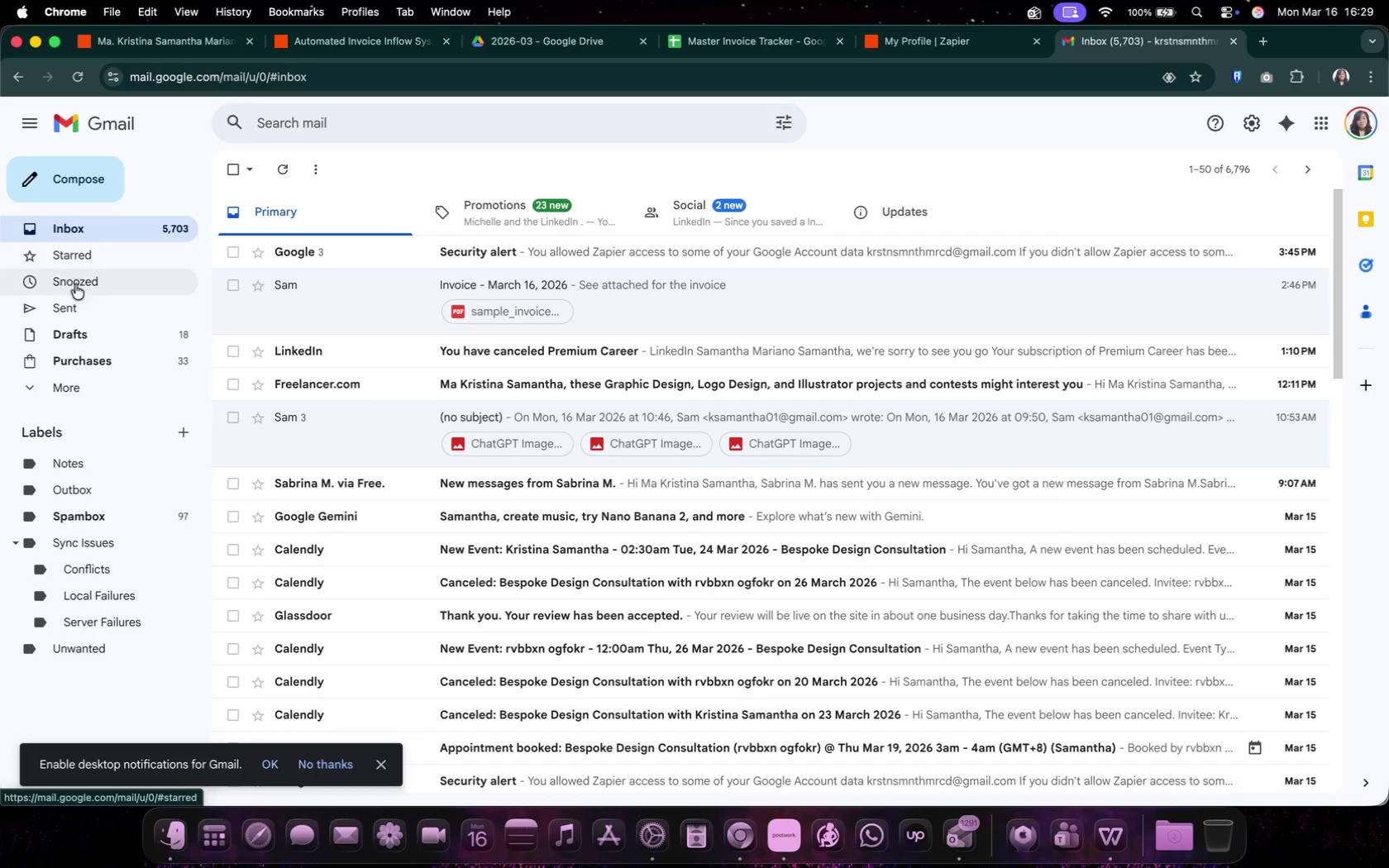 
left_click([78, 302])
 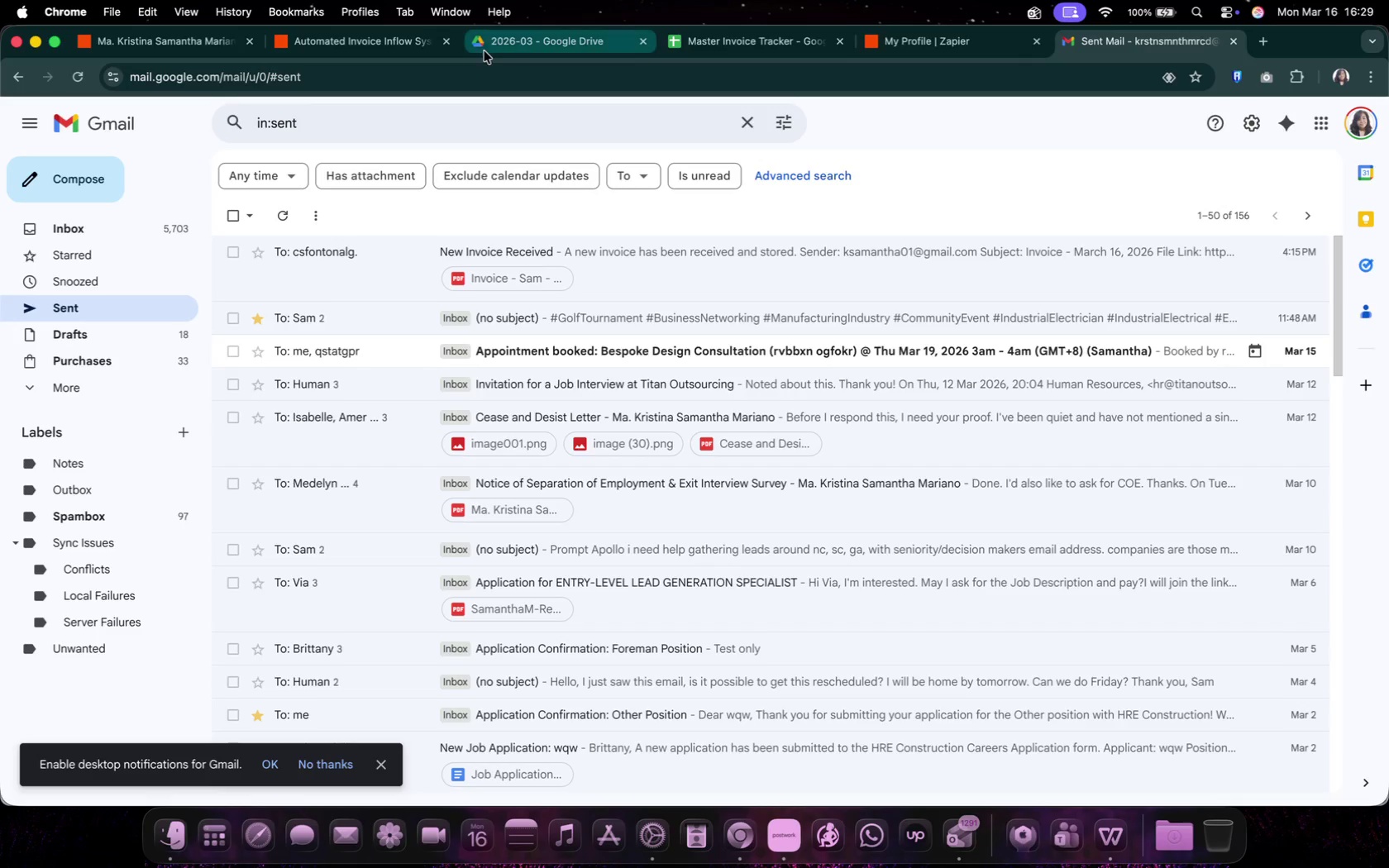 
left_click([878, 38])
 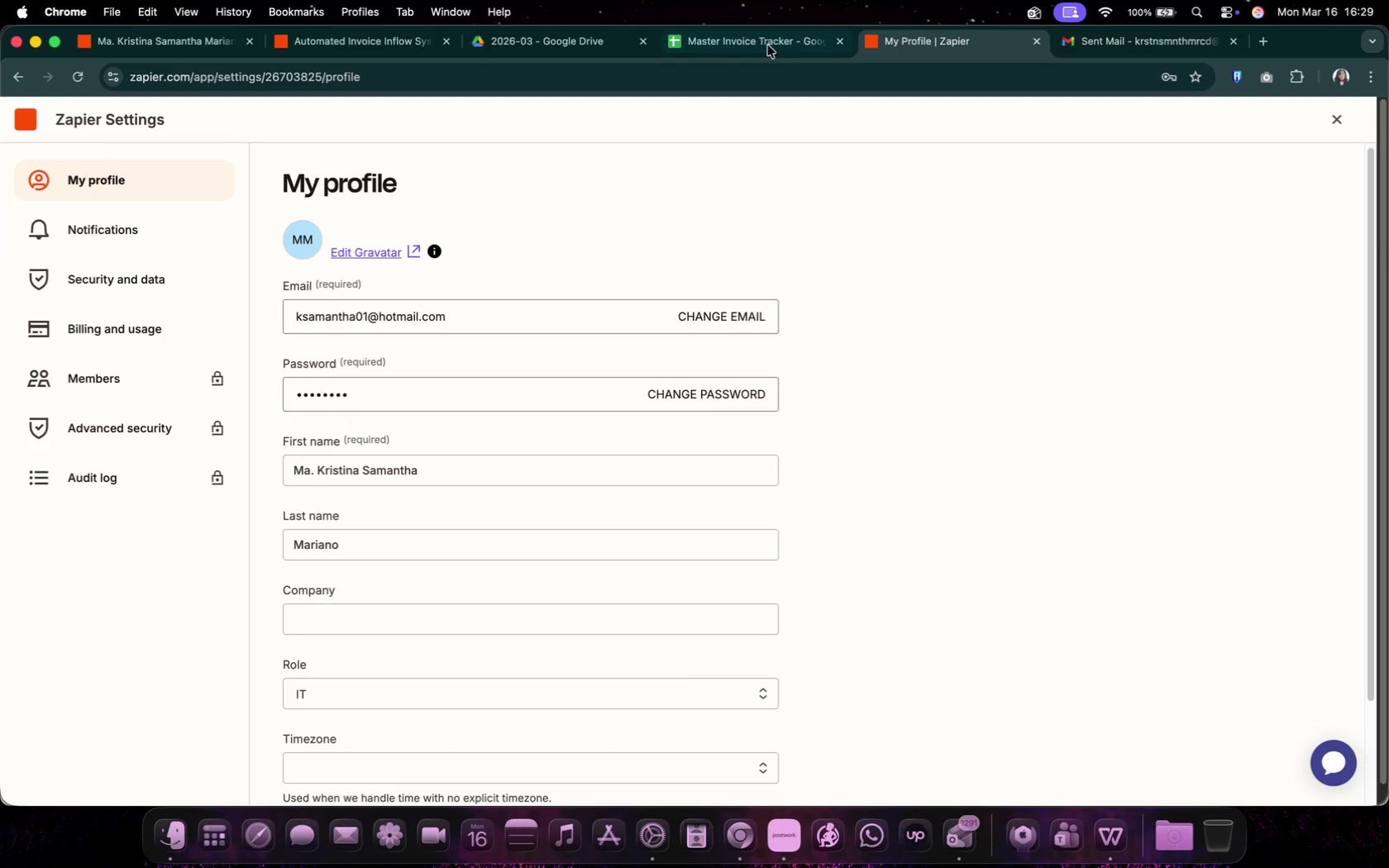 
double_click([399, 46])
 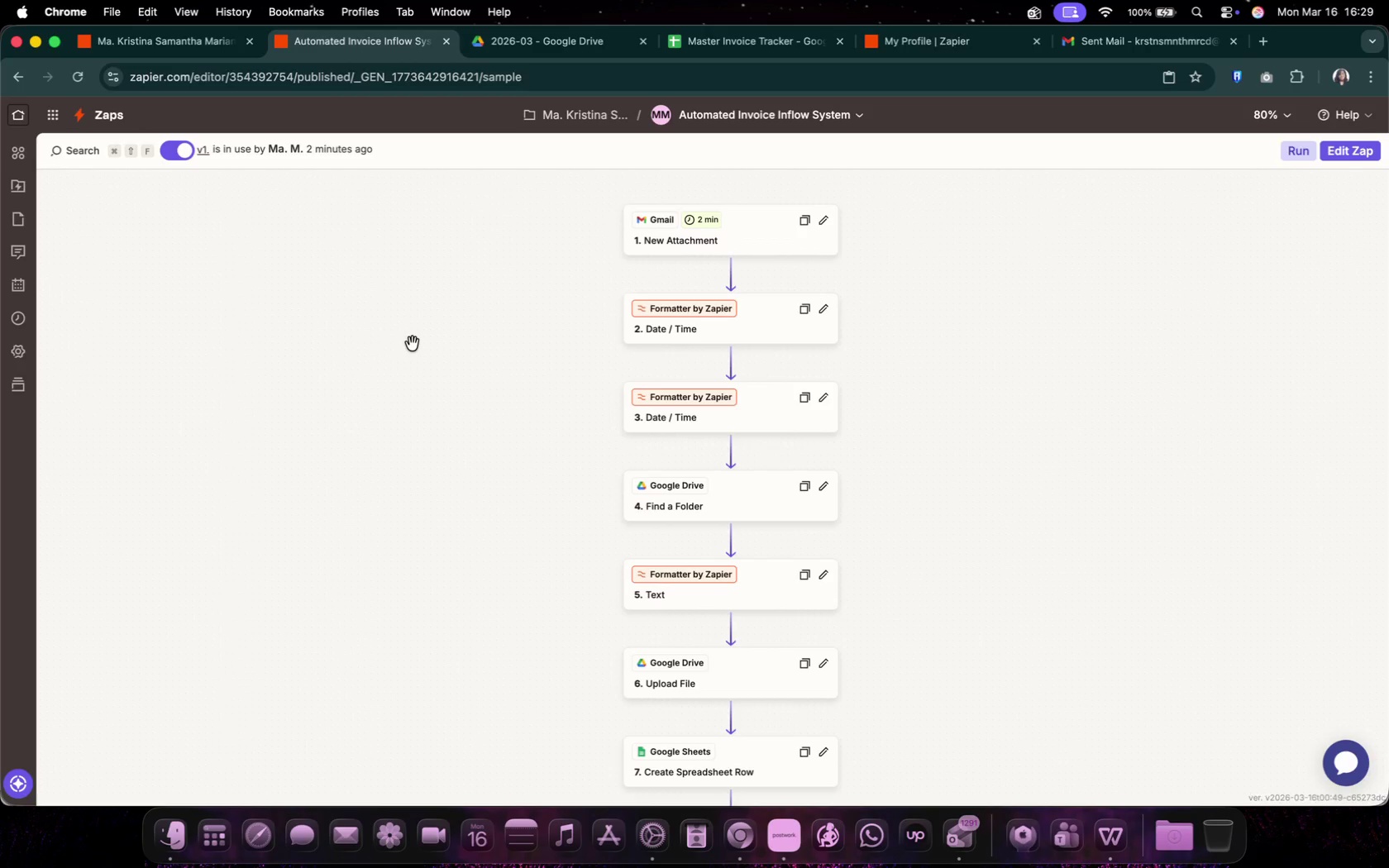 
scroll: coordinate [412, 344], scroll_direction: up, amount: 20.0
 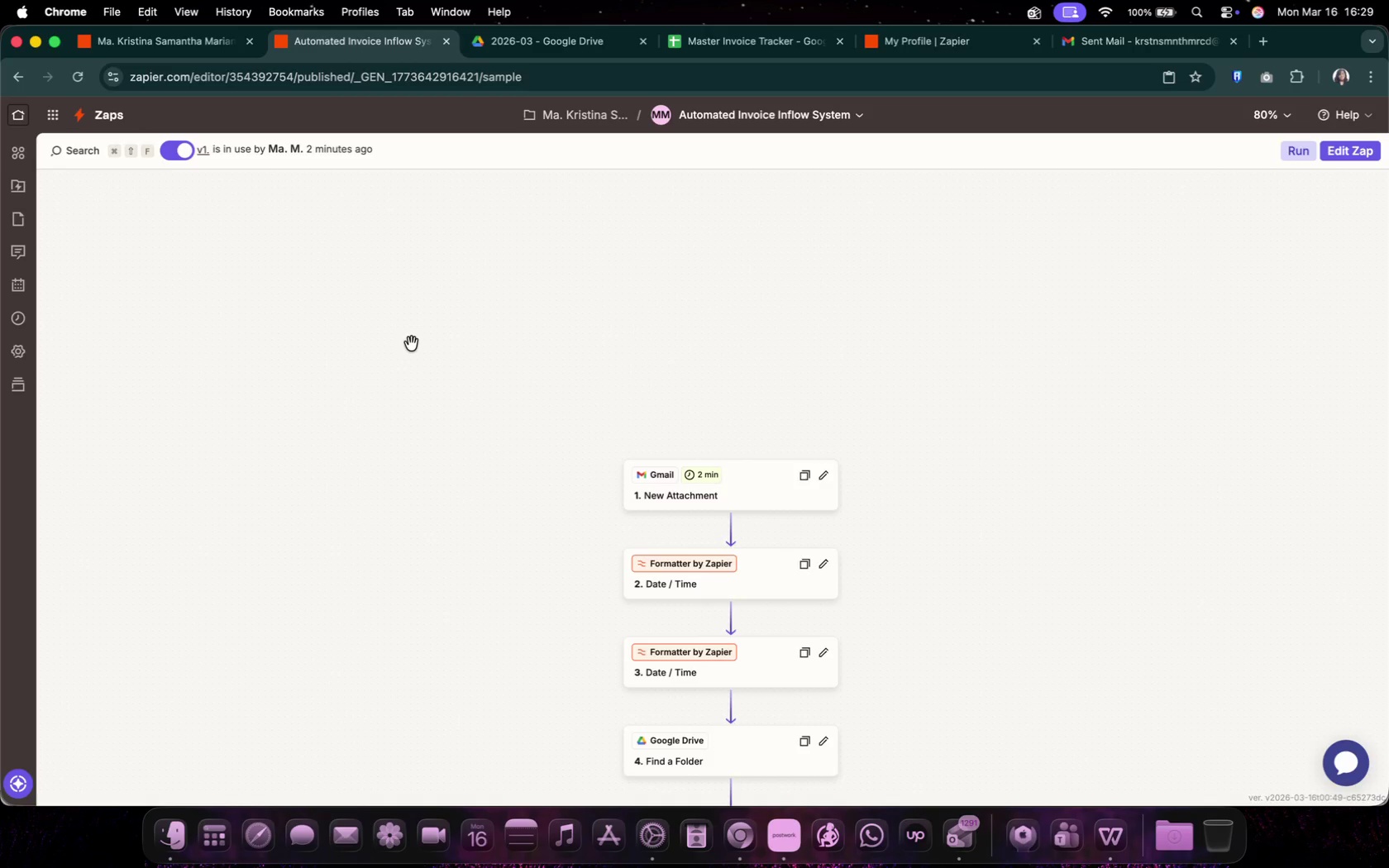 
left_click([1126, 50])
 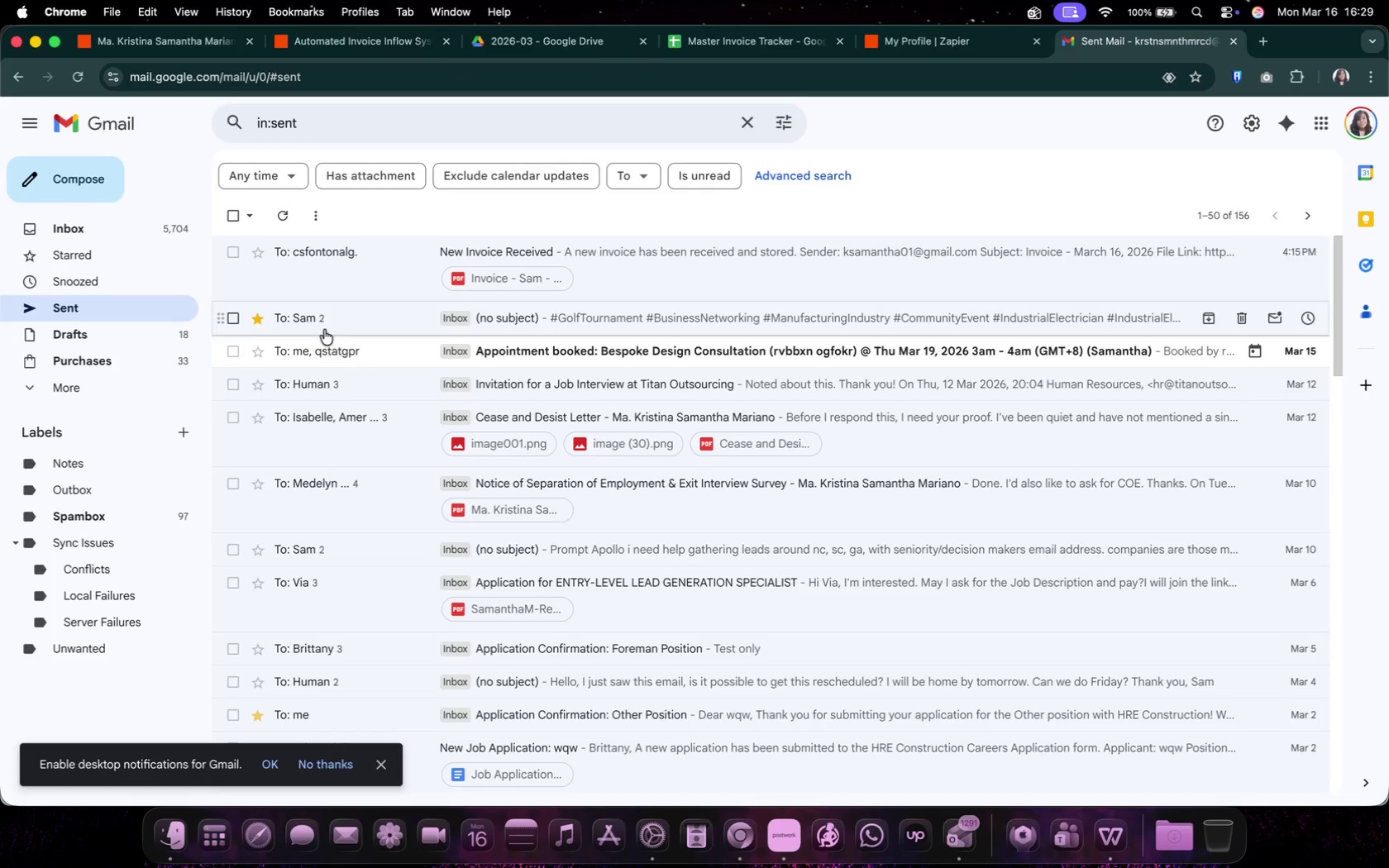 
left_click([99, 282])
 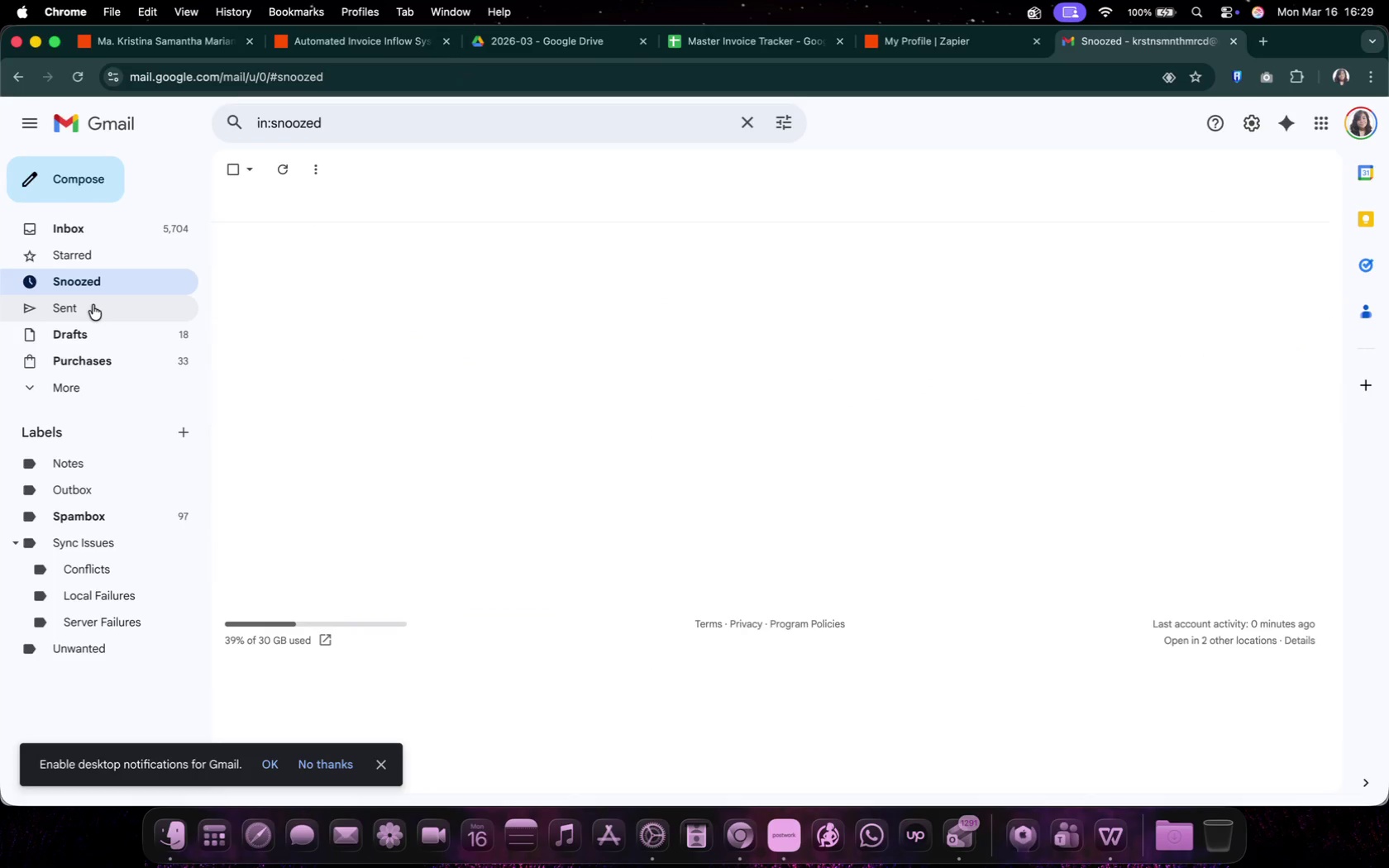 
left_click([93, 305])
 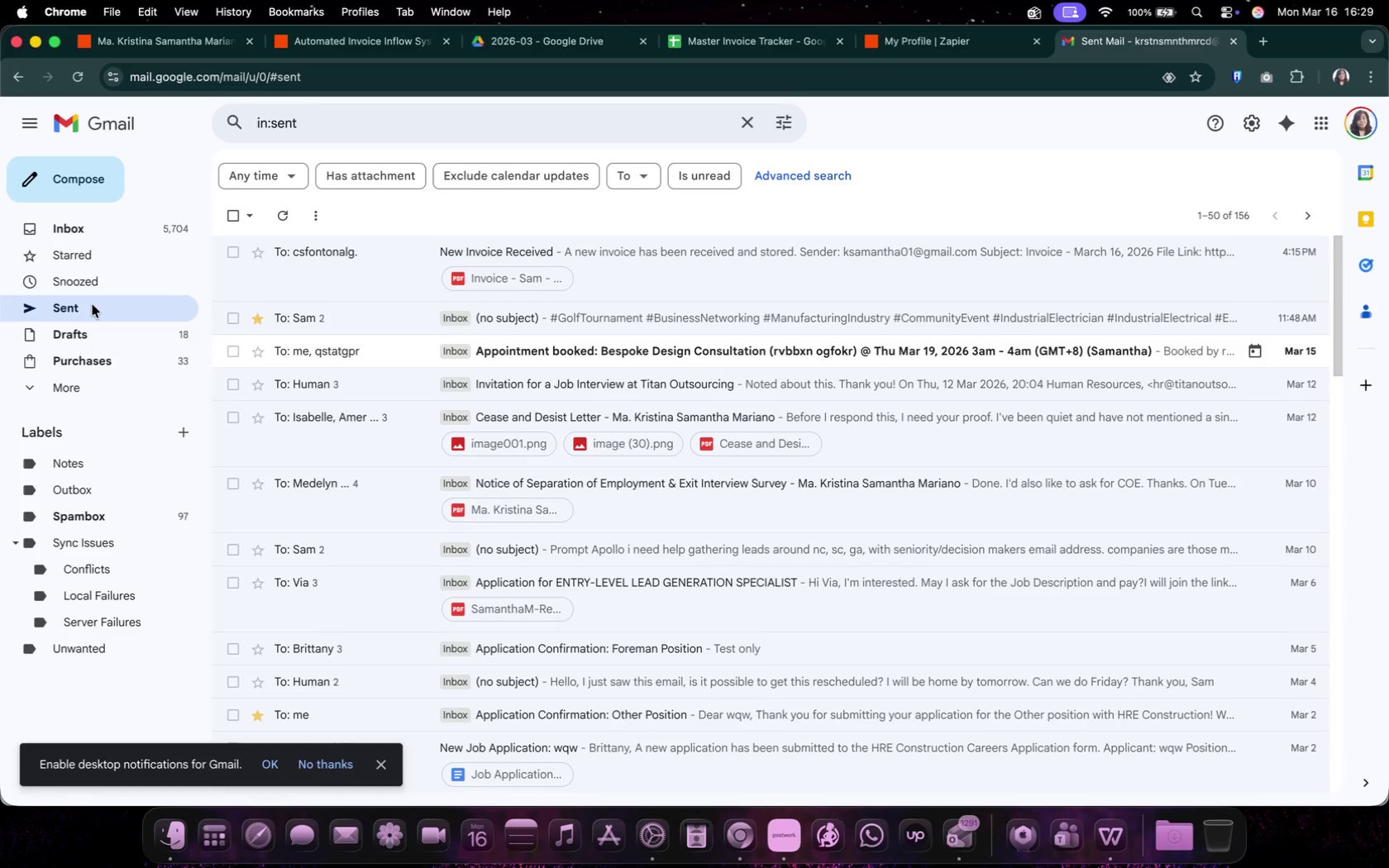 
left_click([284, 253])
 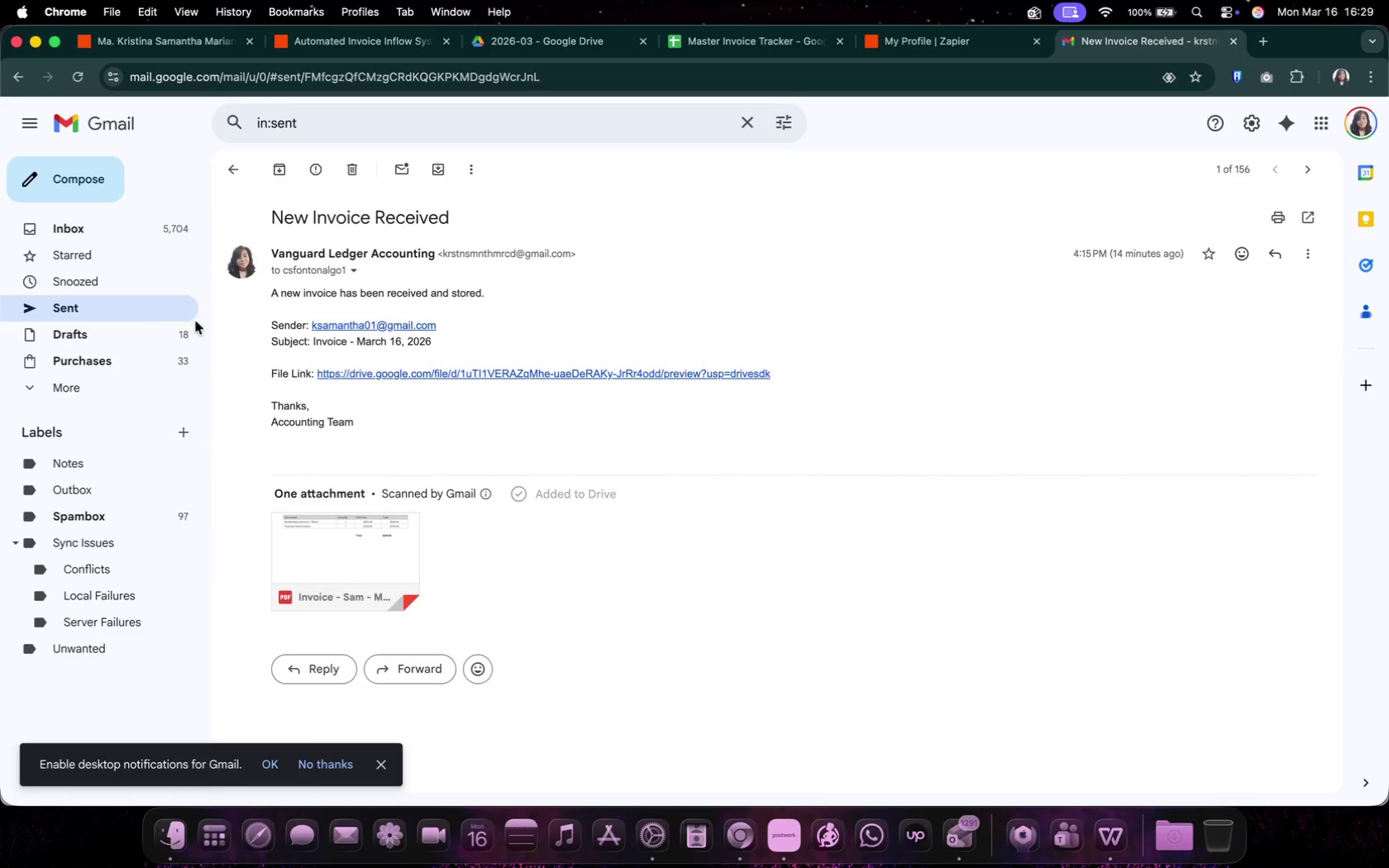 
scroll: coordinate [493, 475], scroll_direction: up, amount: 10.0
 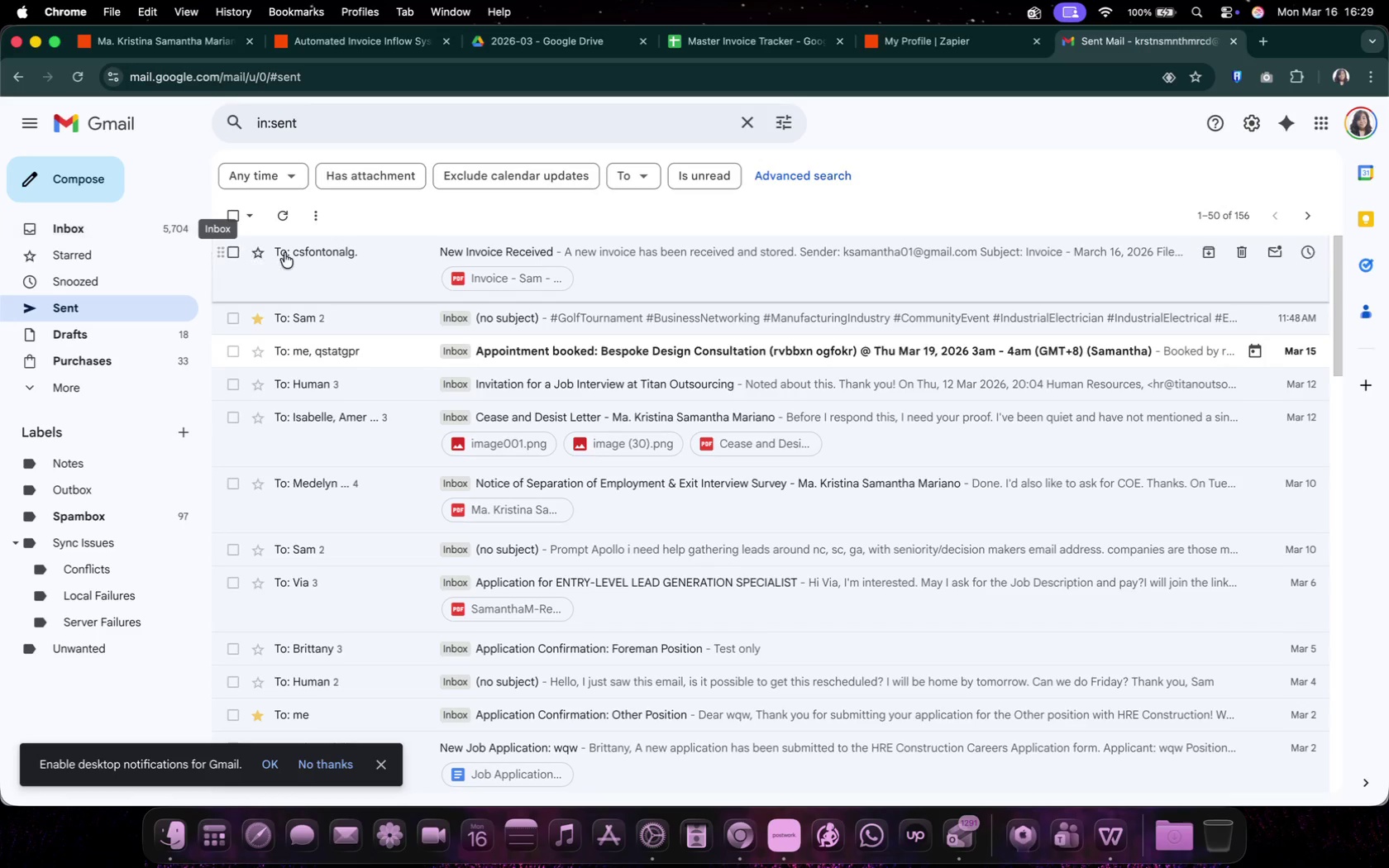 
left_click([71, 218])
 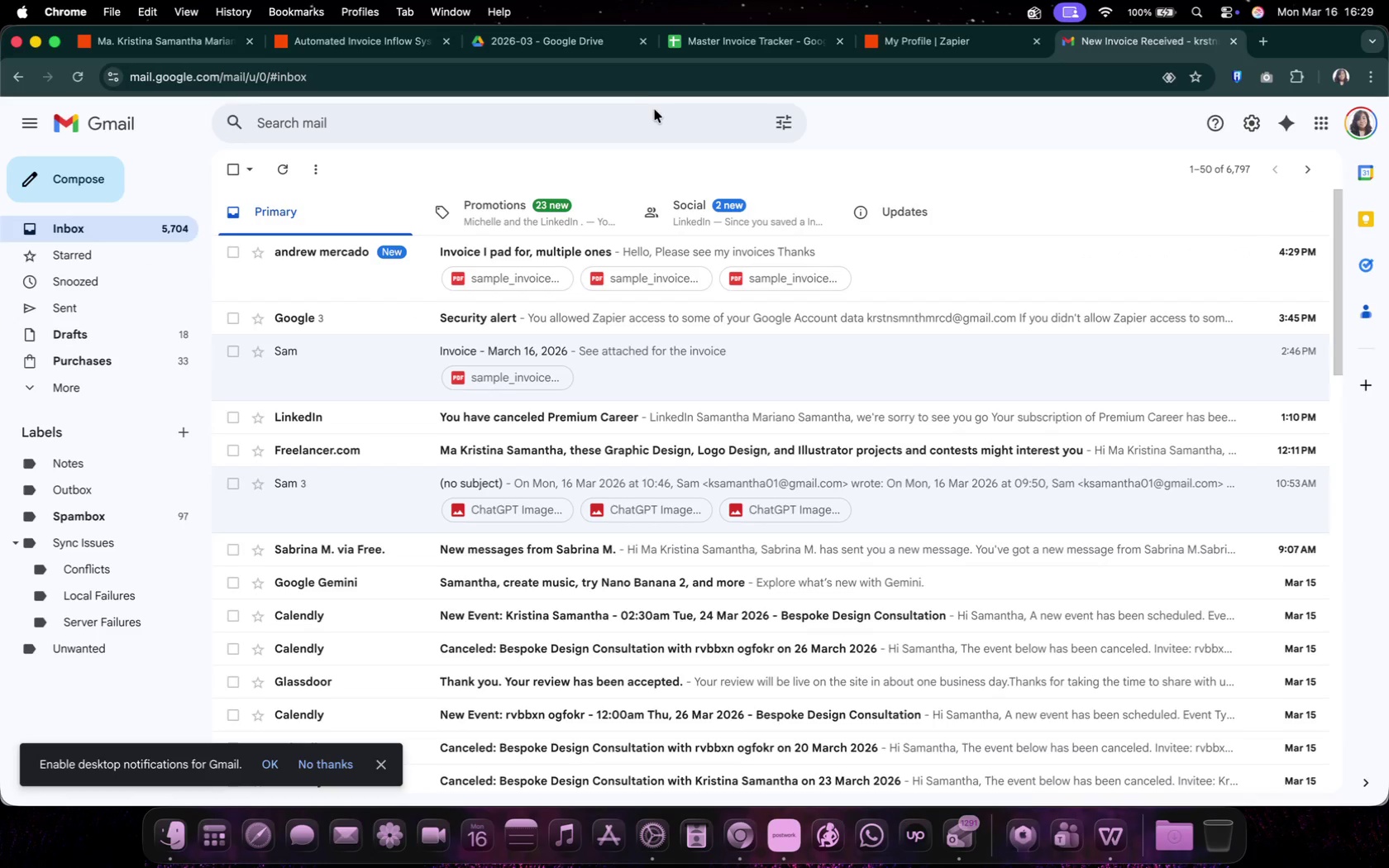 
mouse_move([704, 48])
 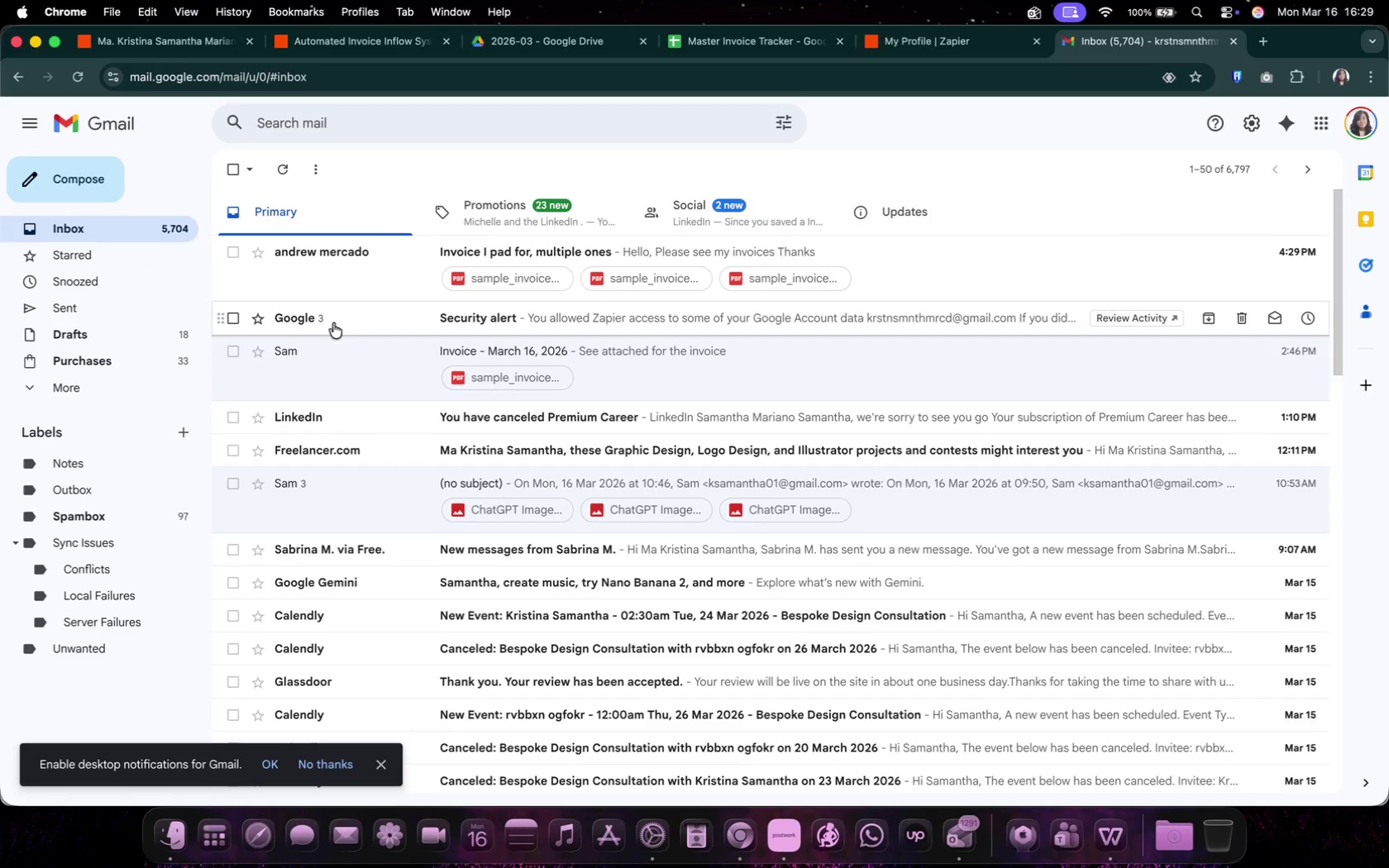 
left_click([103, 309])
 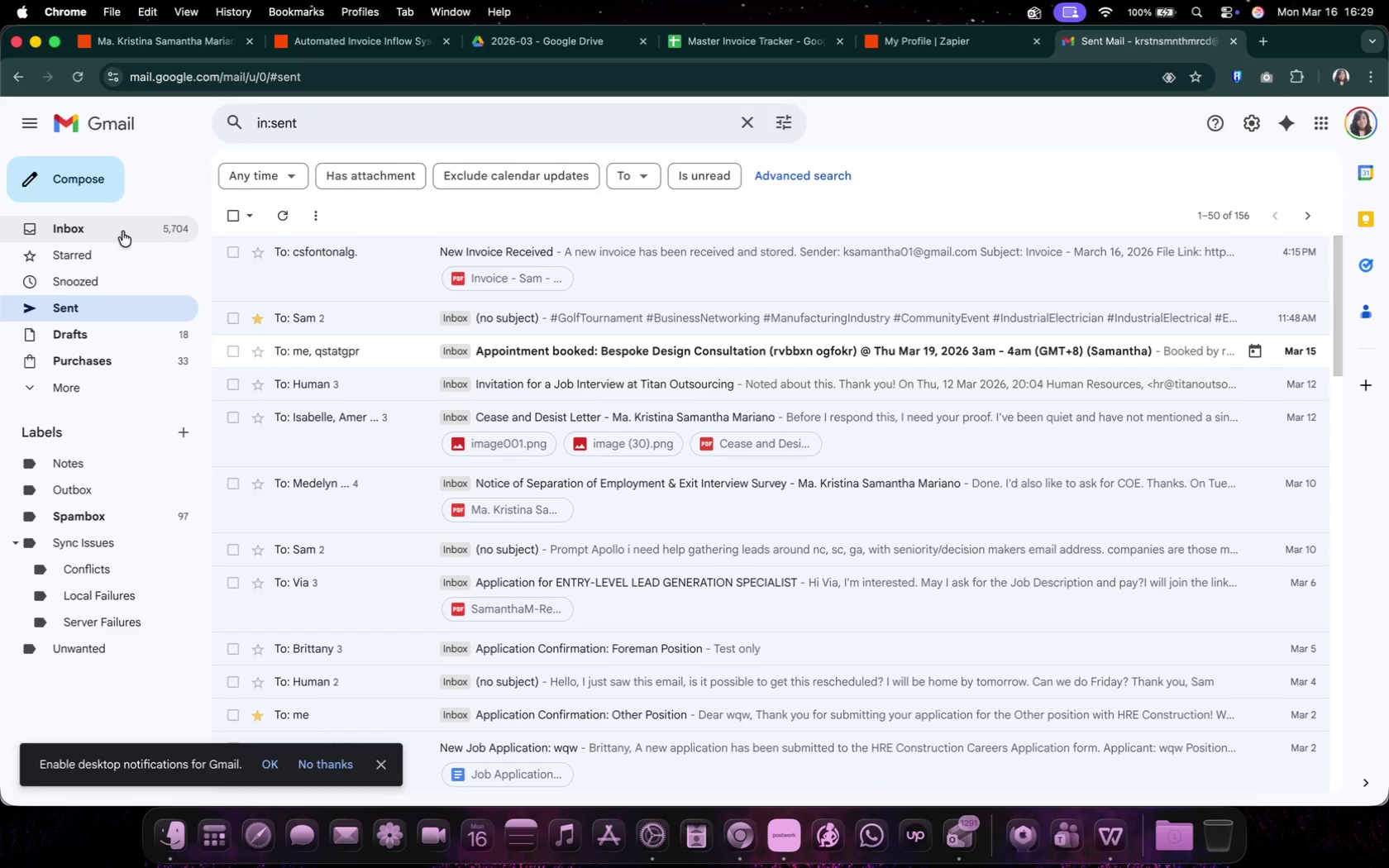 
left_click([124, 231])
 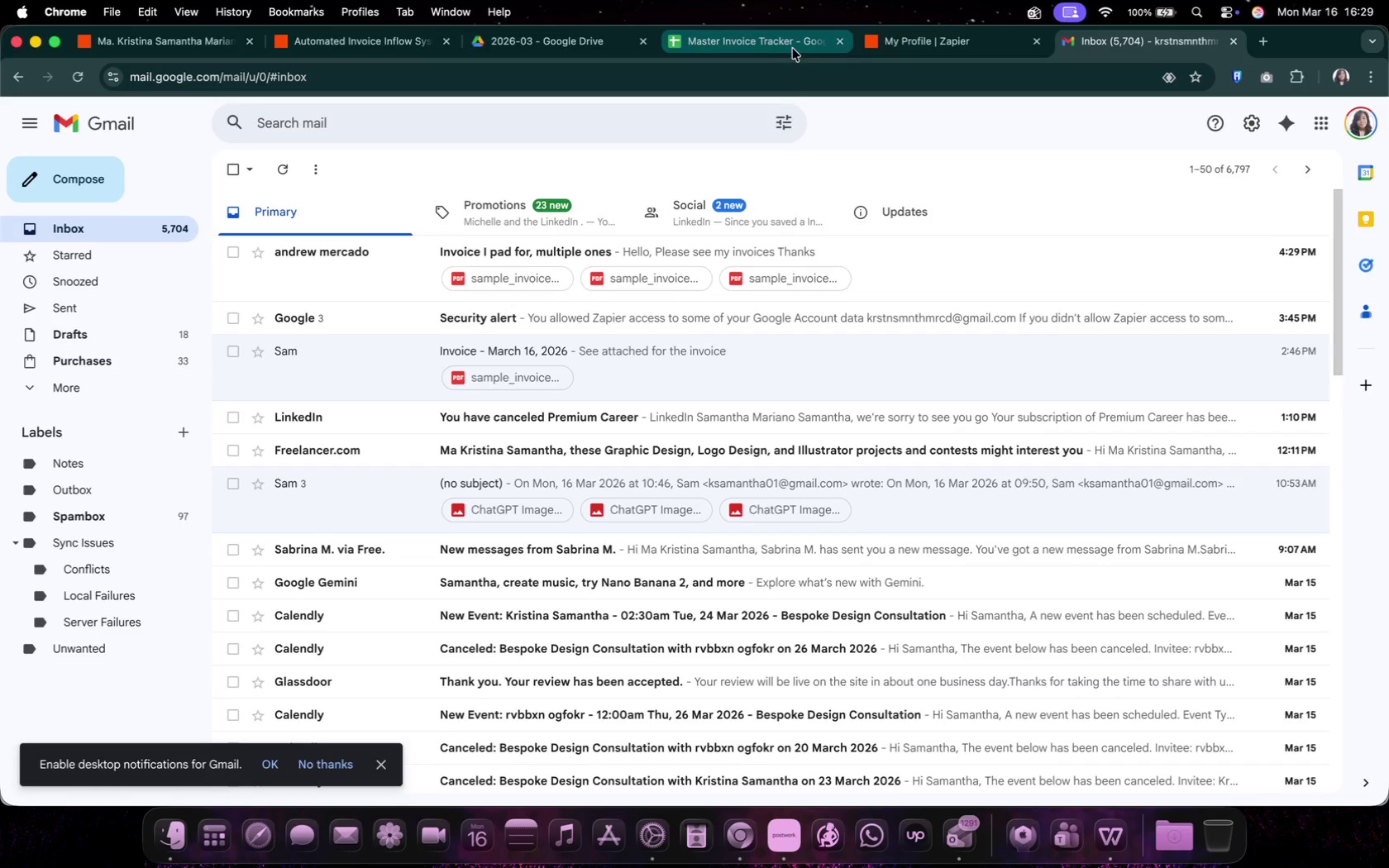 
left_click([763, 52])
 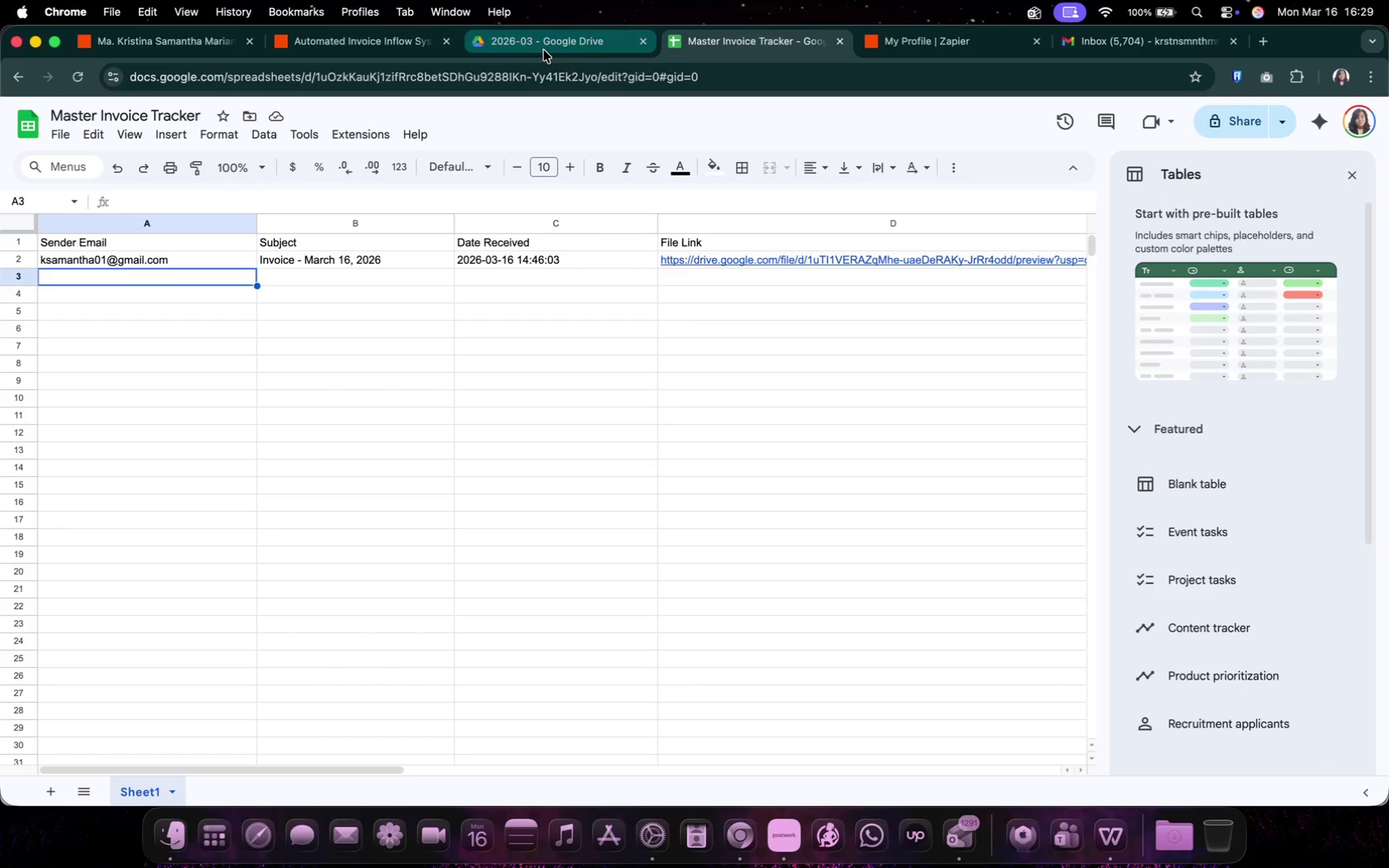 
left_click([544, 50])
 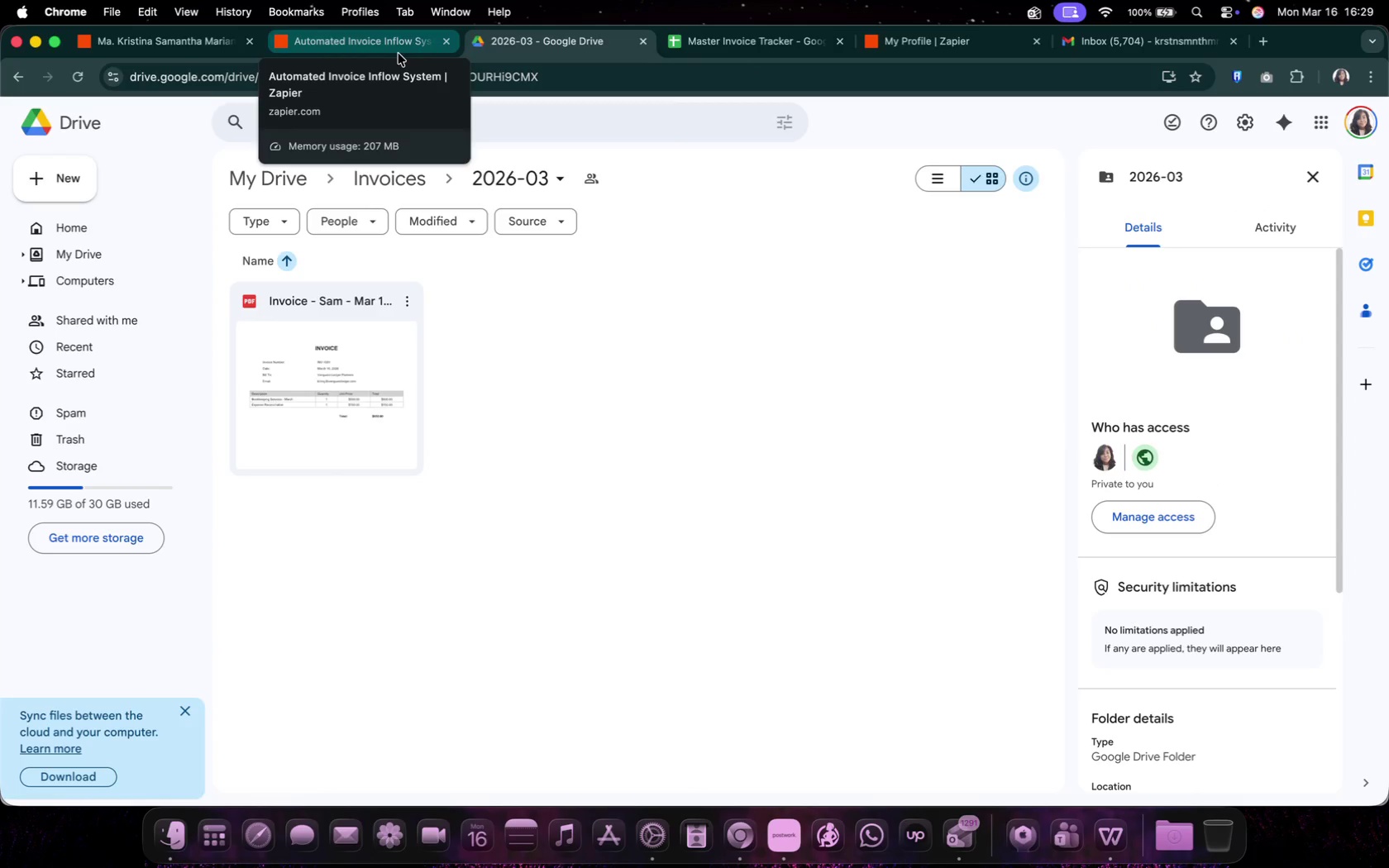 
left_click([399, 54])
 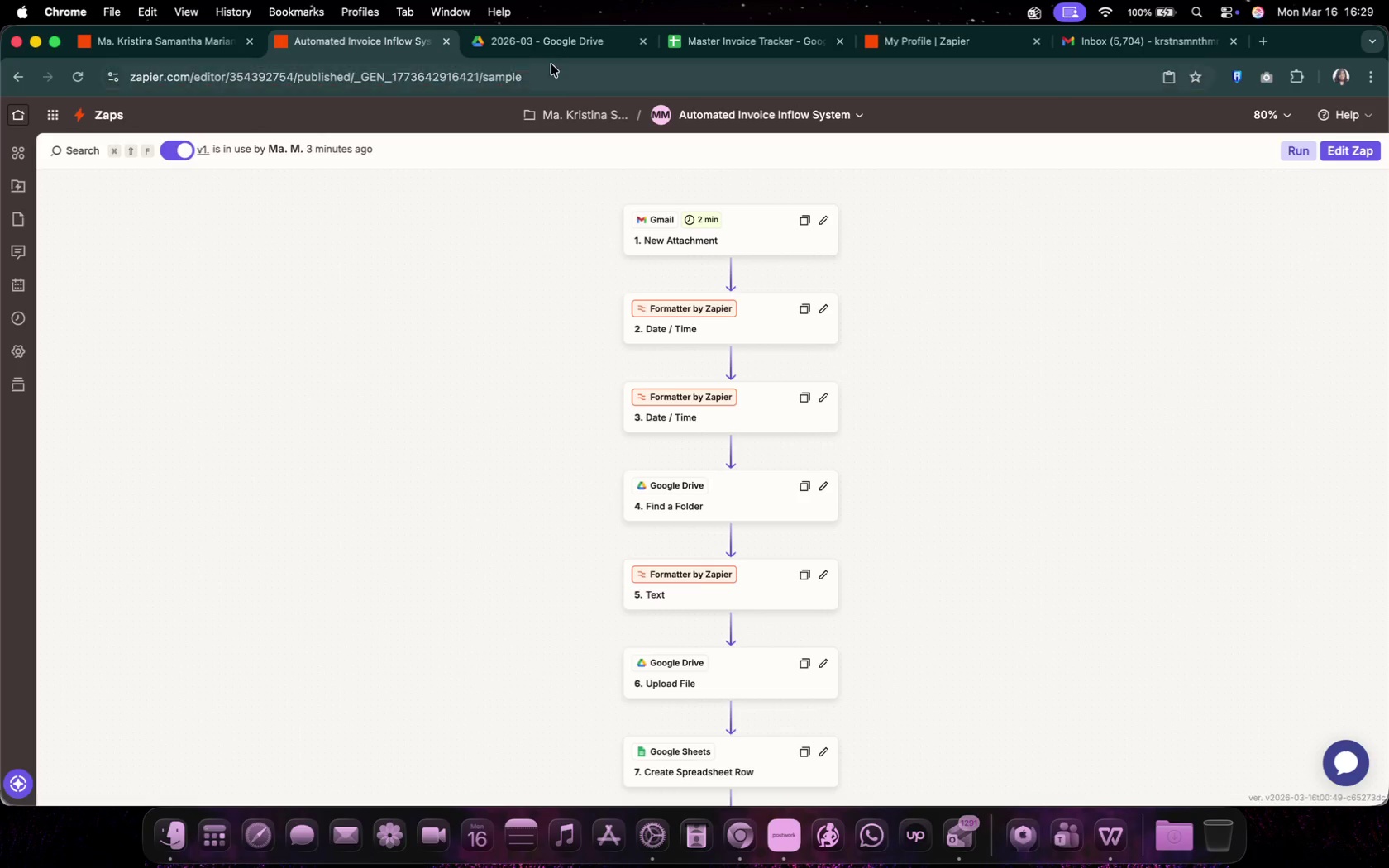 
left_click([554, 55])
 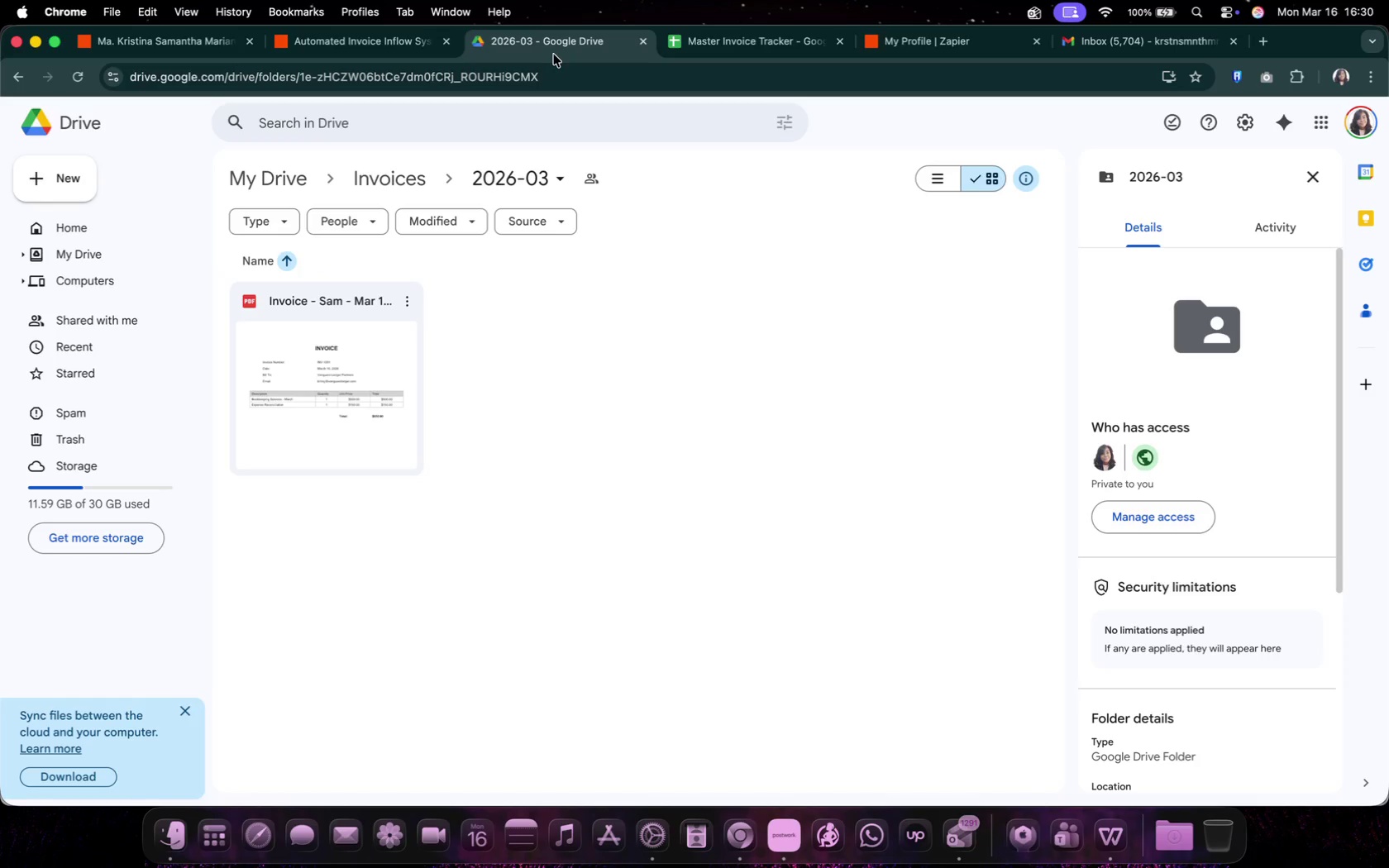 
wait(25.53)
 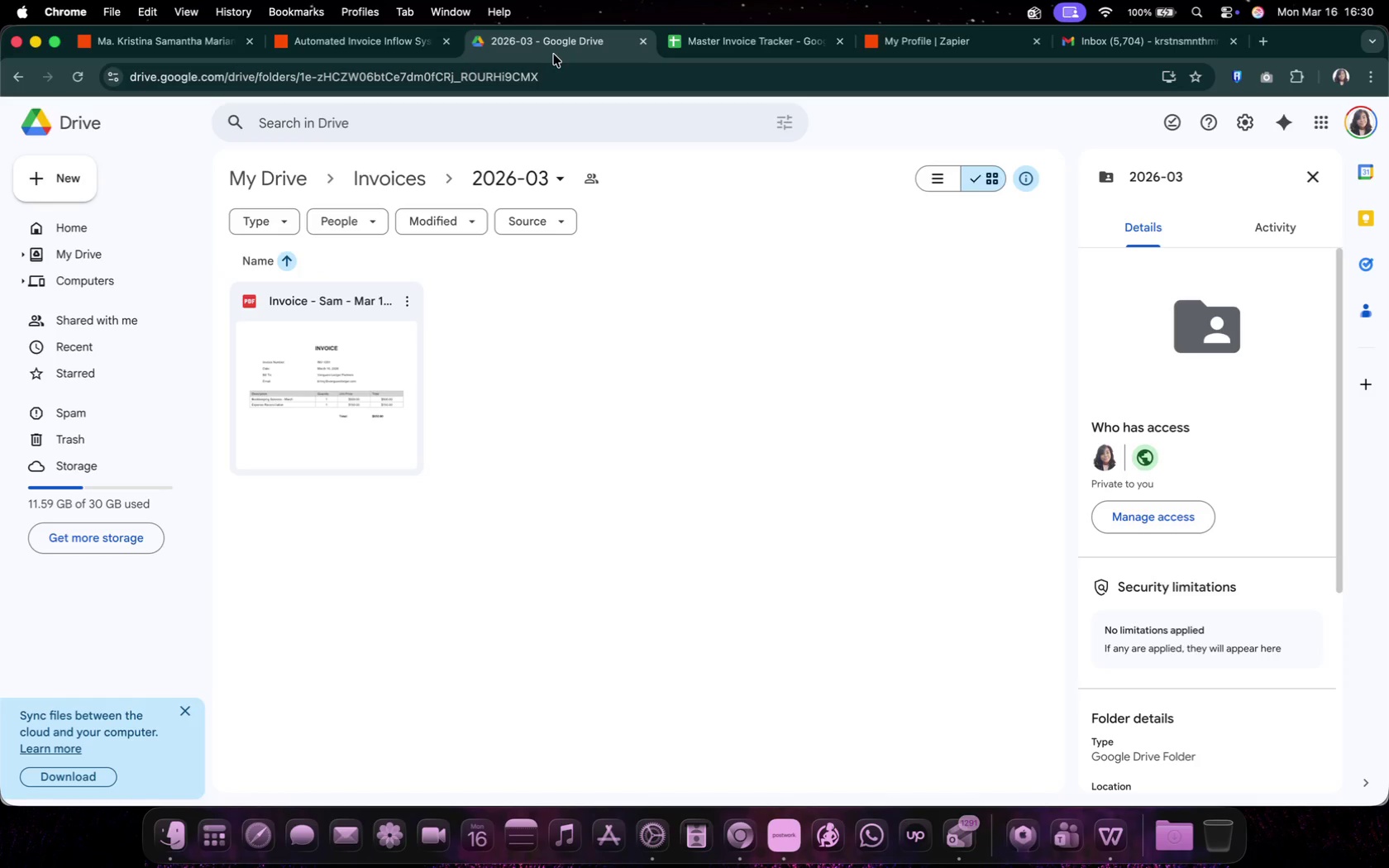 
left_click([384, 182])
 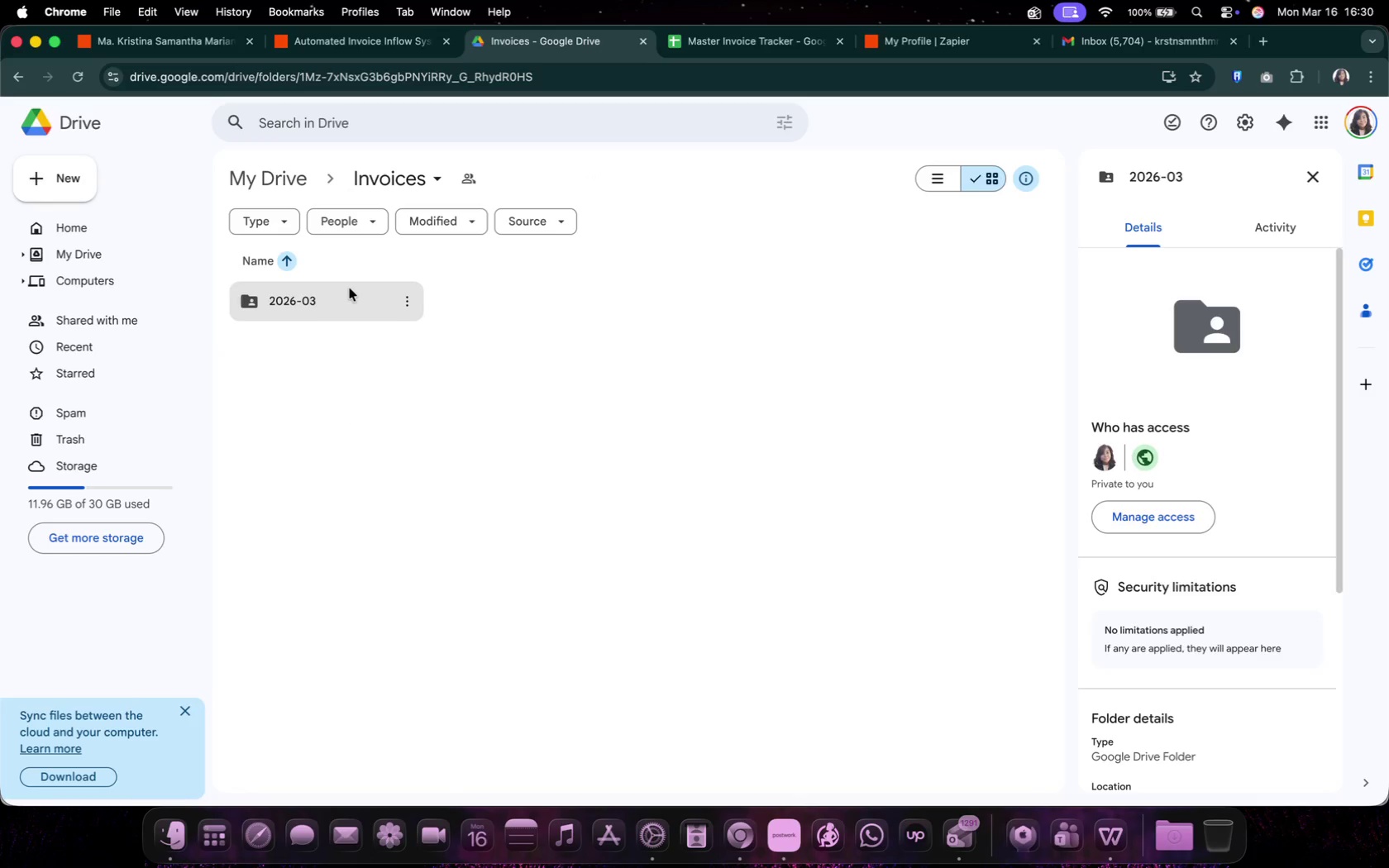 
double_click([349, 293])
 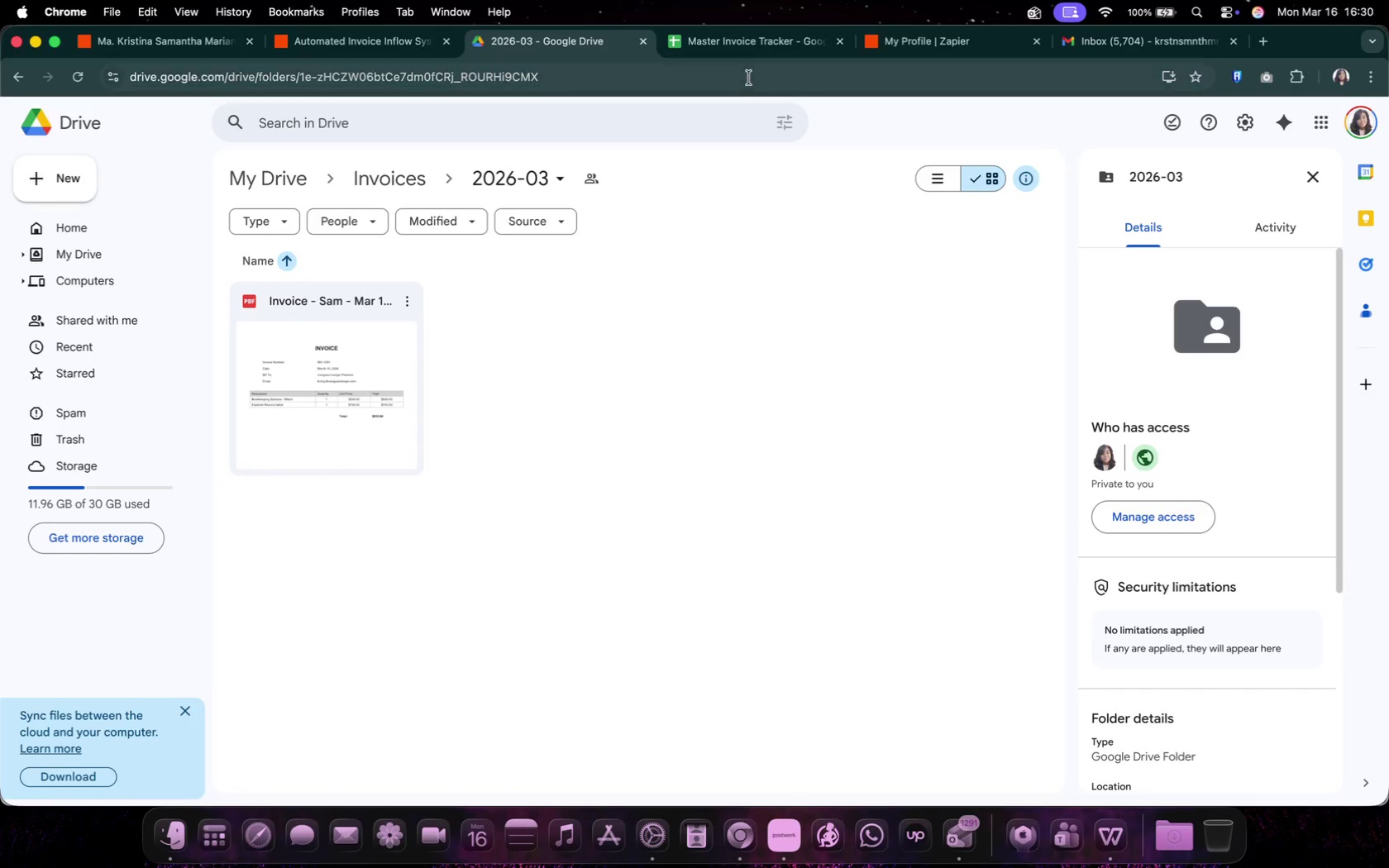 
left_click([751, 49])
 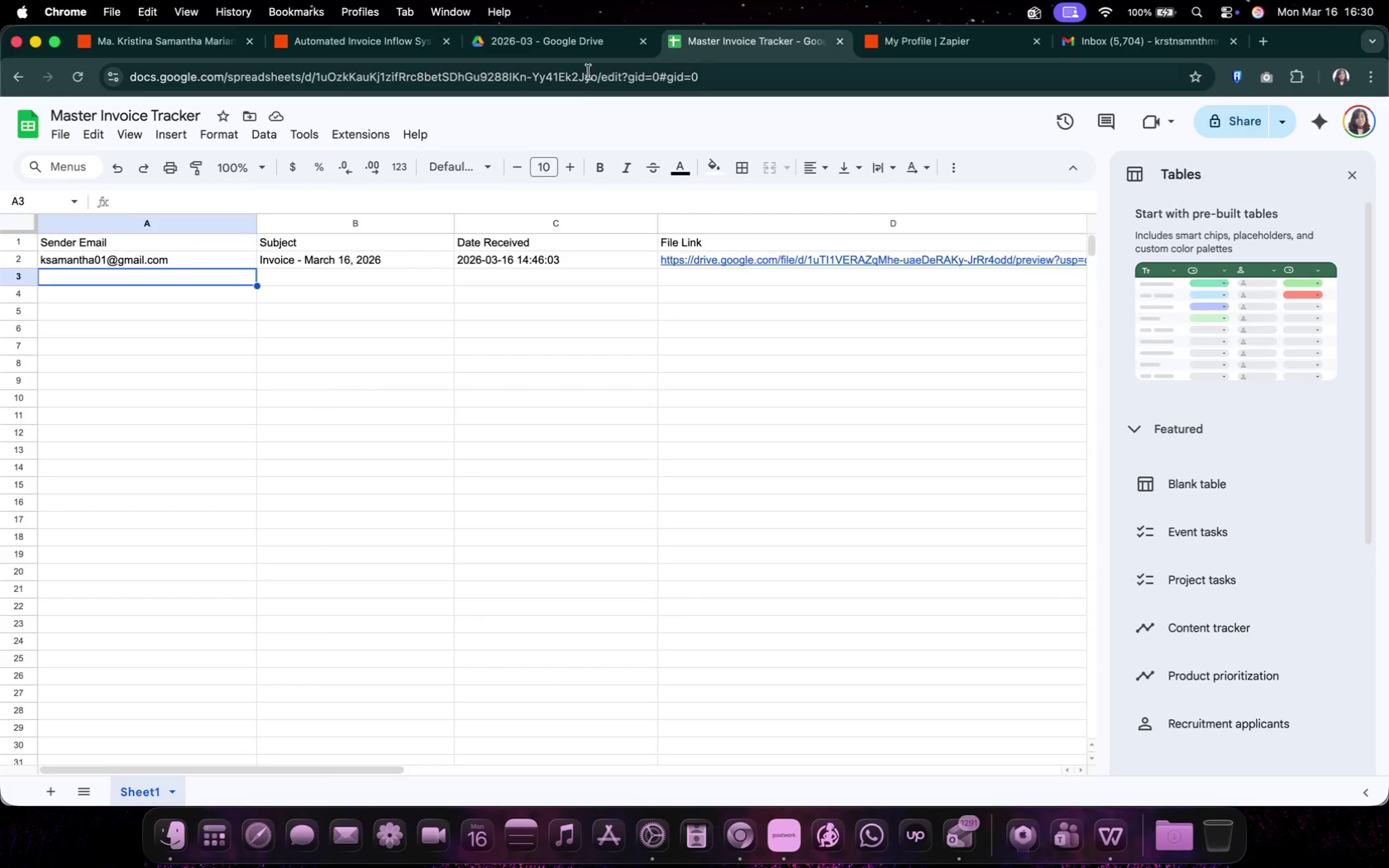 
left_click([553, 56])
 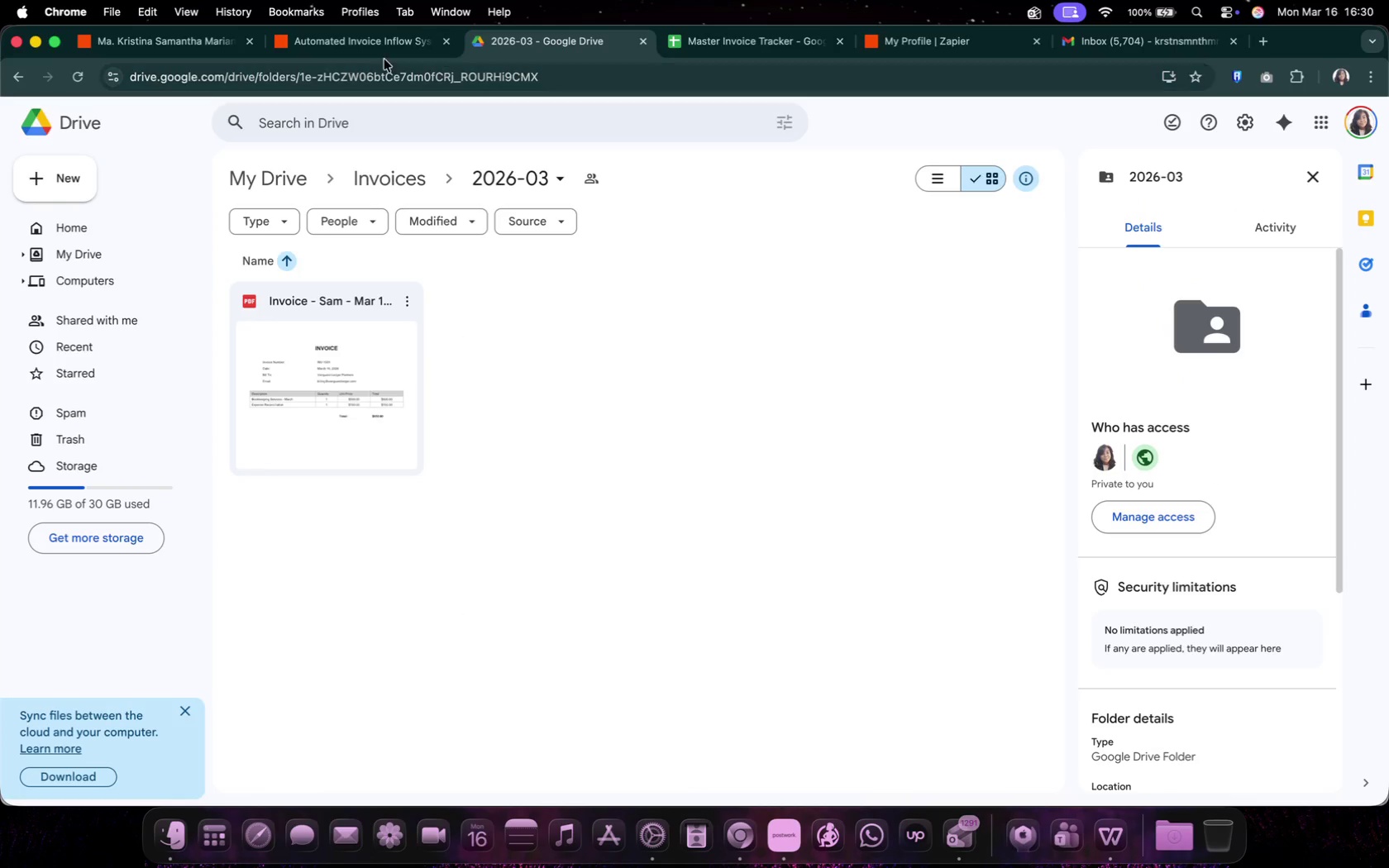 
left_click([317, 46])
 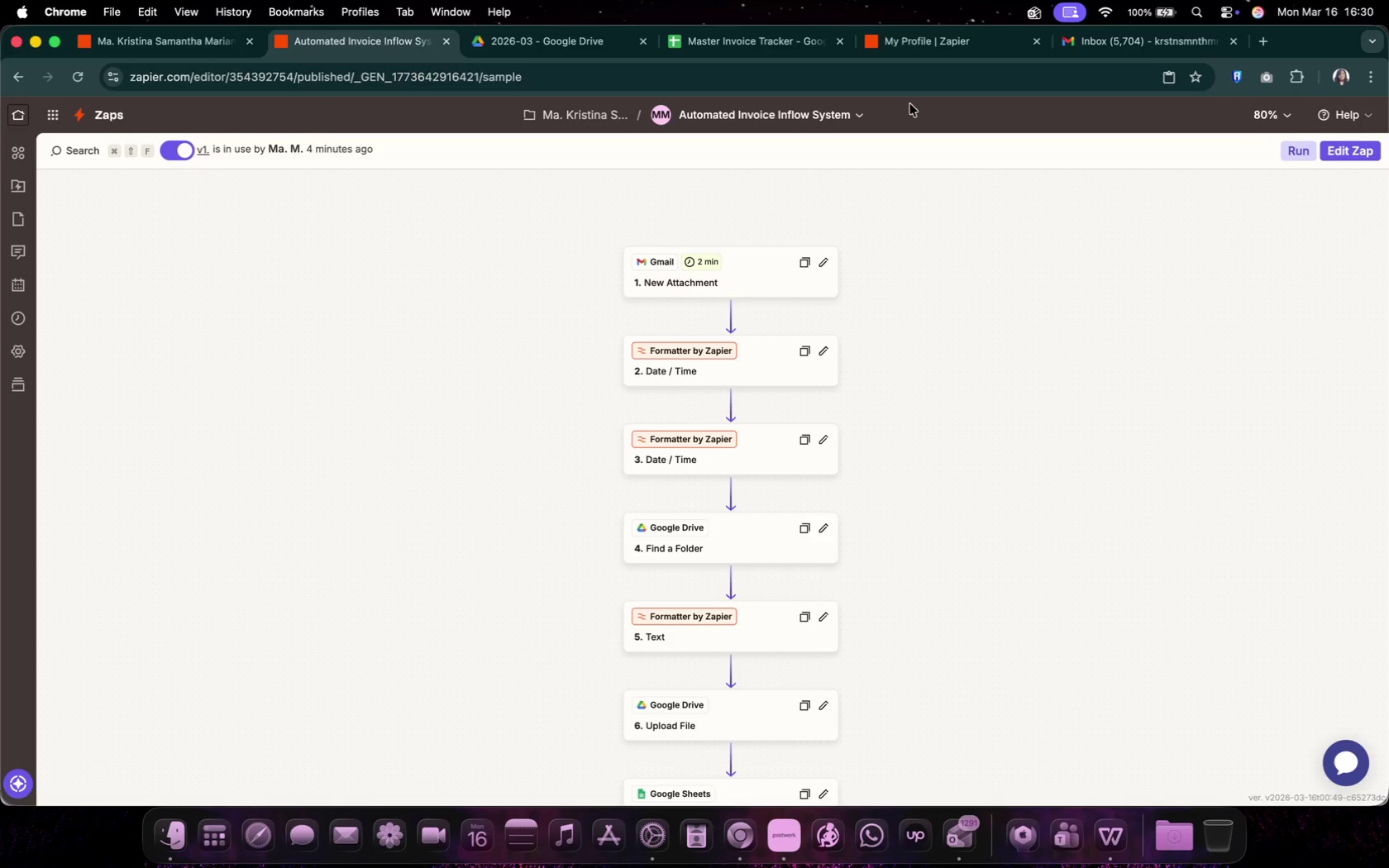 
scroll: coordinate [409, 340], scroll_direction: up, amount: 1.0
 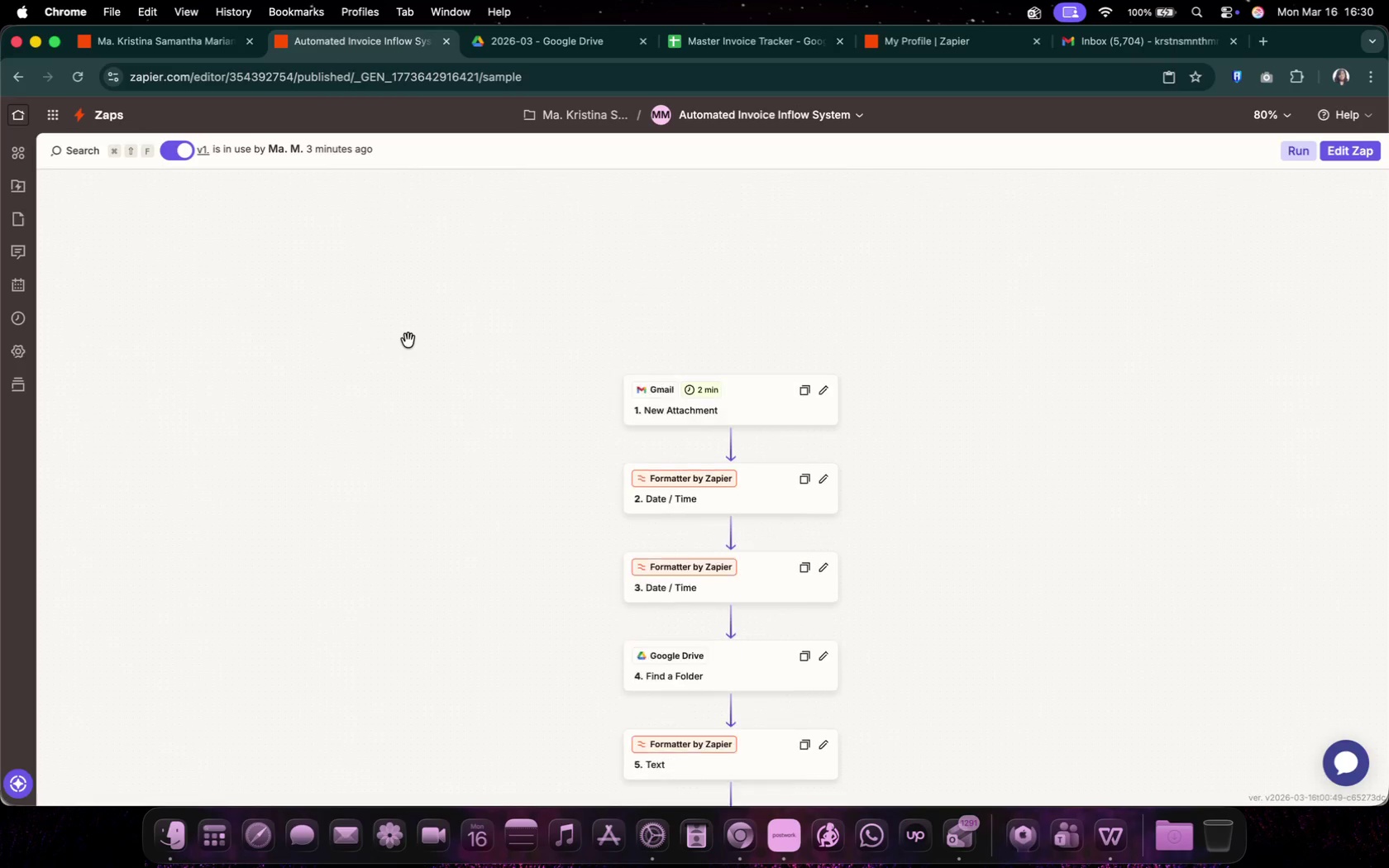 
wait(35.86)
 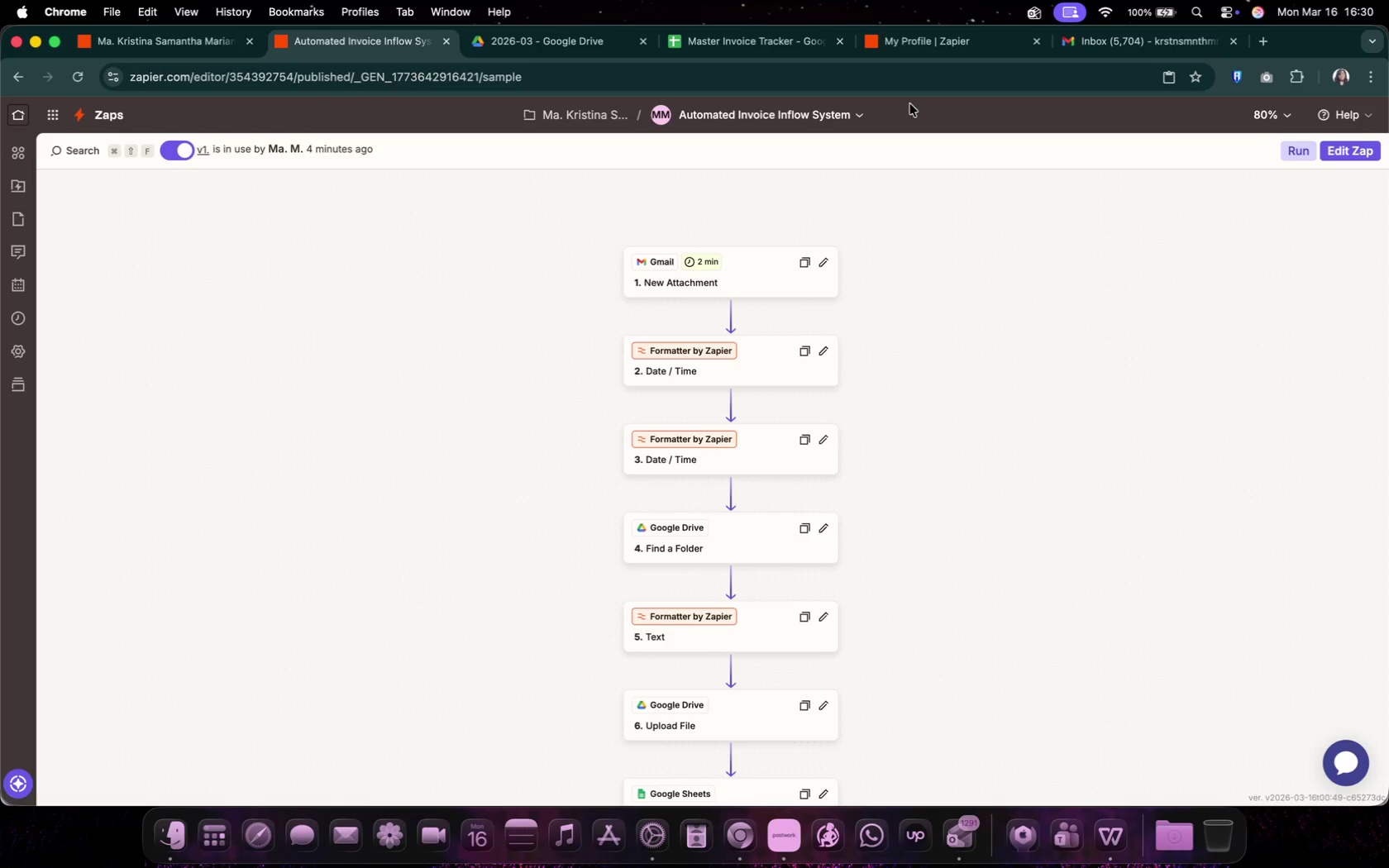 
left_click([594, 45])
 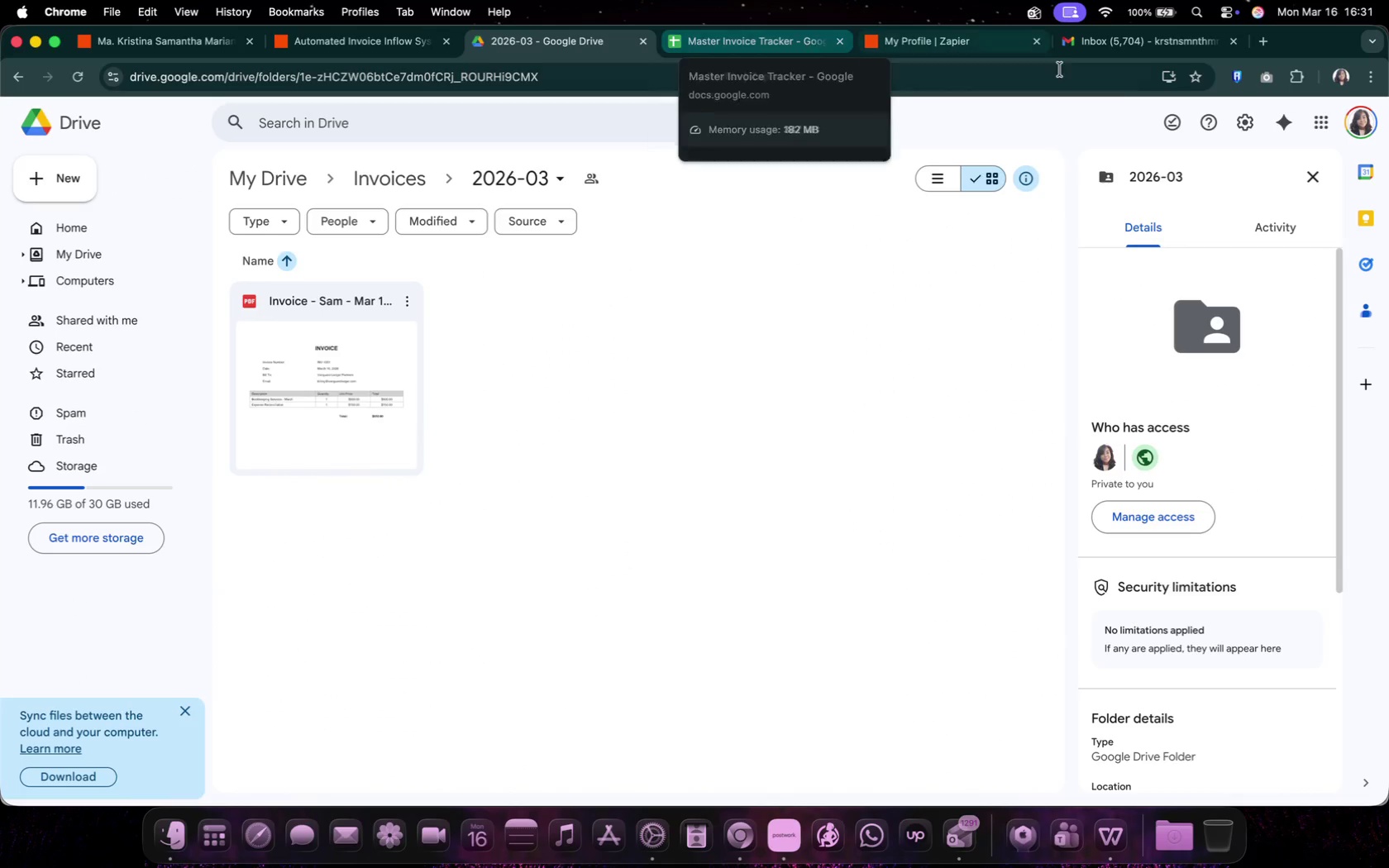 
left_click([1079, 51])
 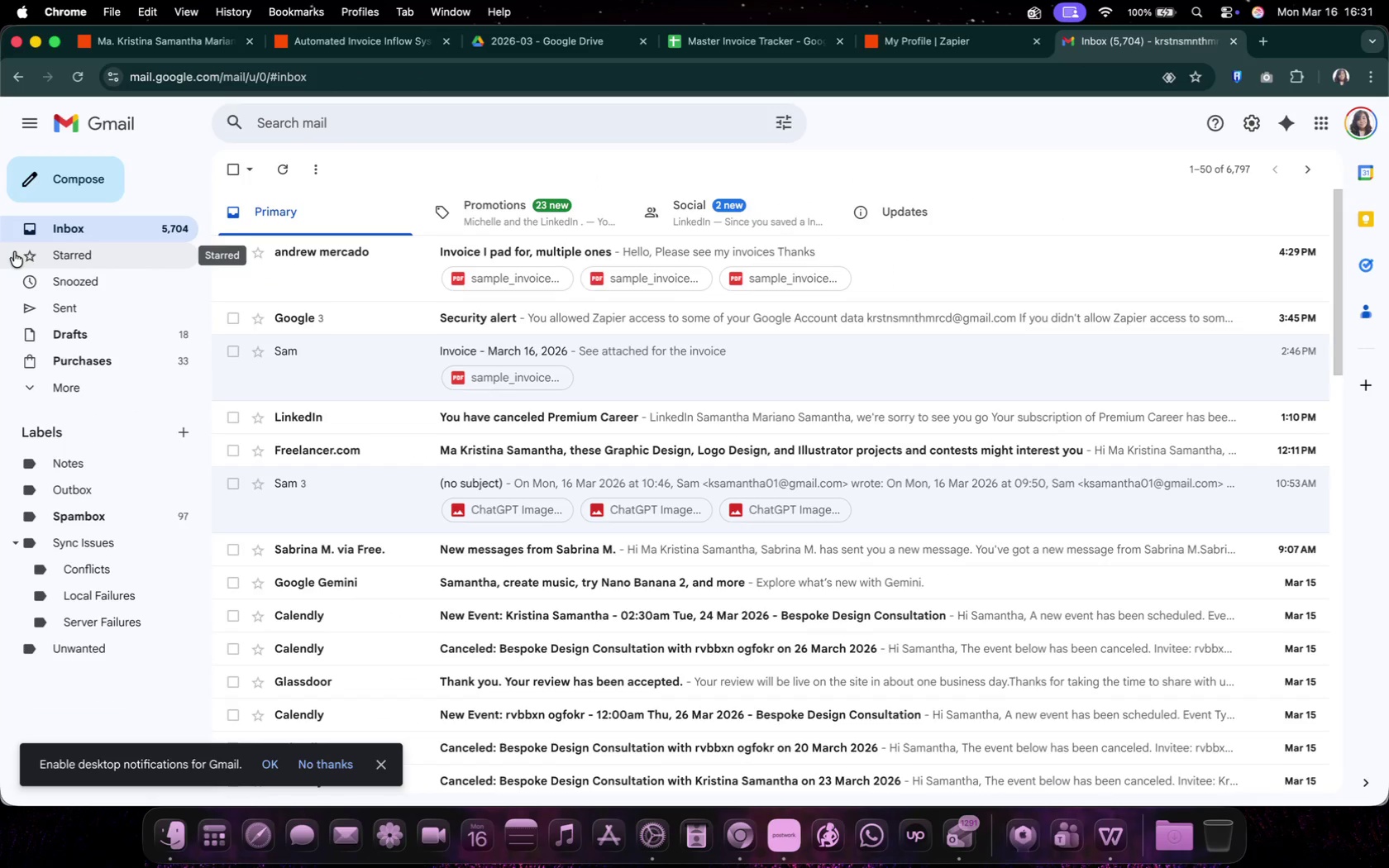 
left_click([65, 246])
 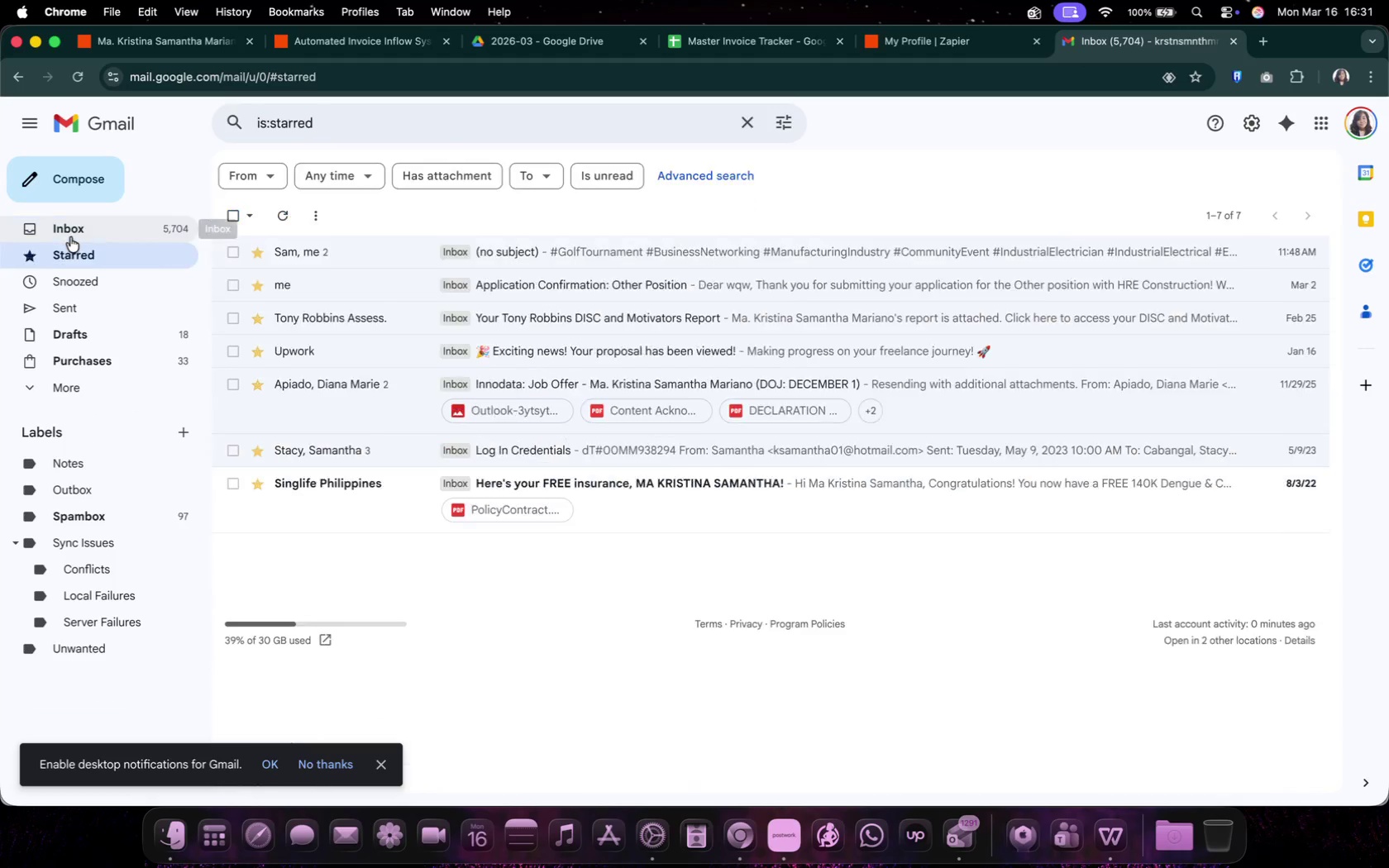 
left_click([70, 237])
 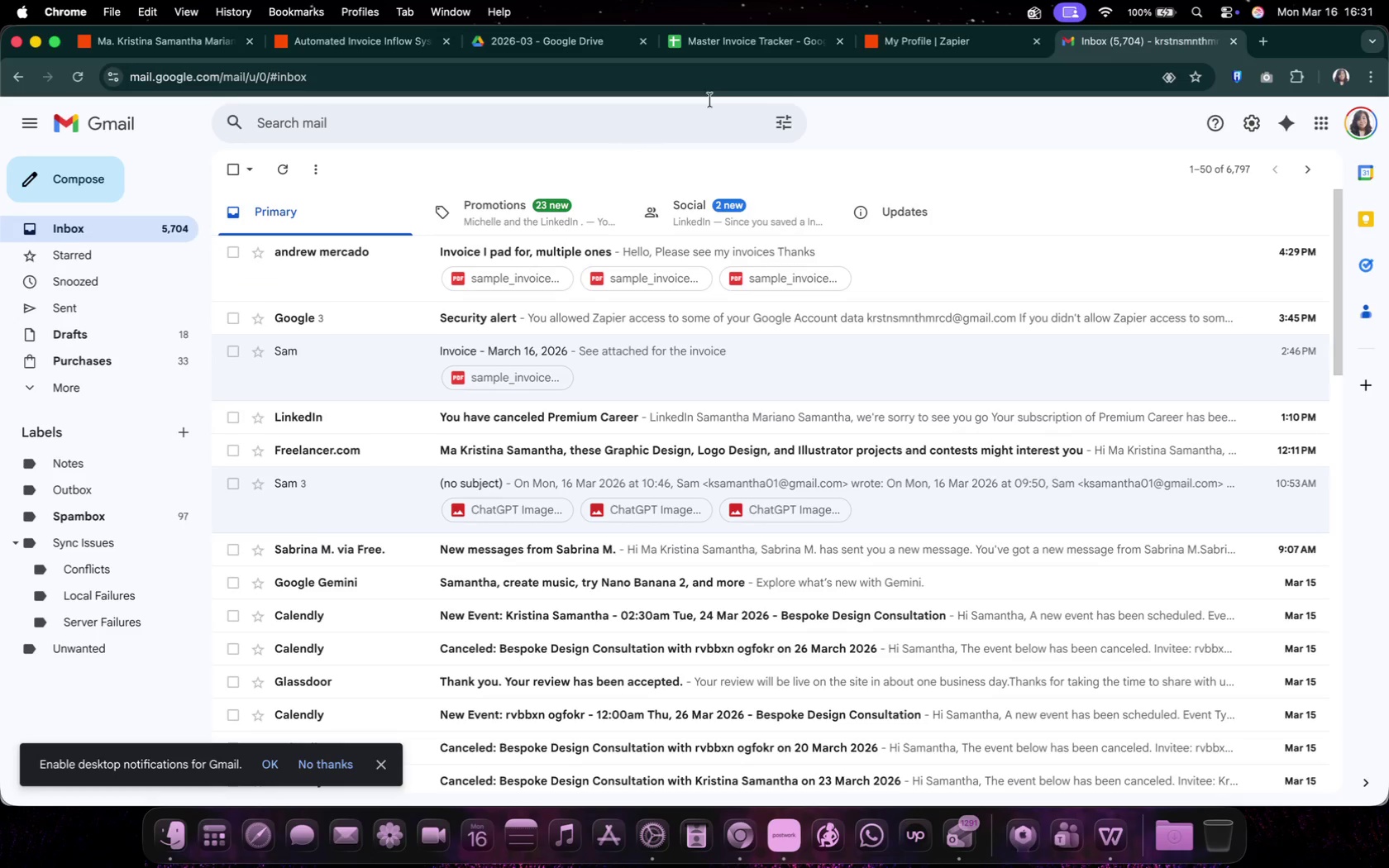 
left_click([785, 41])
 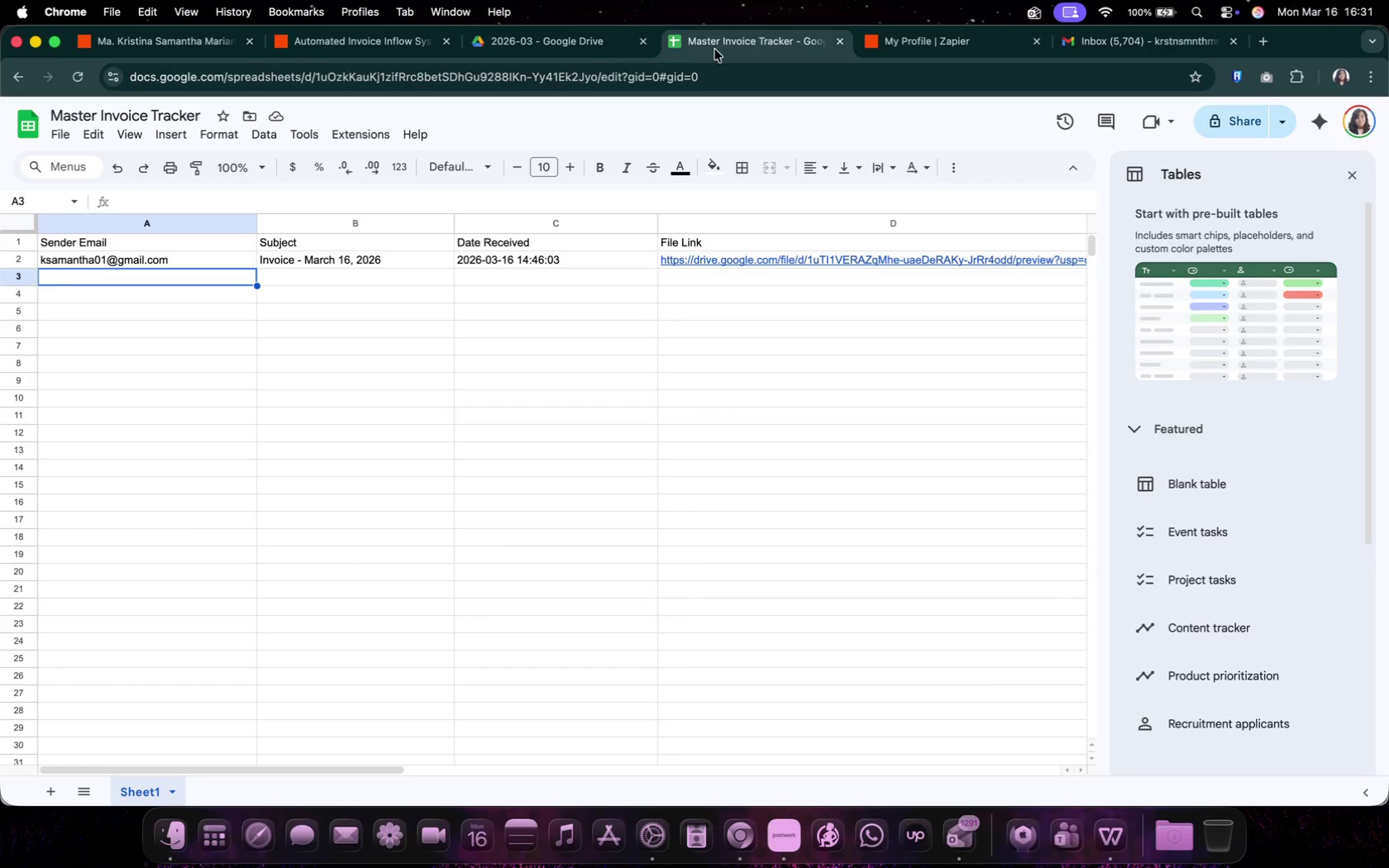 
left_click([479, 36])
 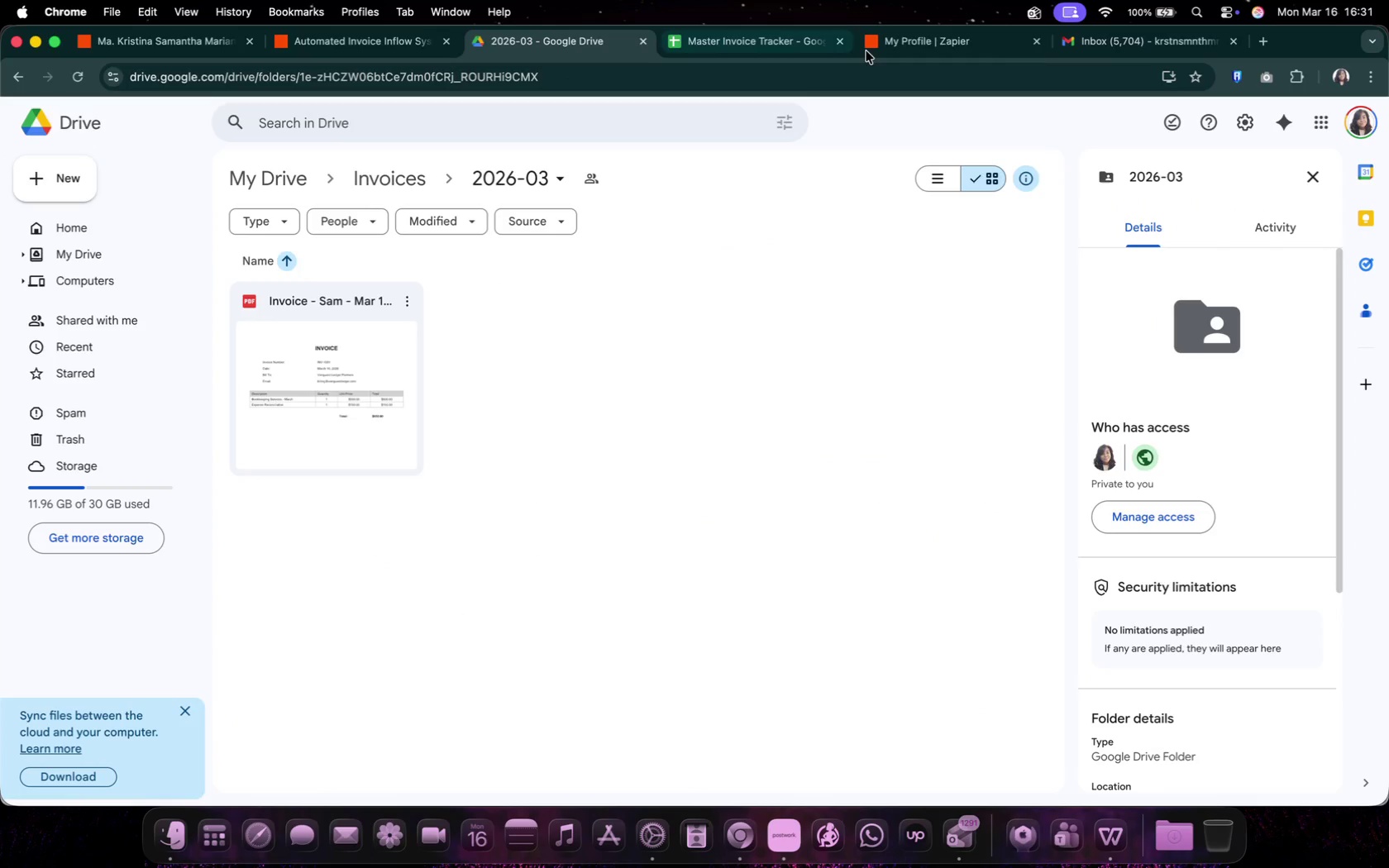 
mouse_move([921, 34])
 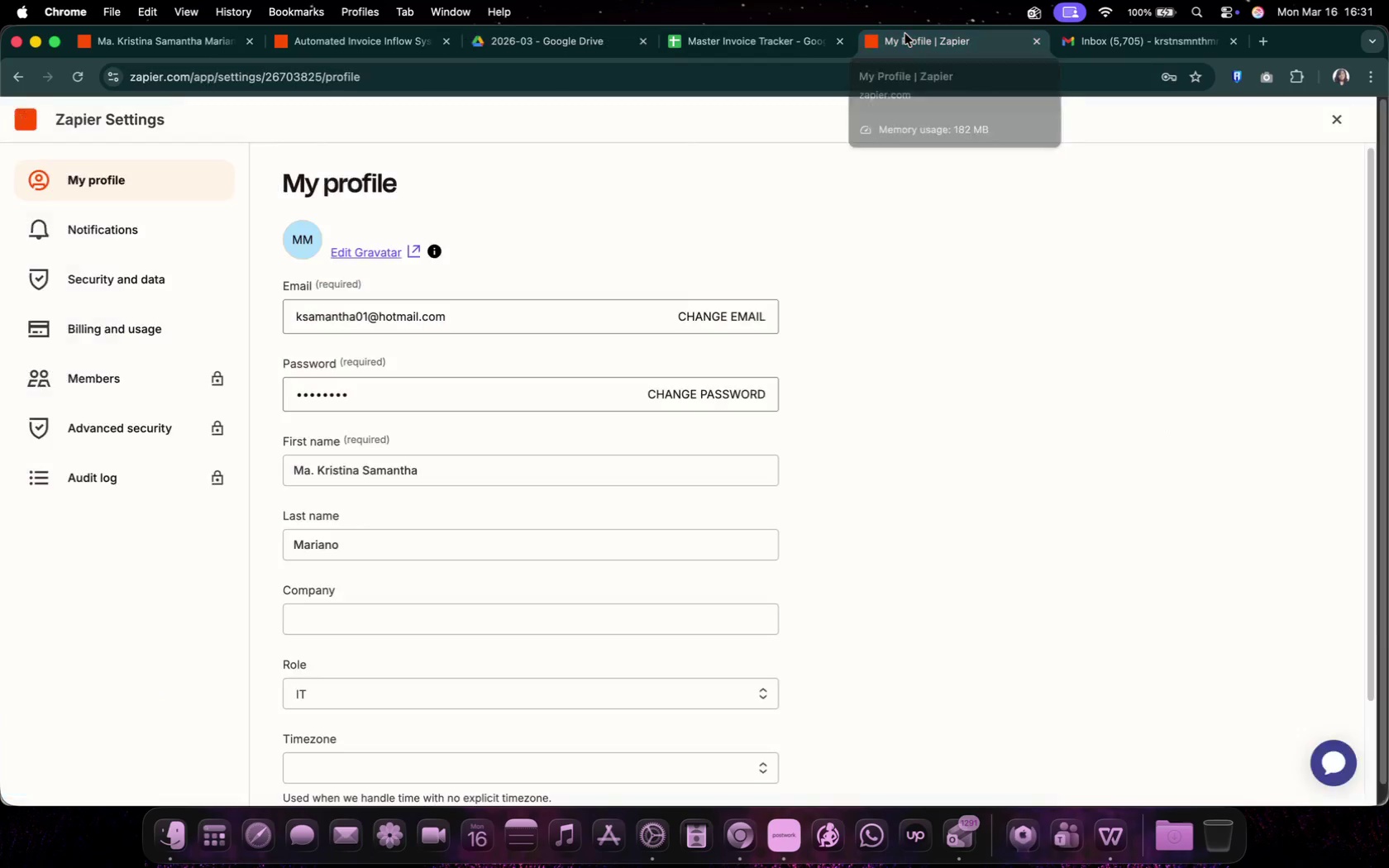 
left_click([905, 34])
 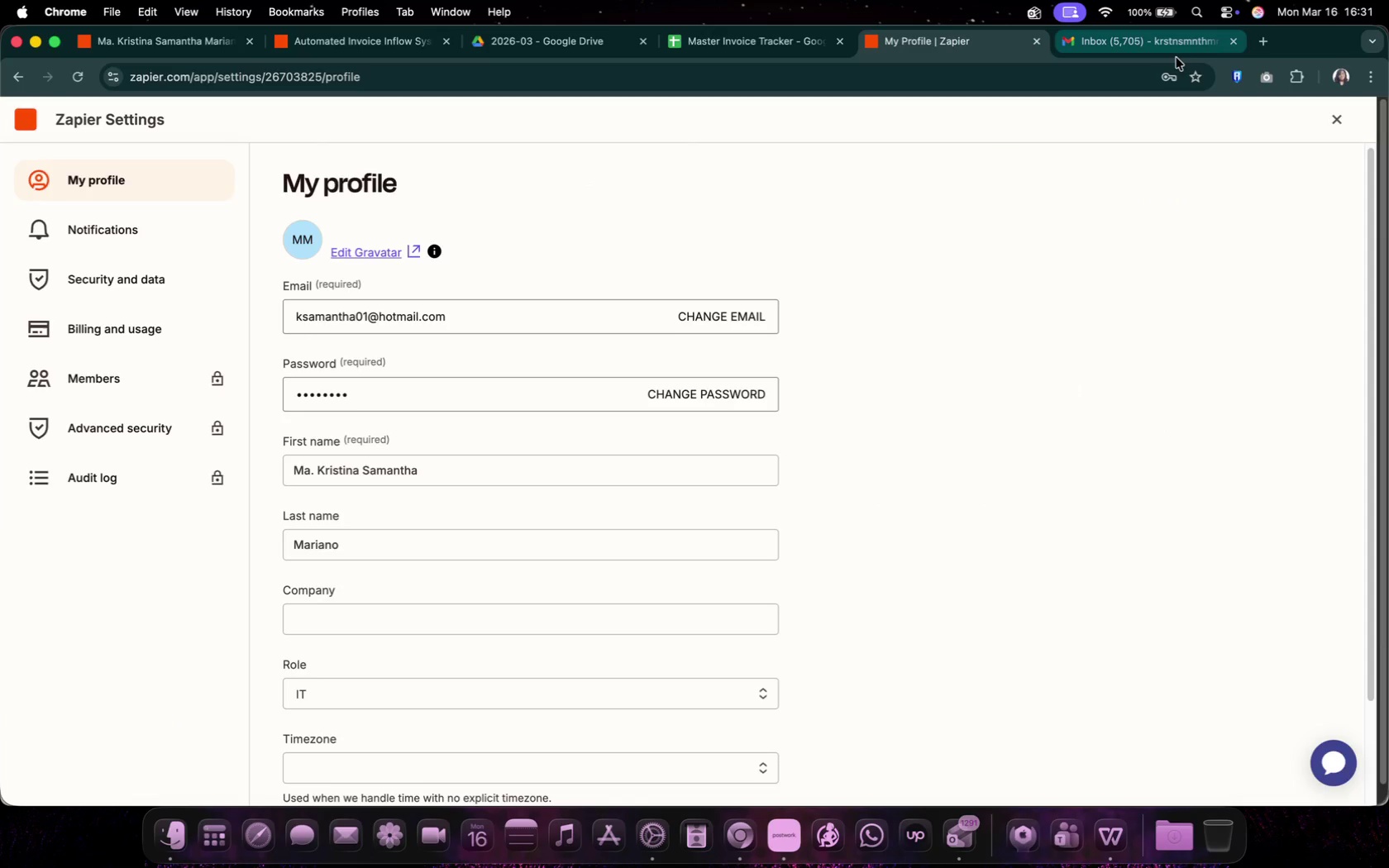 
left_click([1177, 57])
 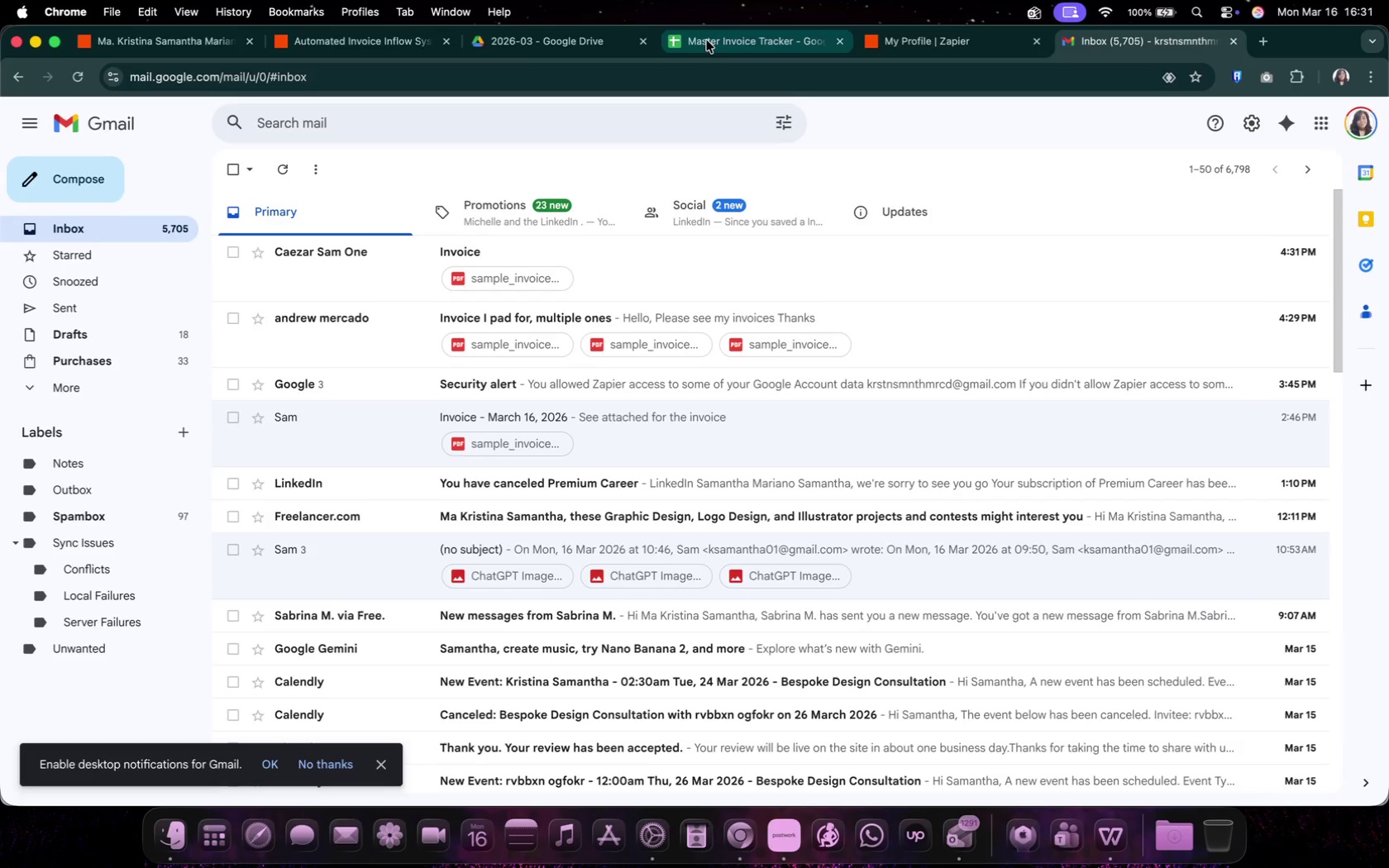 
left_click([522, 36])
 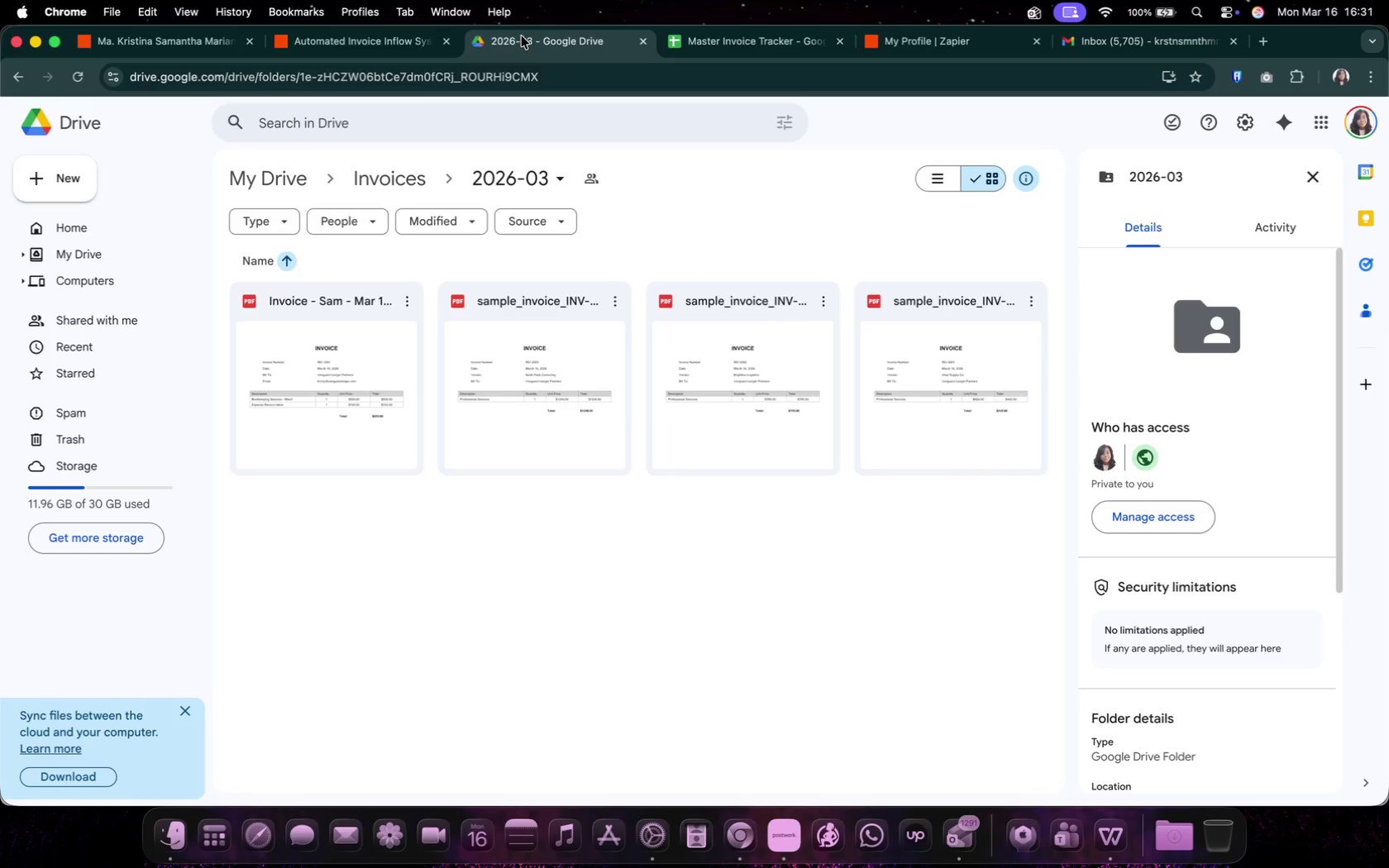 
left_click([784, 56])
 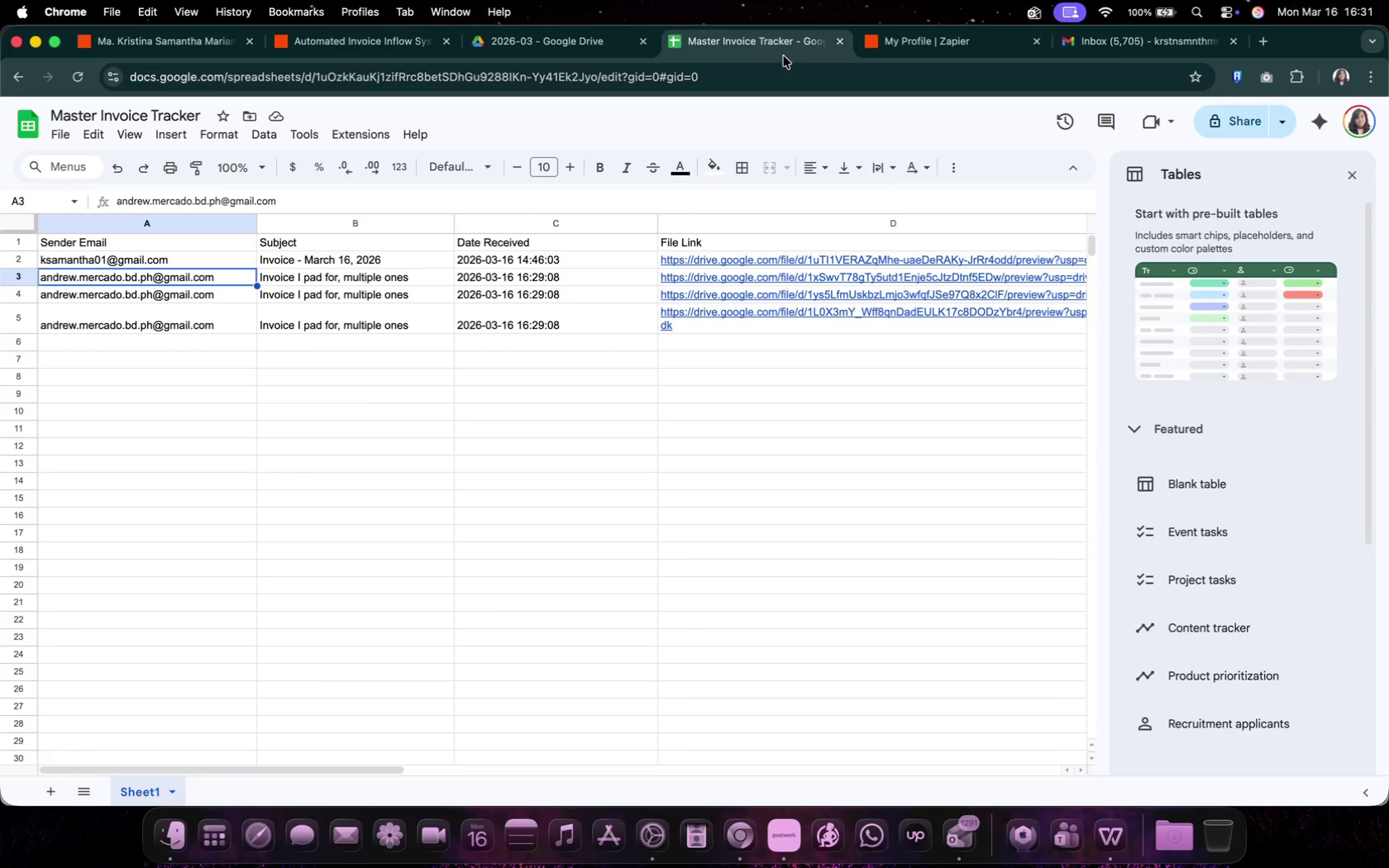 
wait(7.35)
 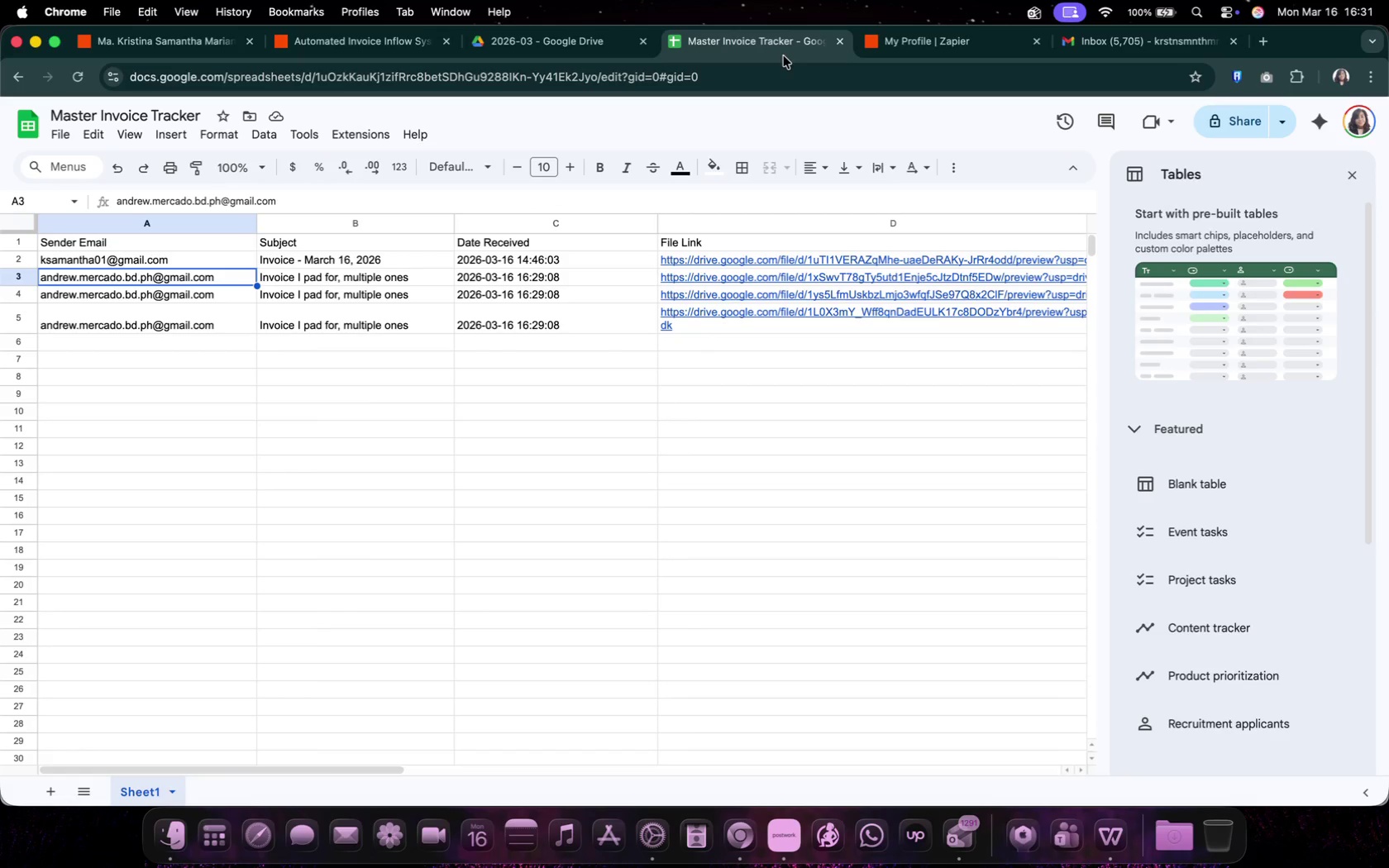 
left_click([919, 56])
 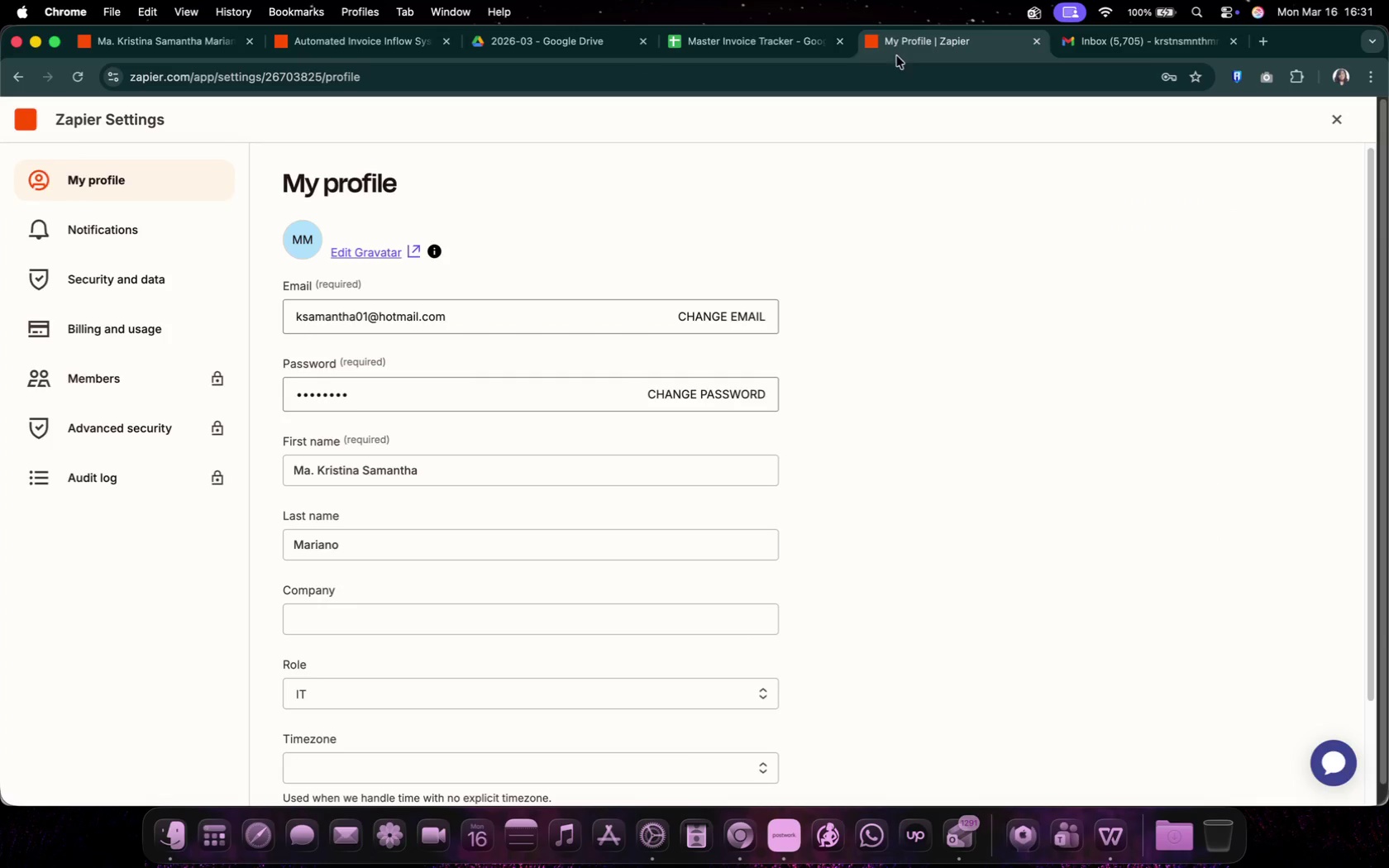 
left_click([794, 52])
 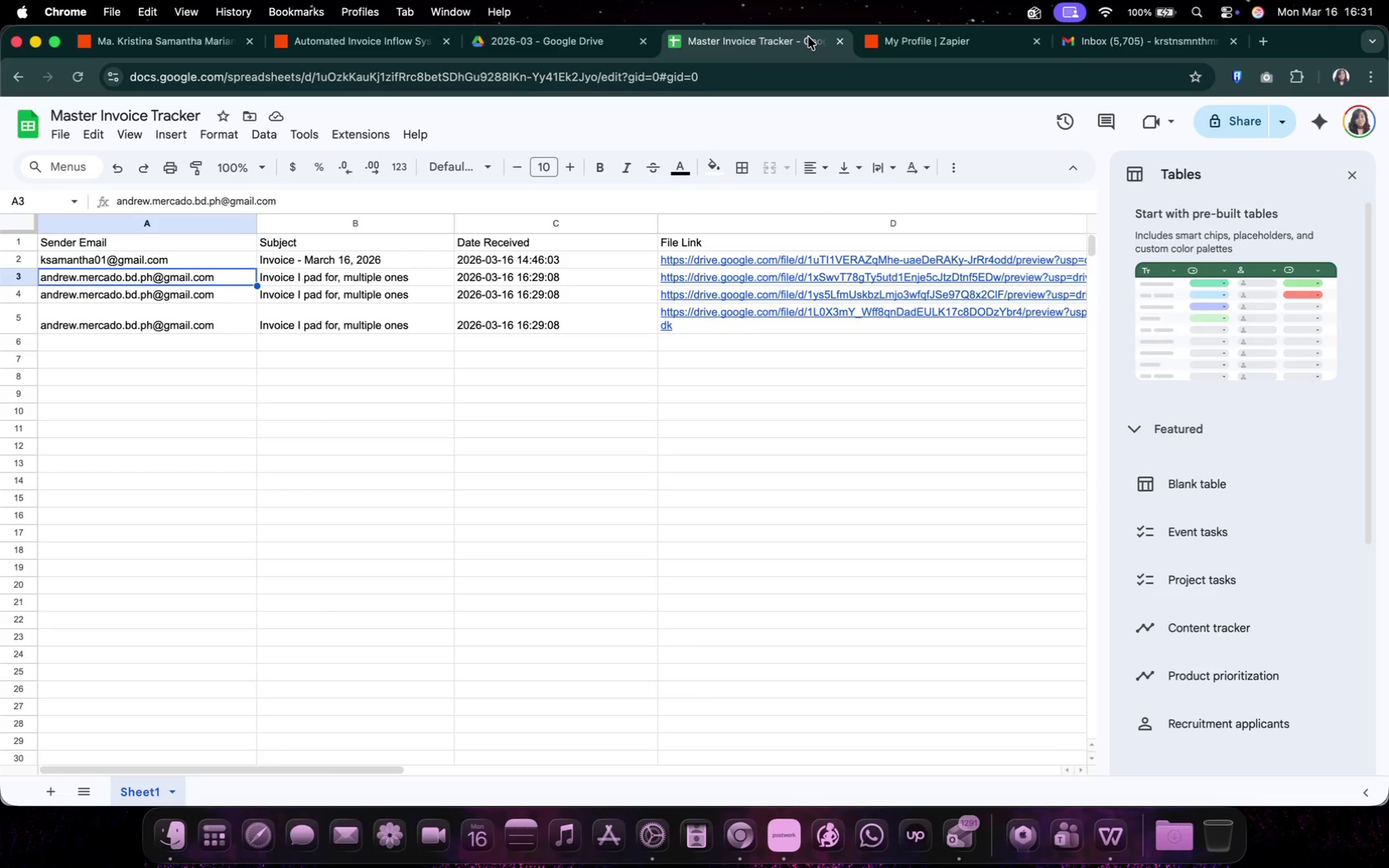 
left_click([521, 52])
 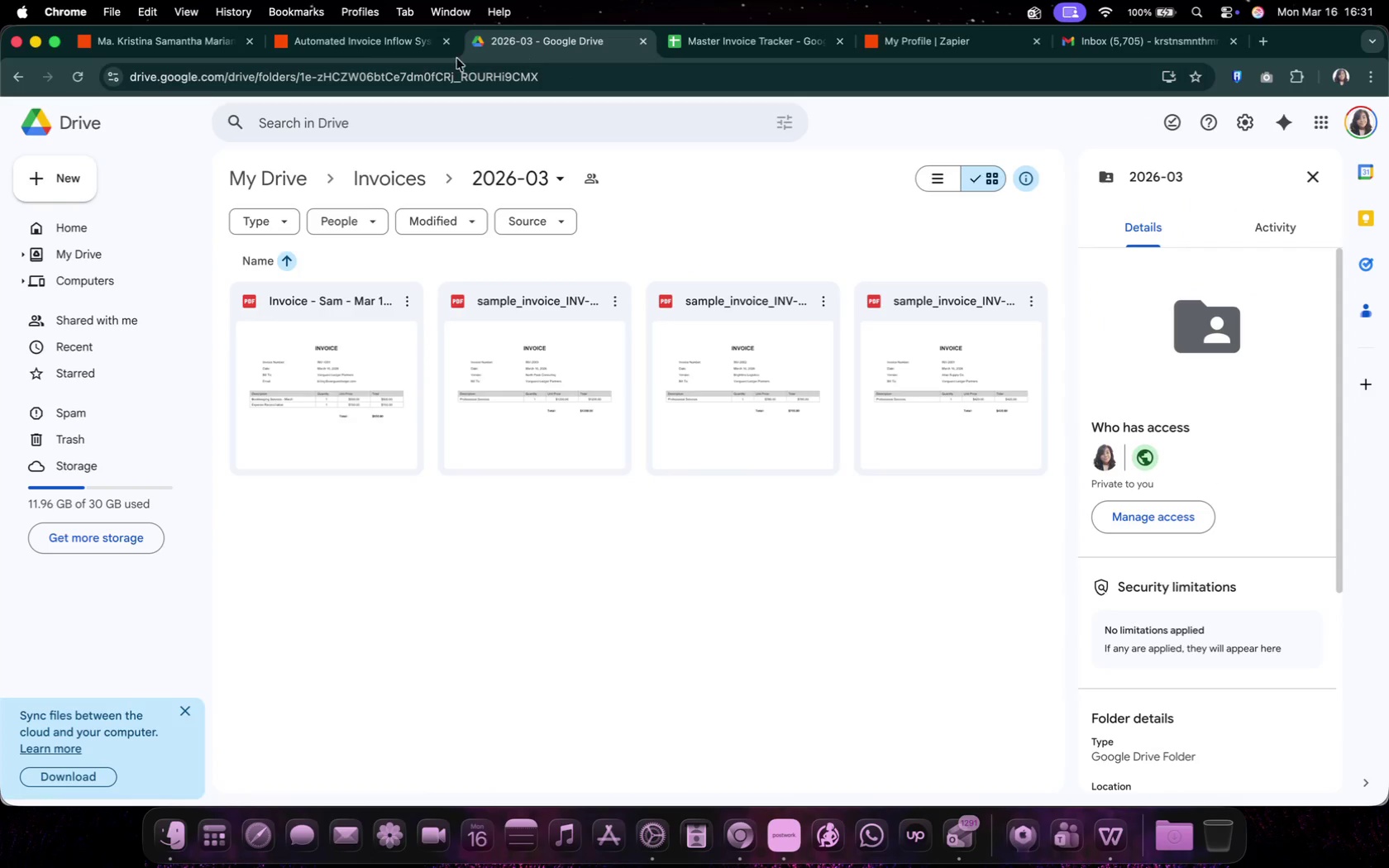 
left_click([327, 52])
 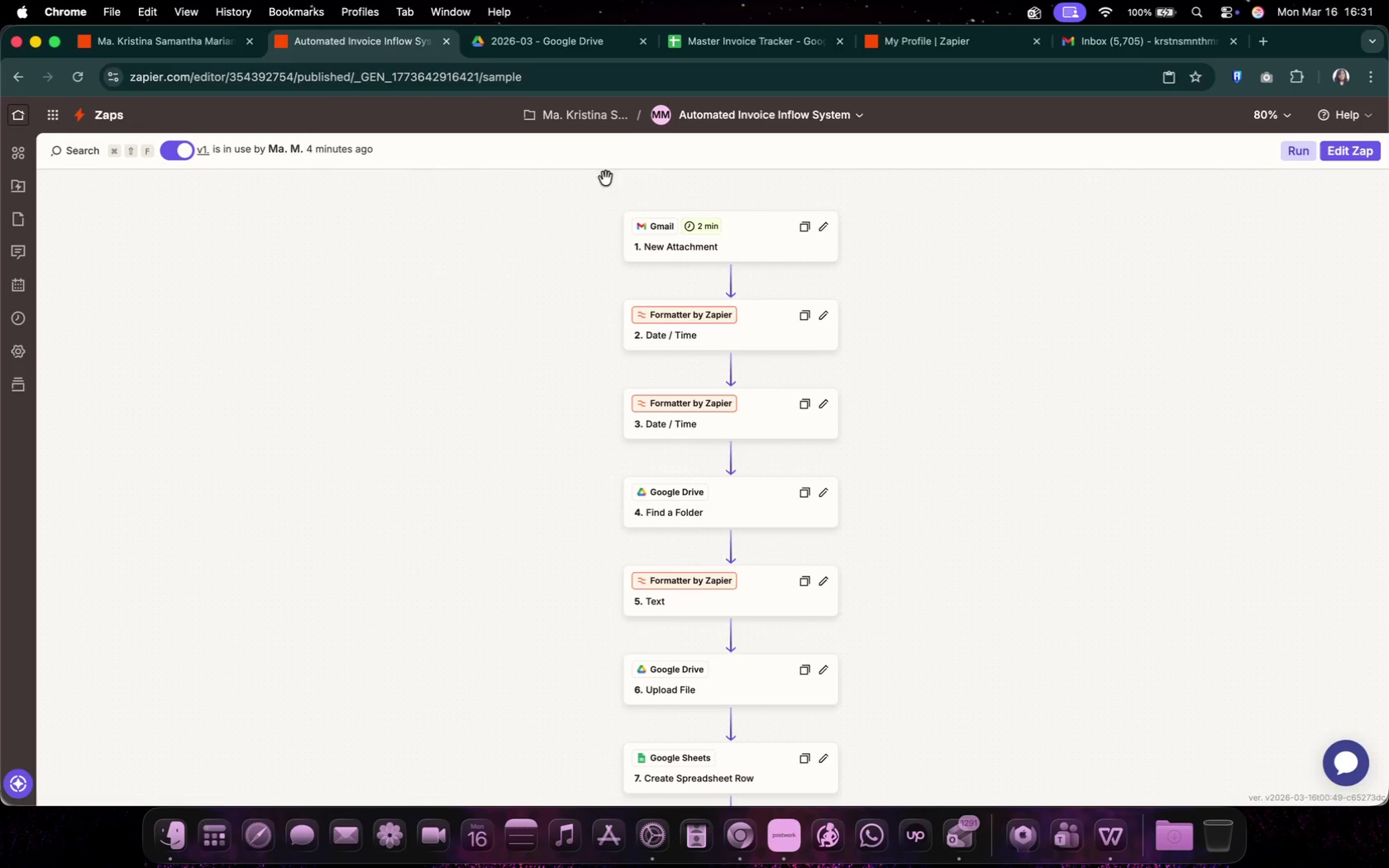 
scroll: coordinate [477, 279], scroll_direction: down, amount: 3.0
 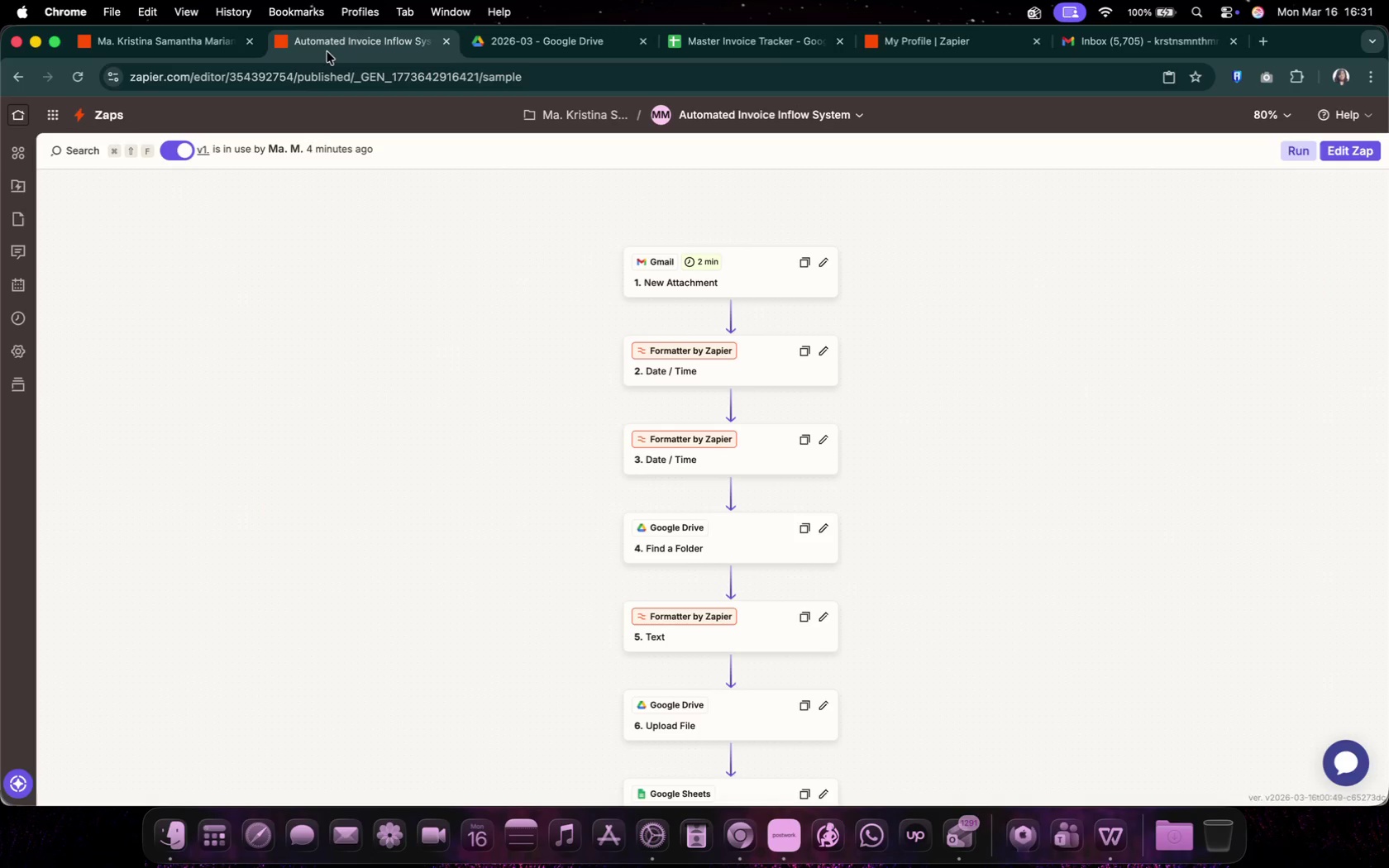 
left_click([517, 44])
 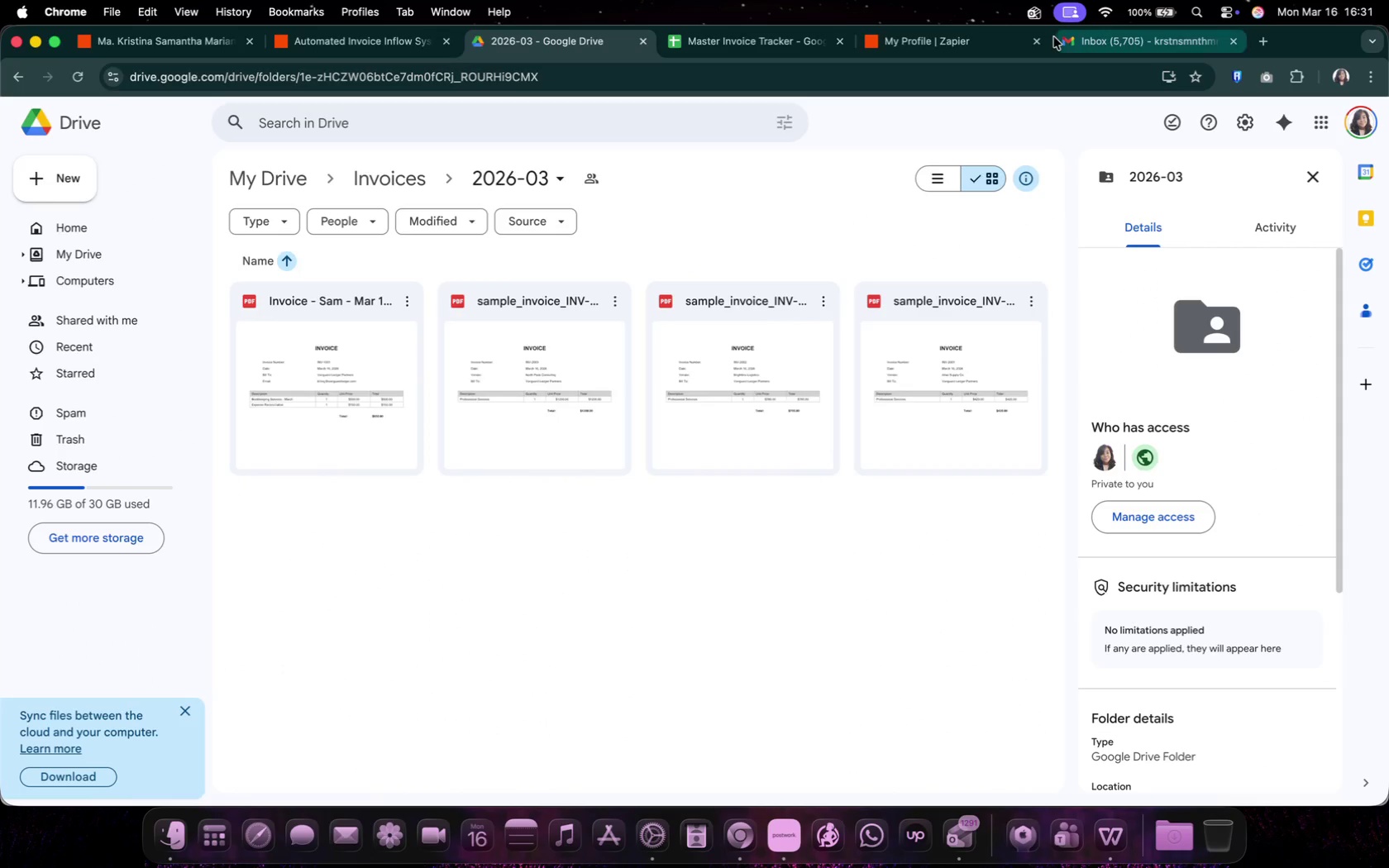 
left_click([1091, 45])
 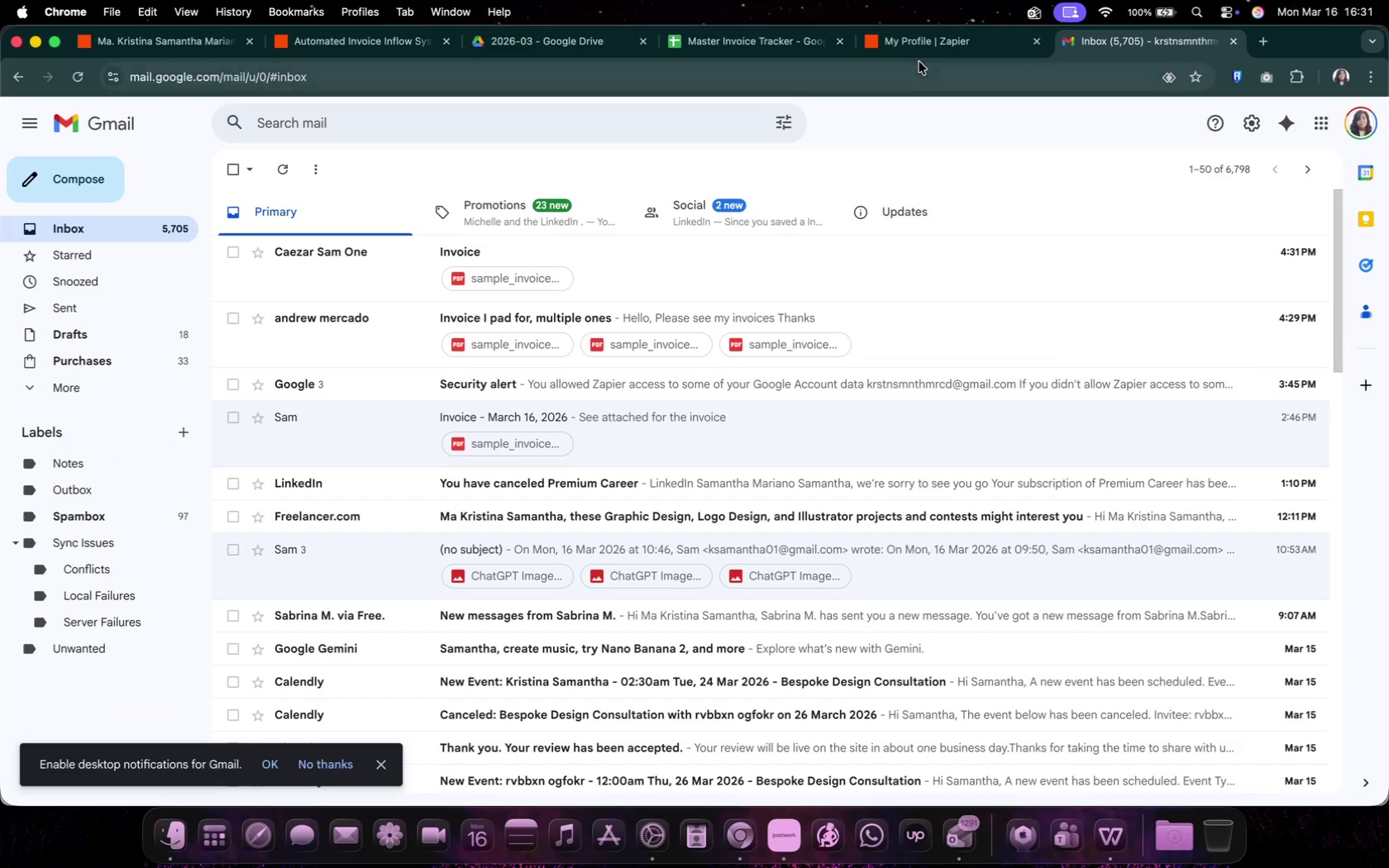 
double_click([716, 46])
 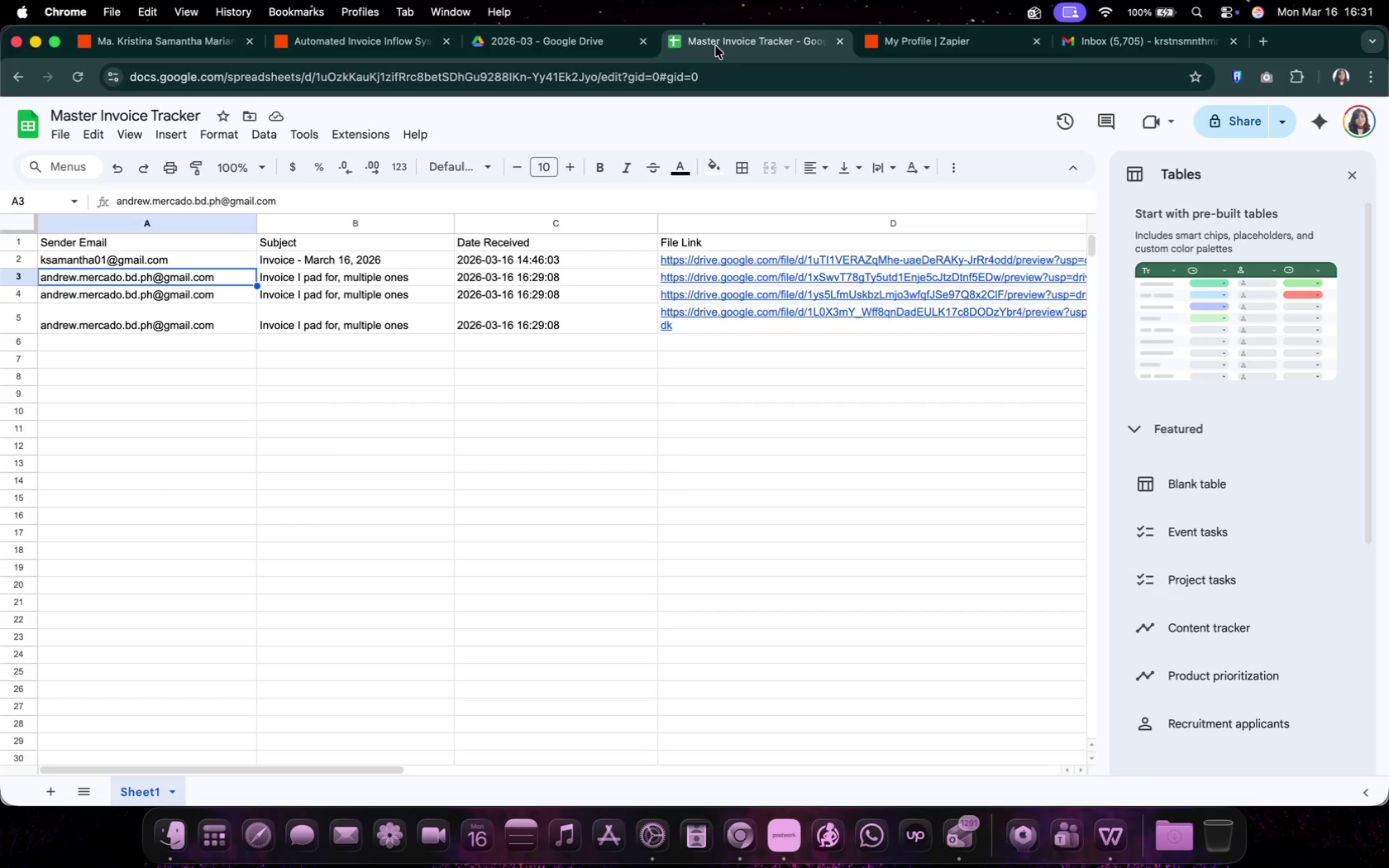 
mouse_move([595, 46])
 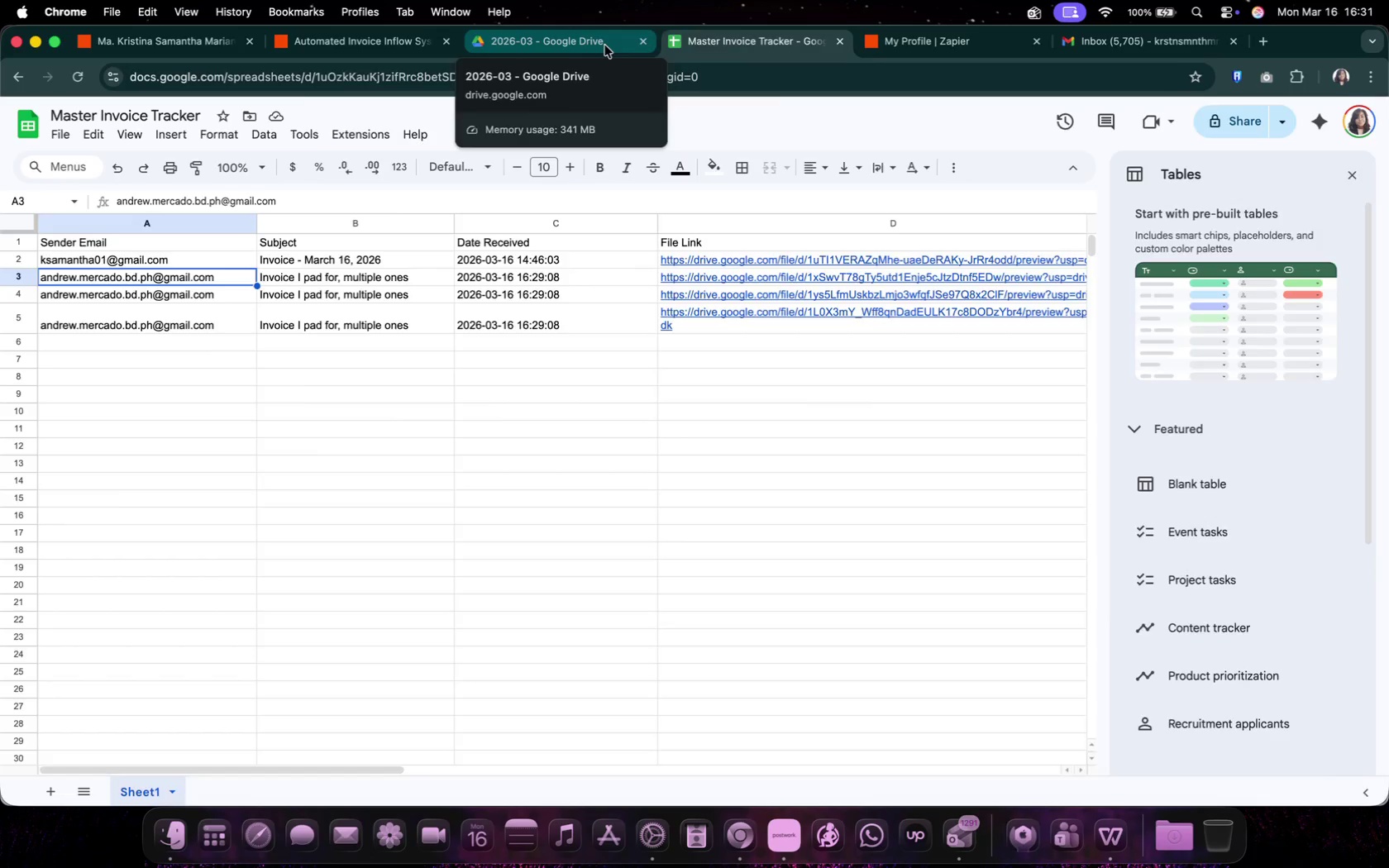 
left_click([605, 45])
 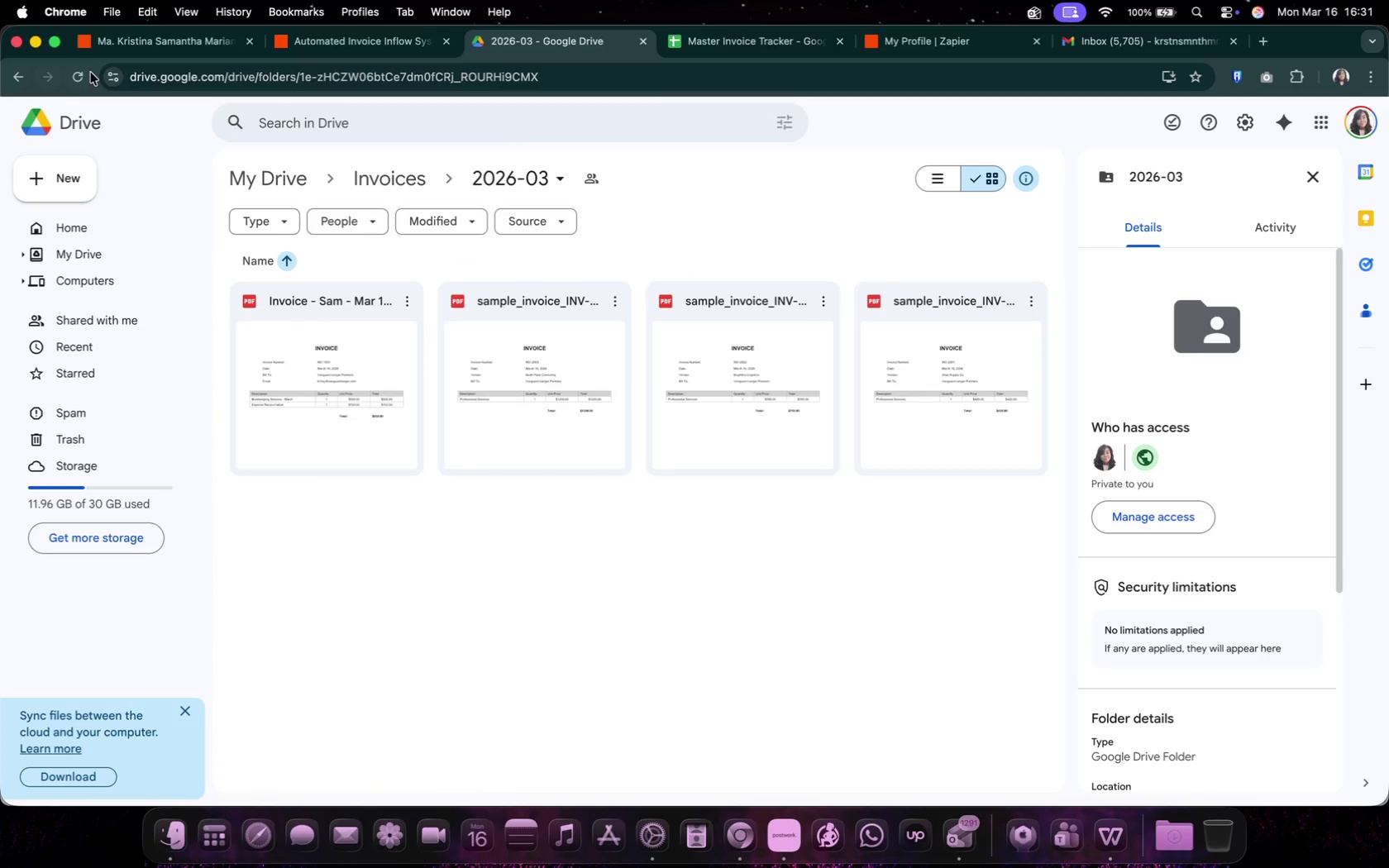 
left_click([88, 79])
 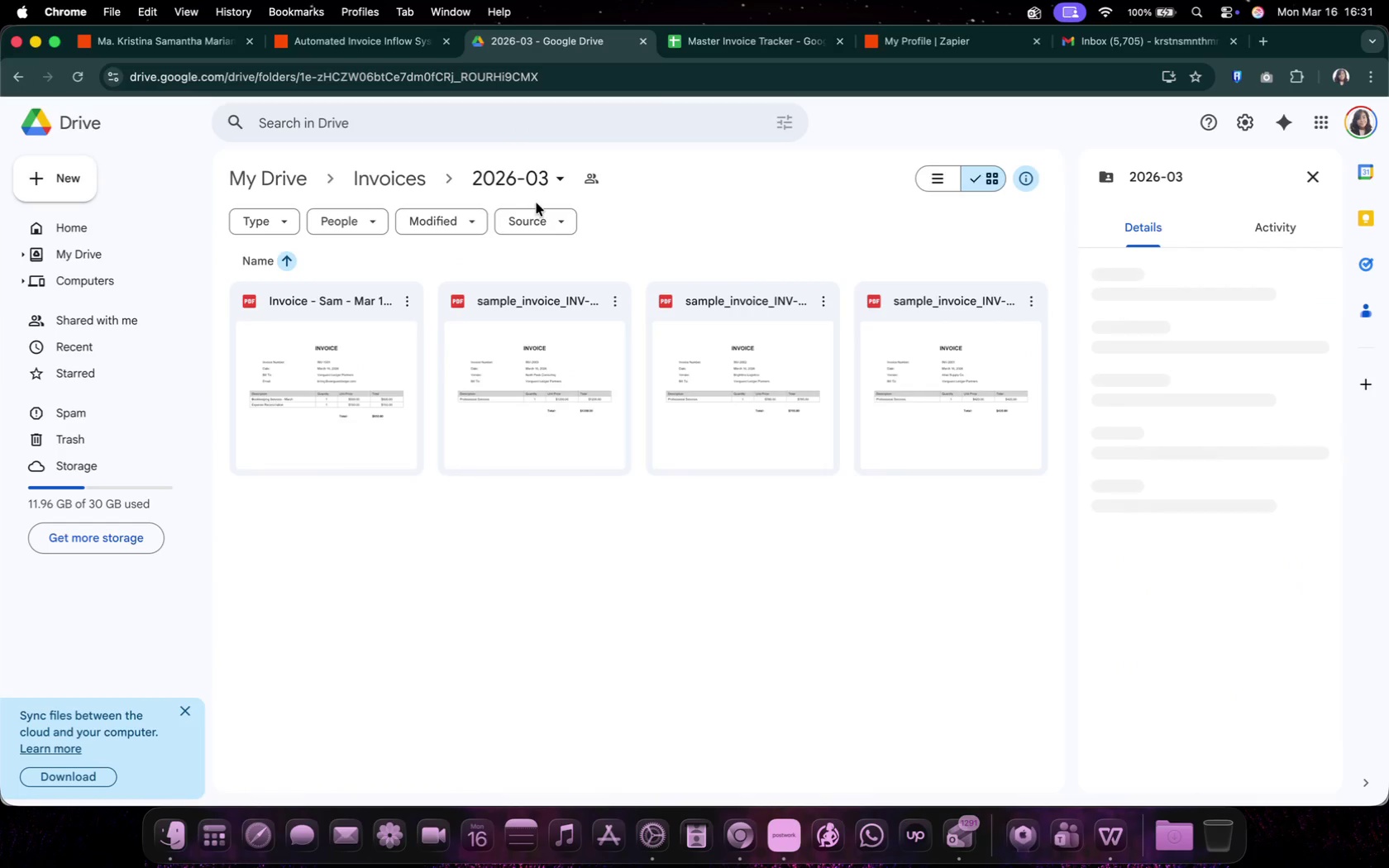 
left_click([709, 48])
 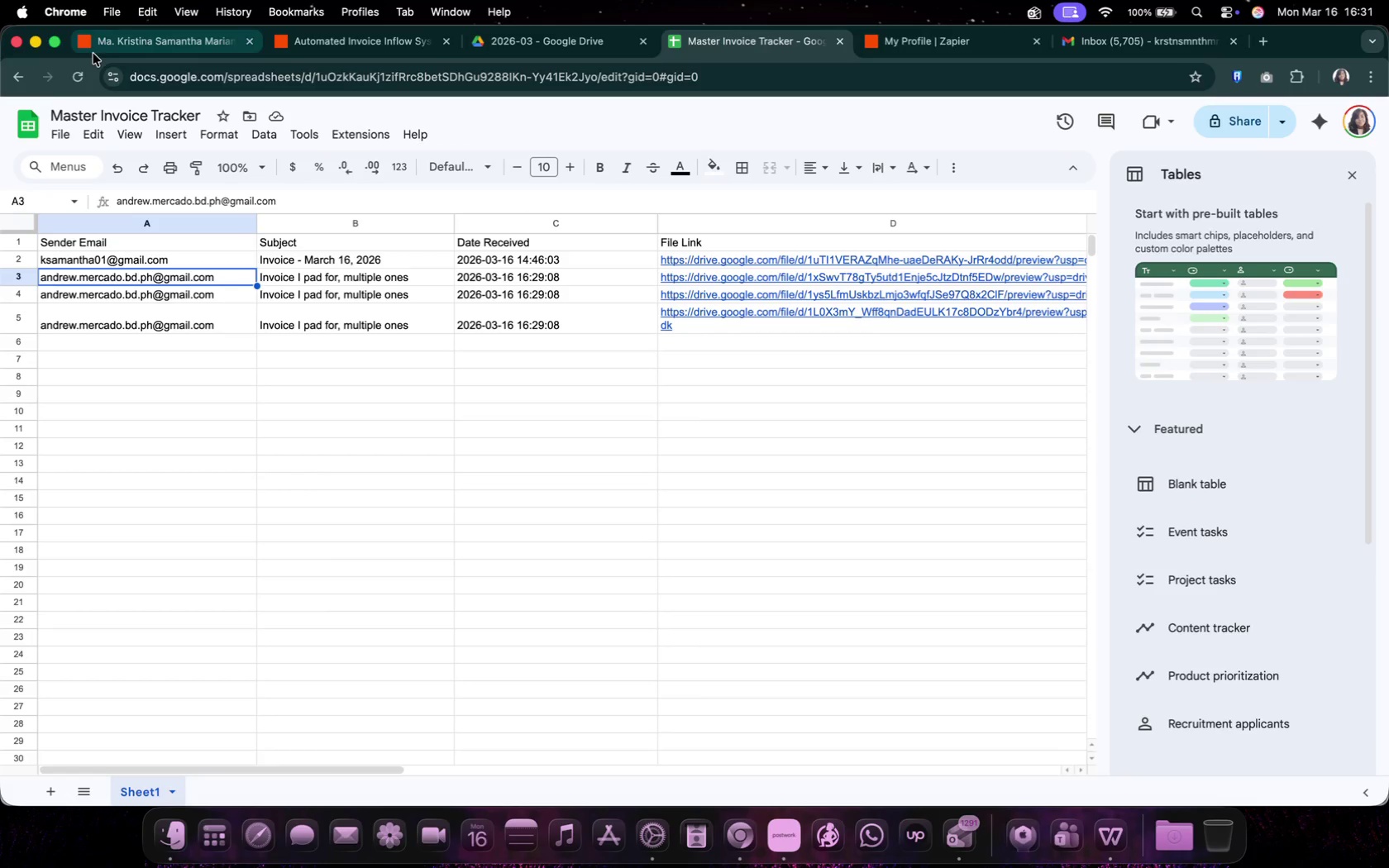 
left_click([79, 81])
 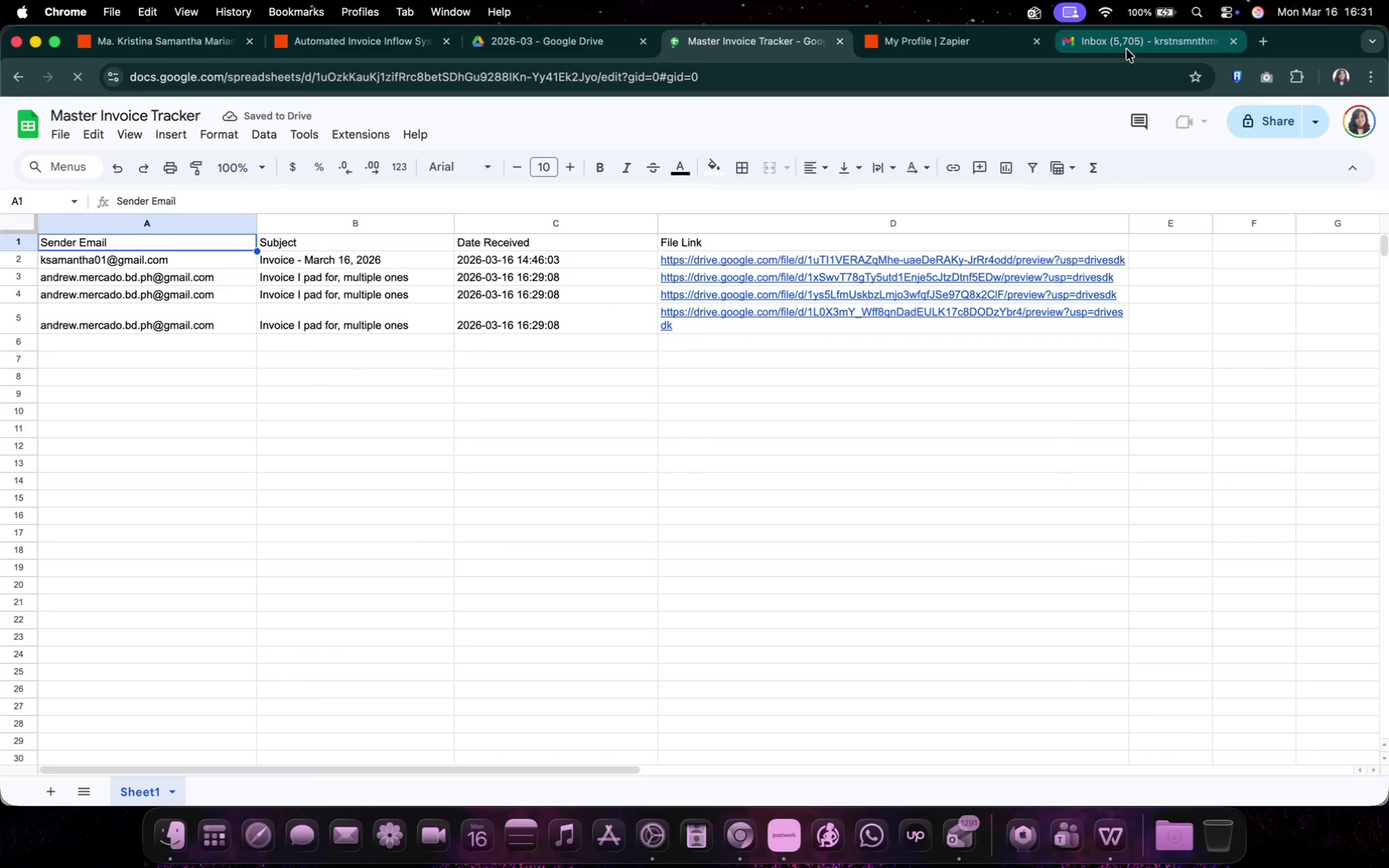 
left_click([1127, 50])
 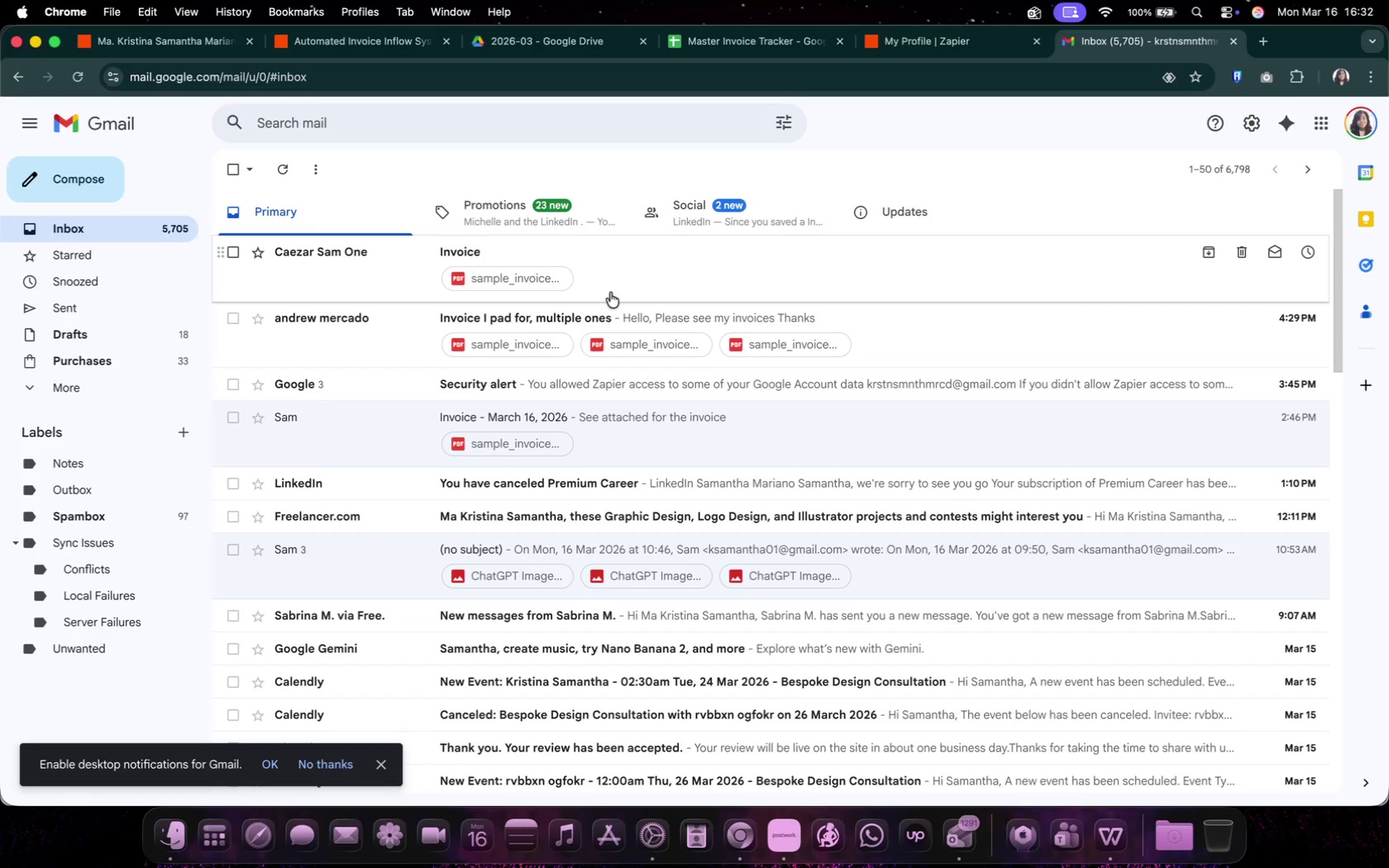 
wait(48.09)
 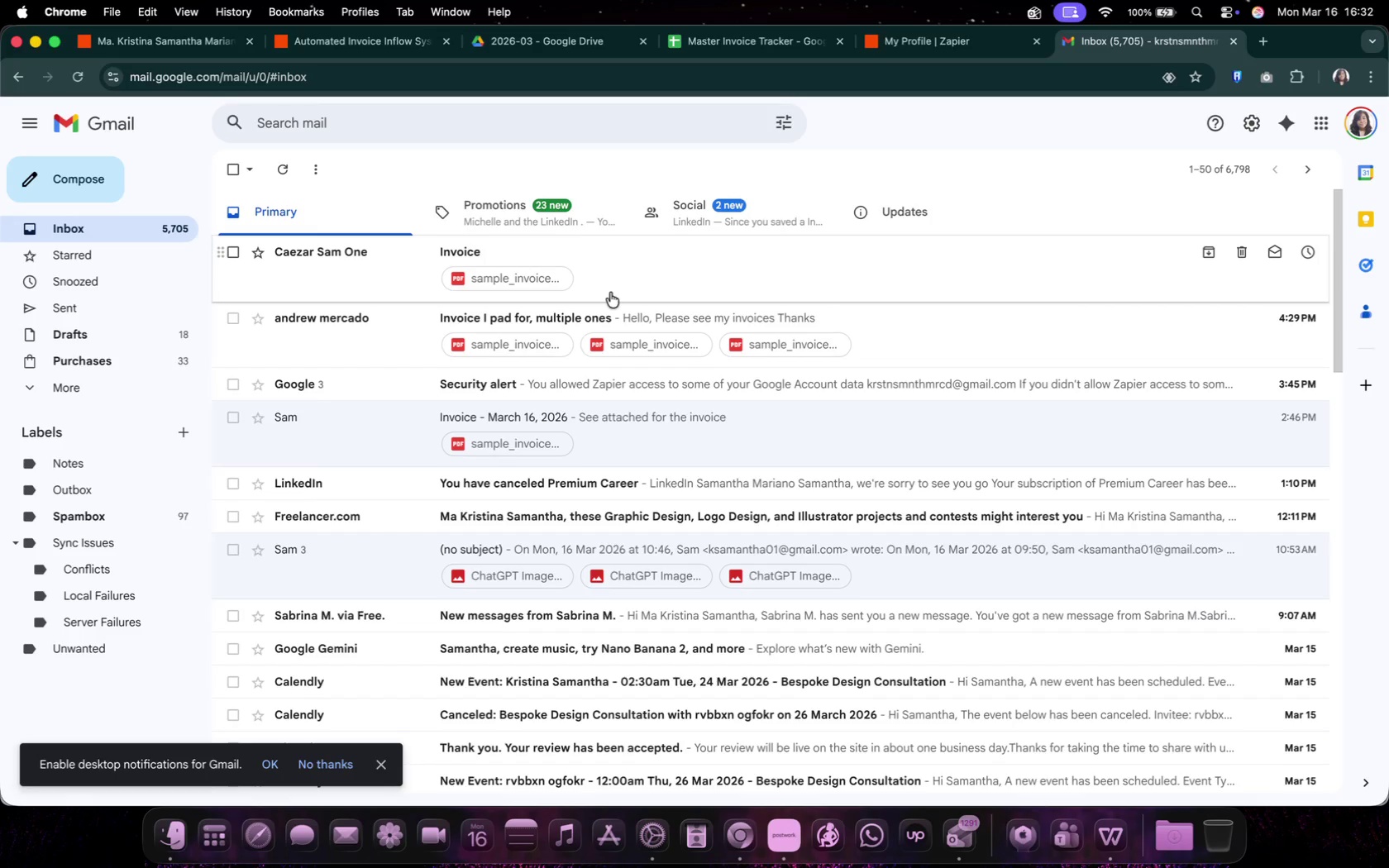 
left_click([686, 45])
 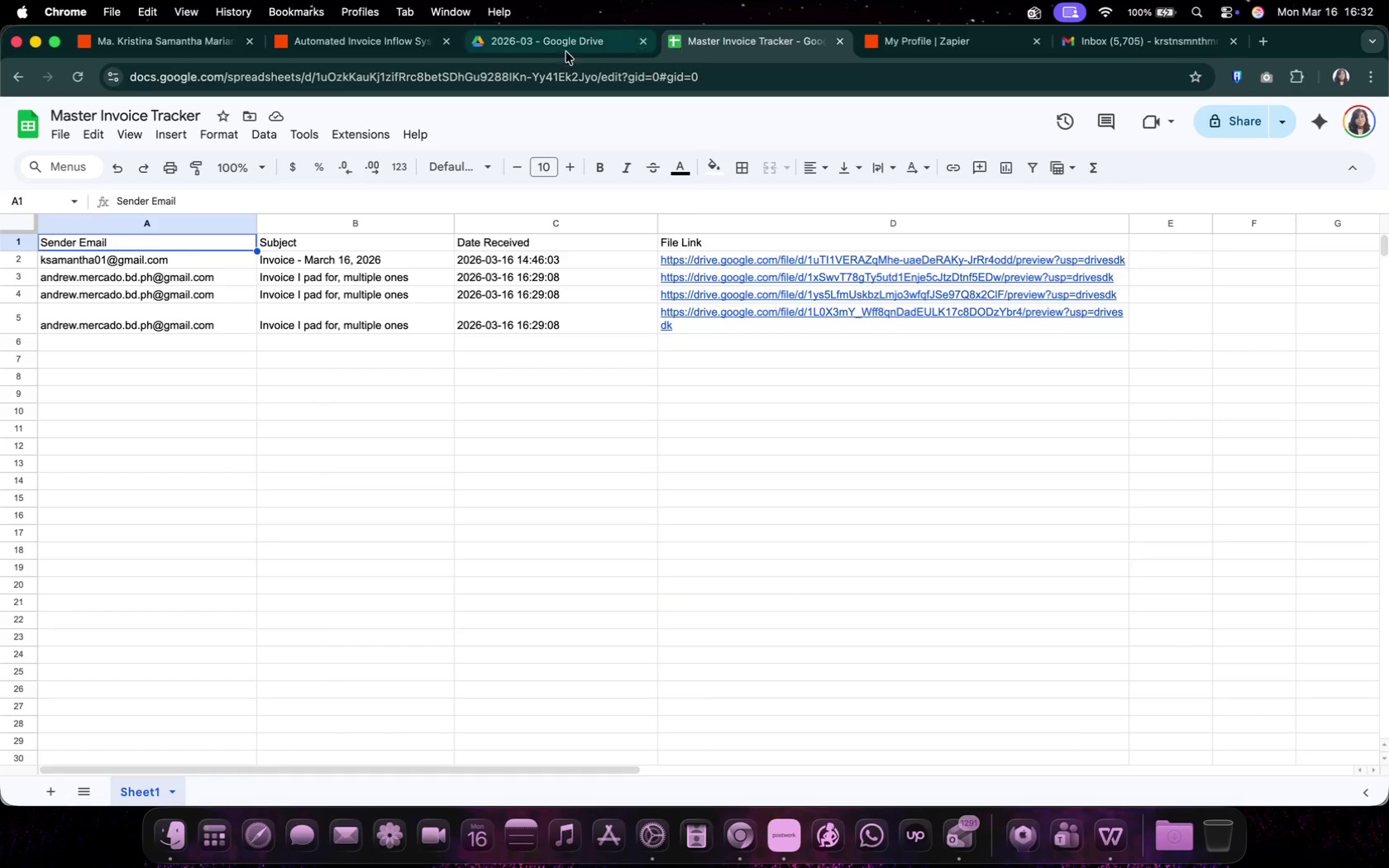 
left_click([532, 57])
 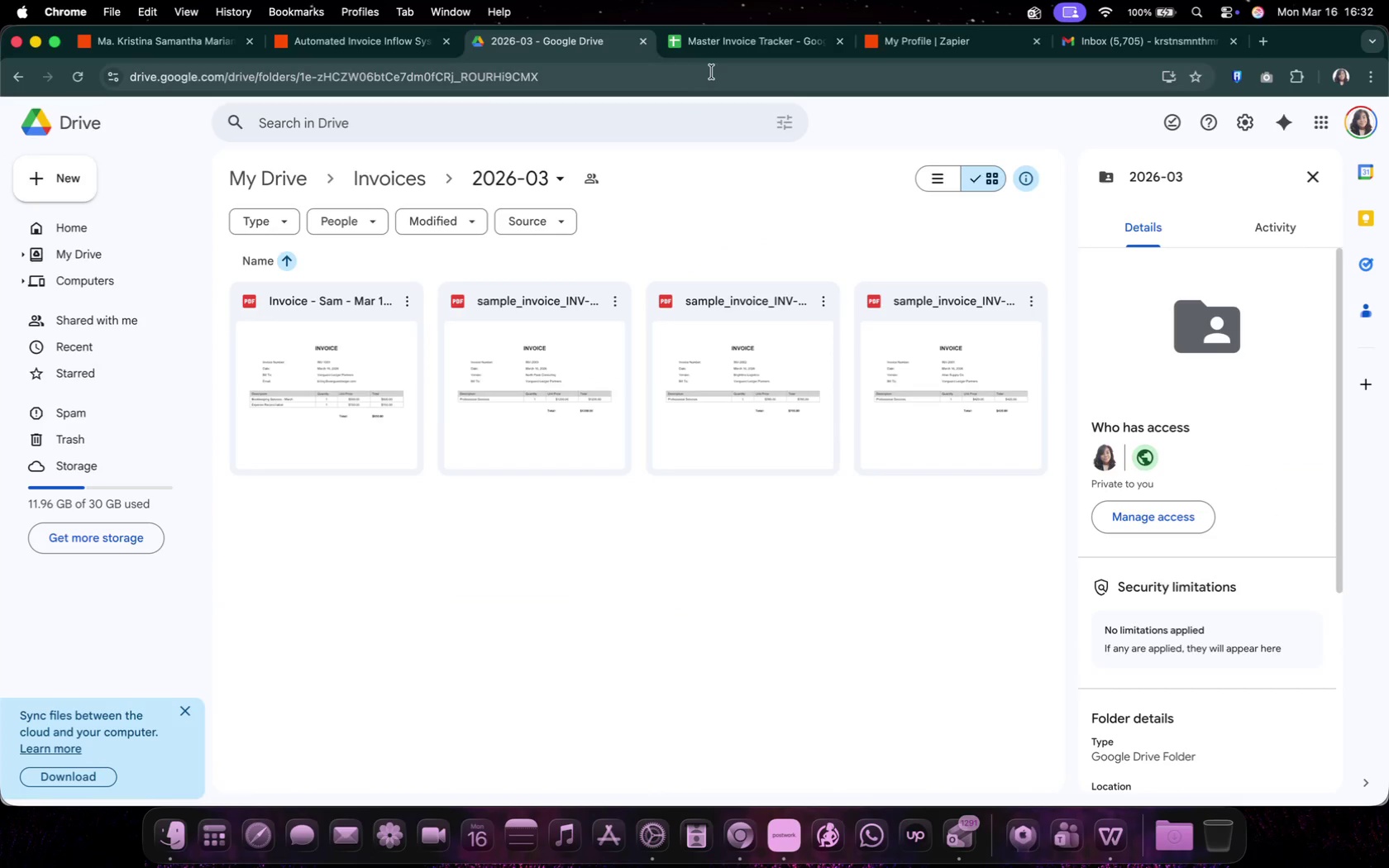 
left_click([737, 45])
 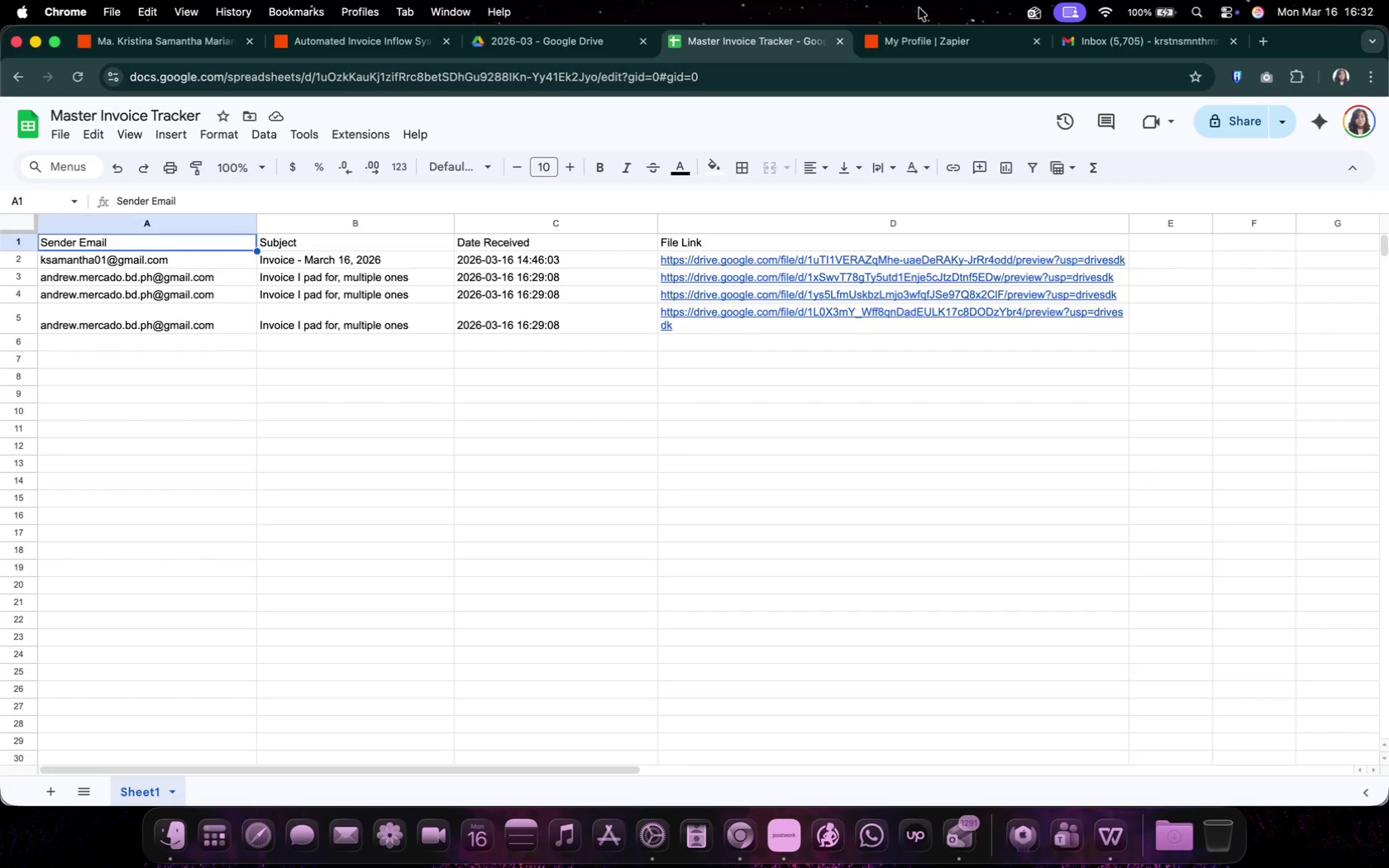 
left_click([1106, 50])
 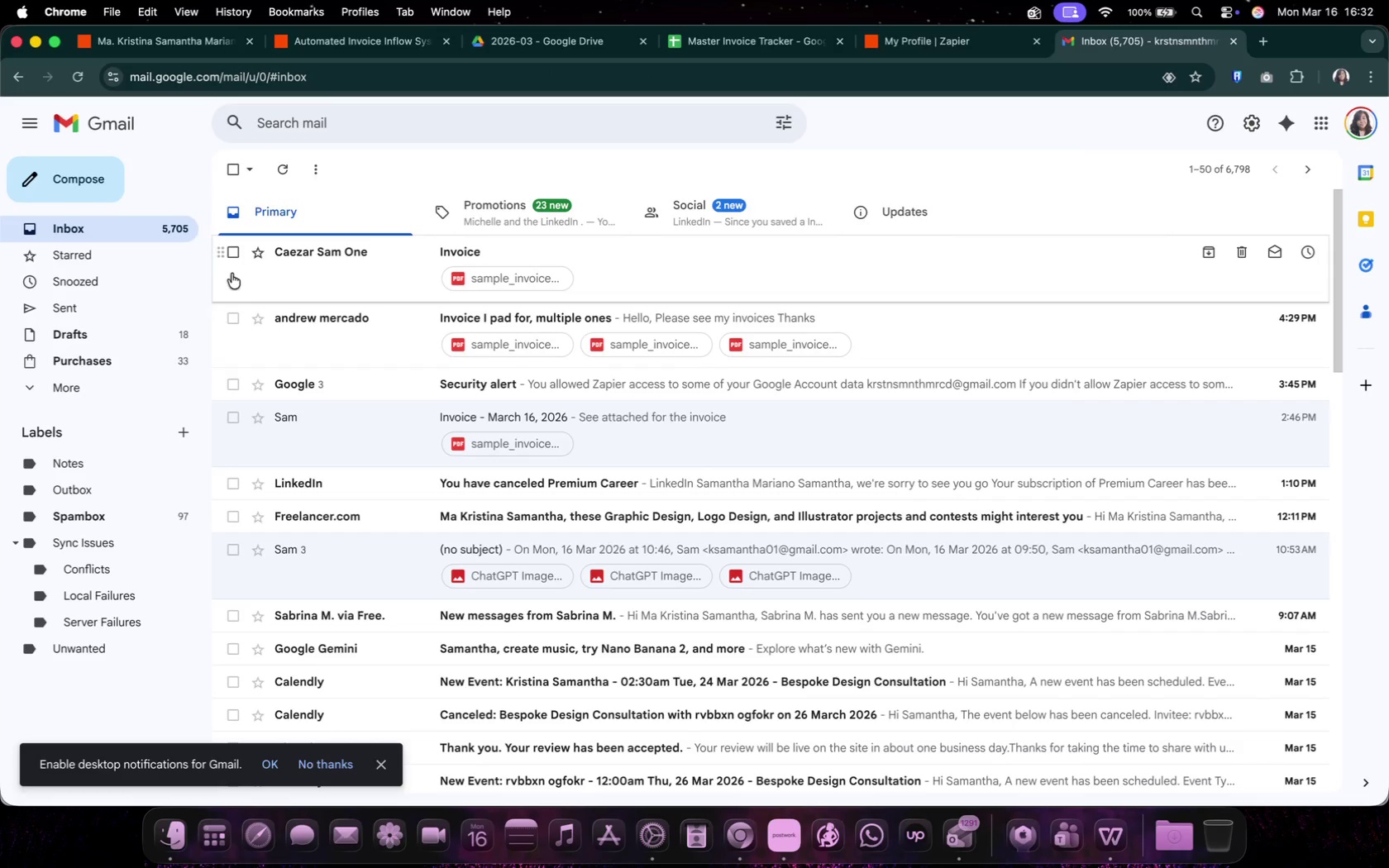 
double_click([106, 237])
 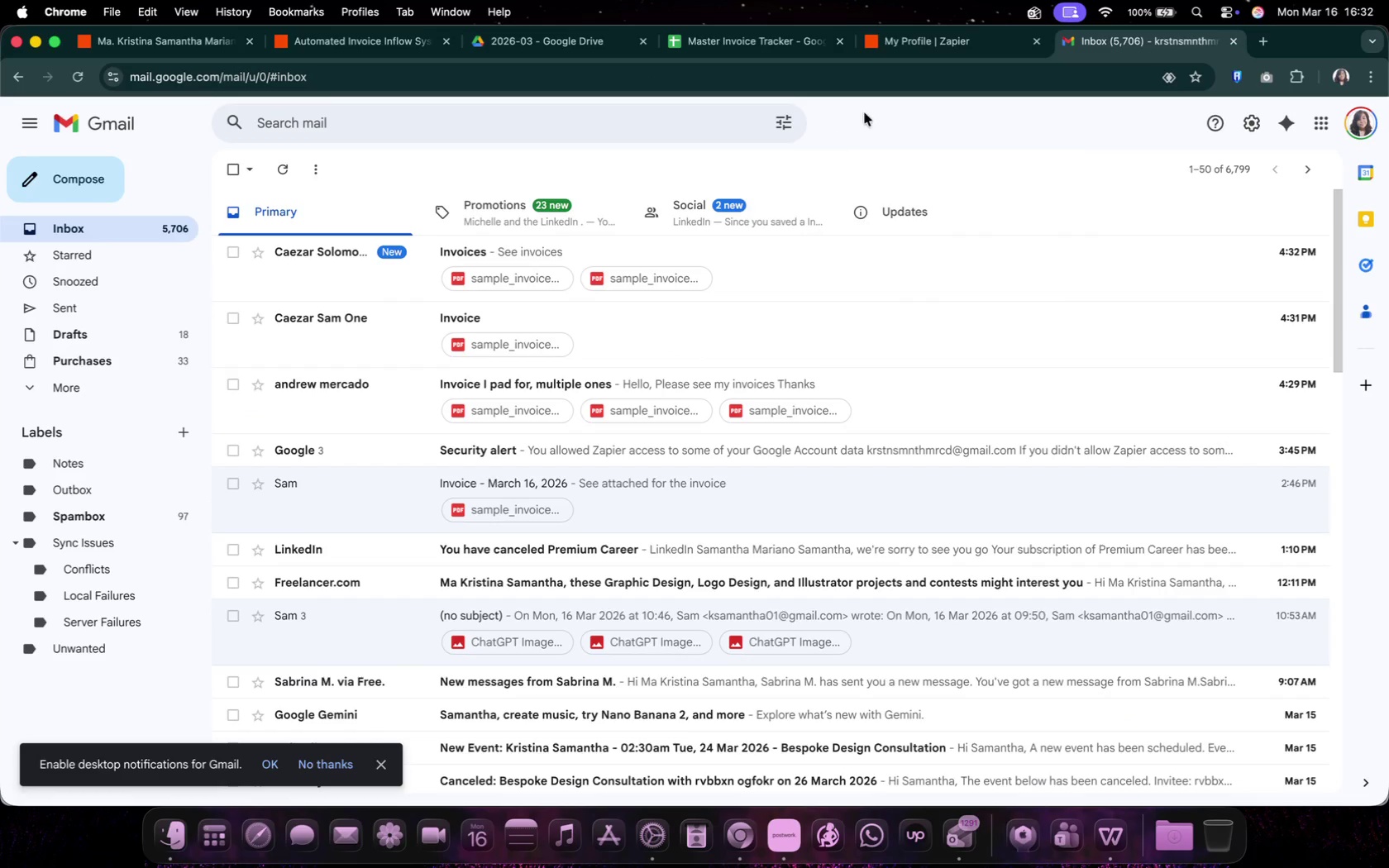 
left_click([719, 38])
 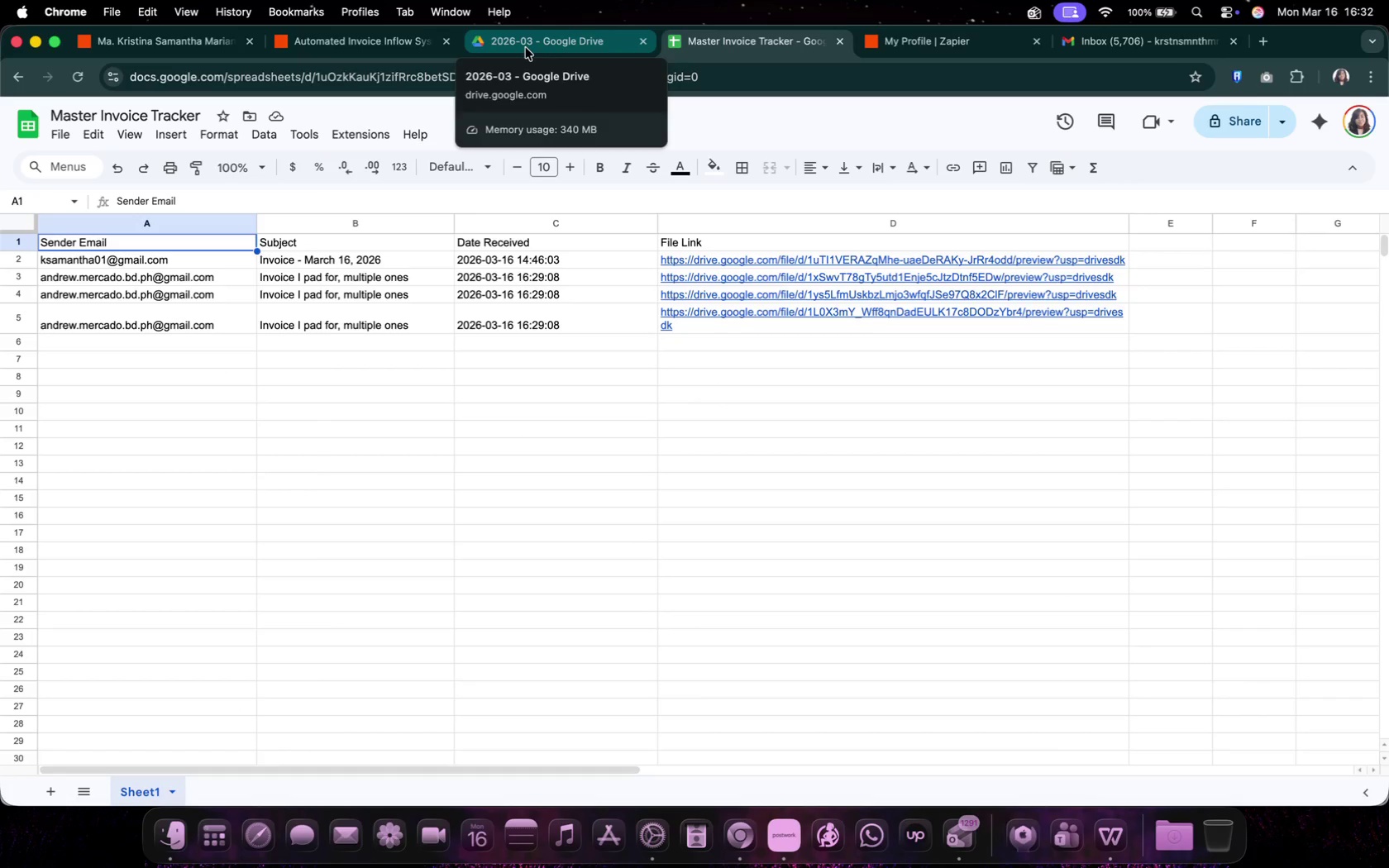 
left_click([526, 48])
 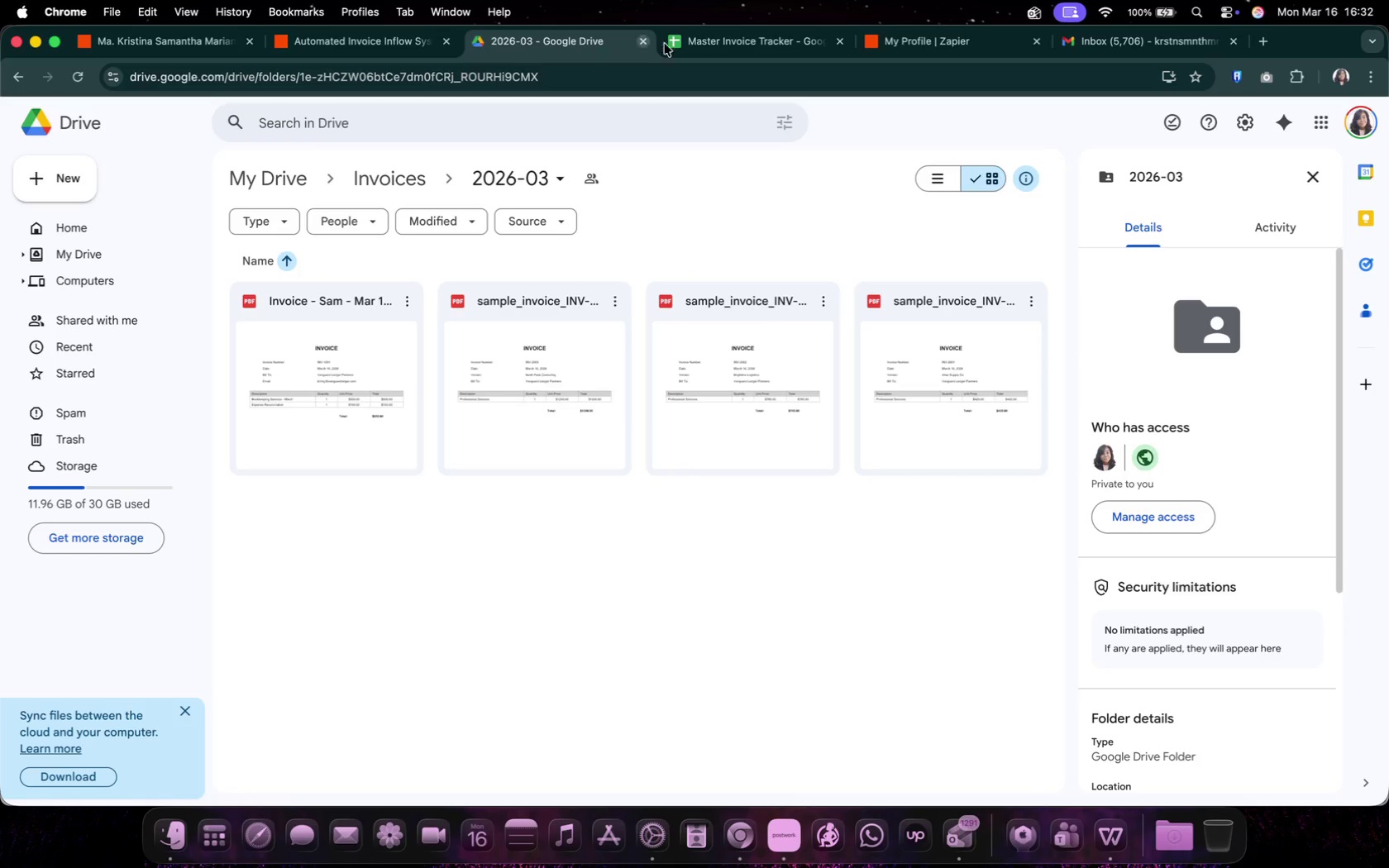 
left_click([707, 36])
 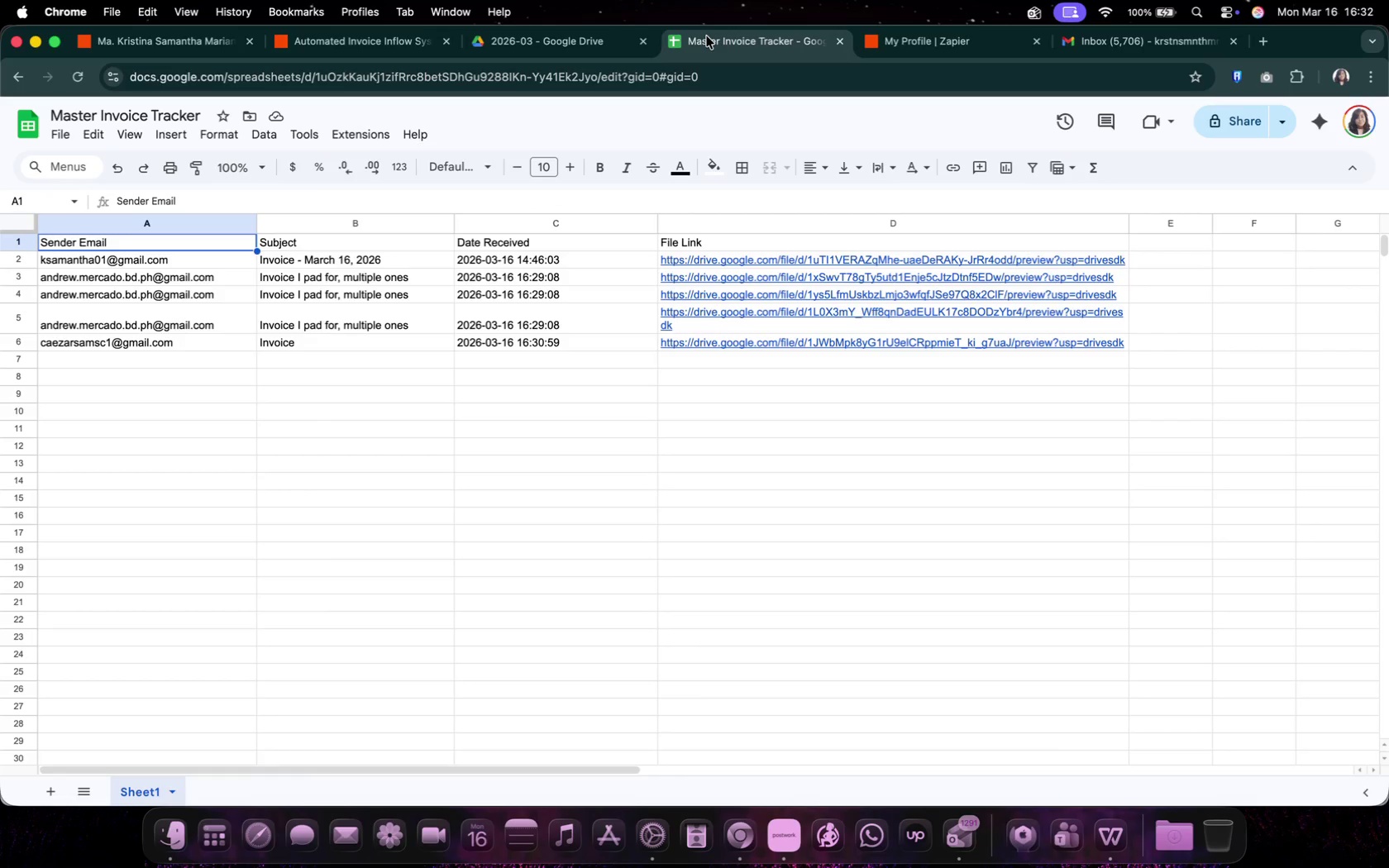 
mouse_move([732, 56])
 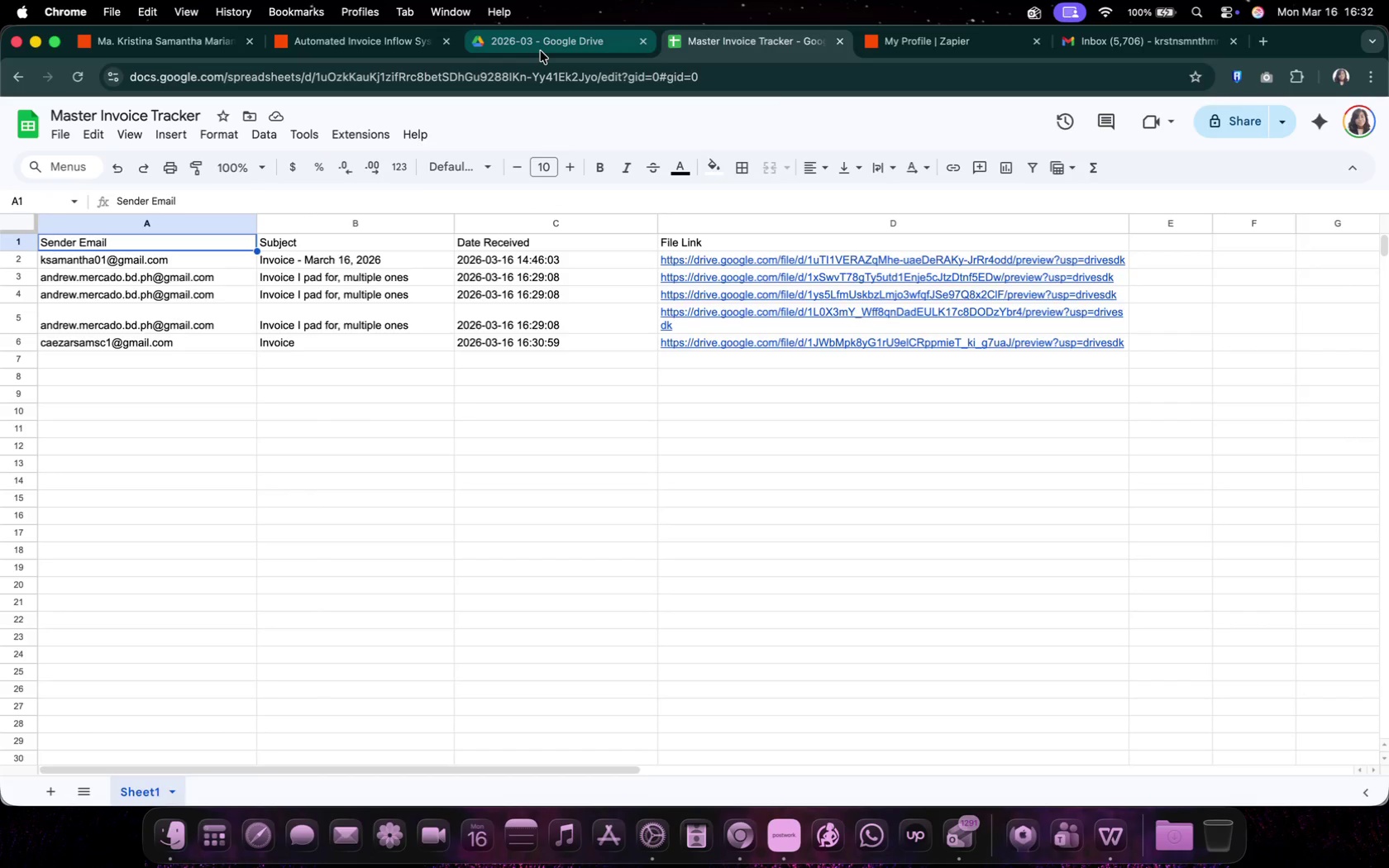 
left_click([541, 51])
 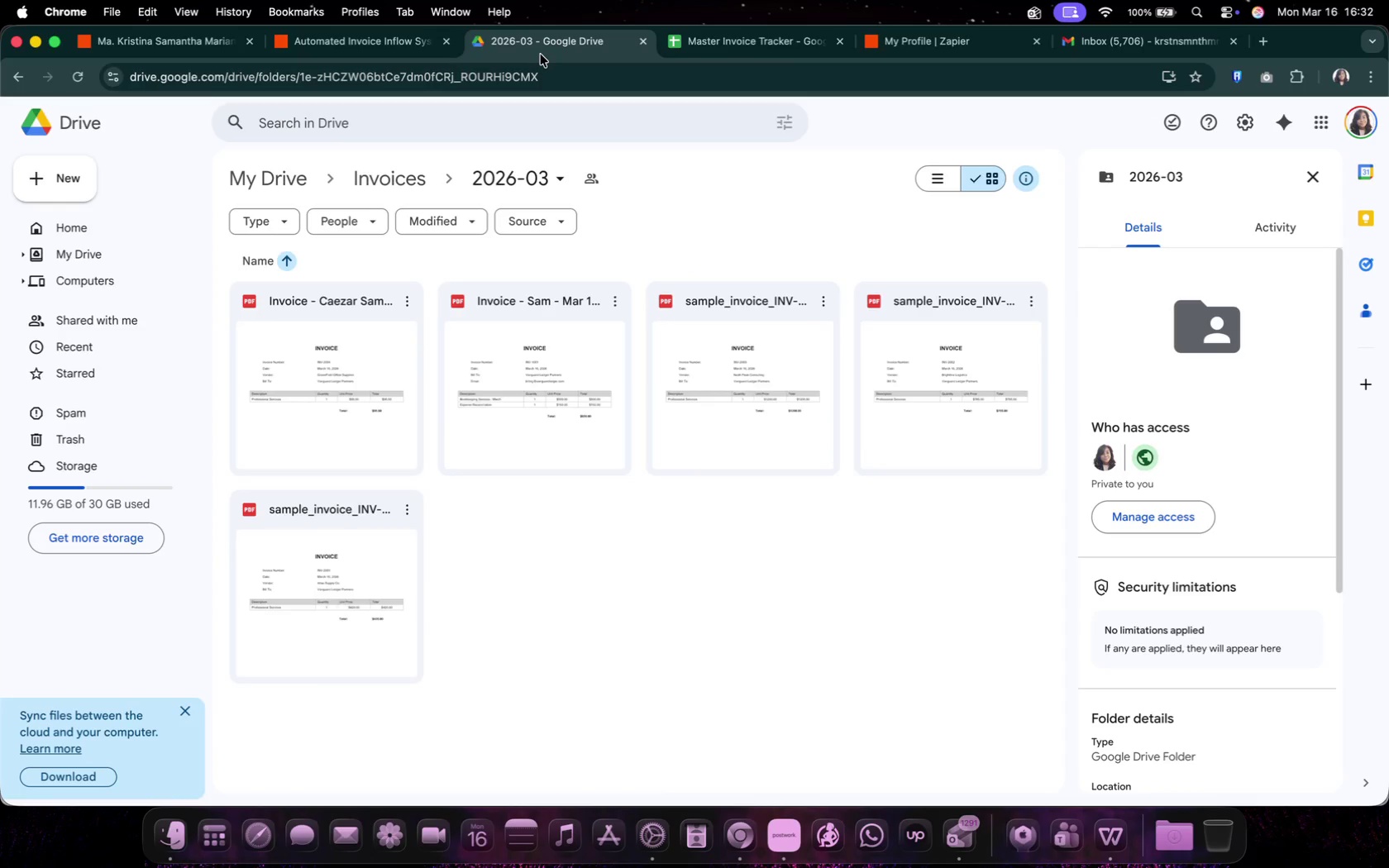 
mouse_move([326, 60])
 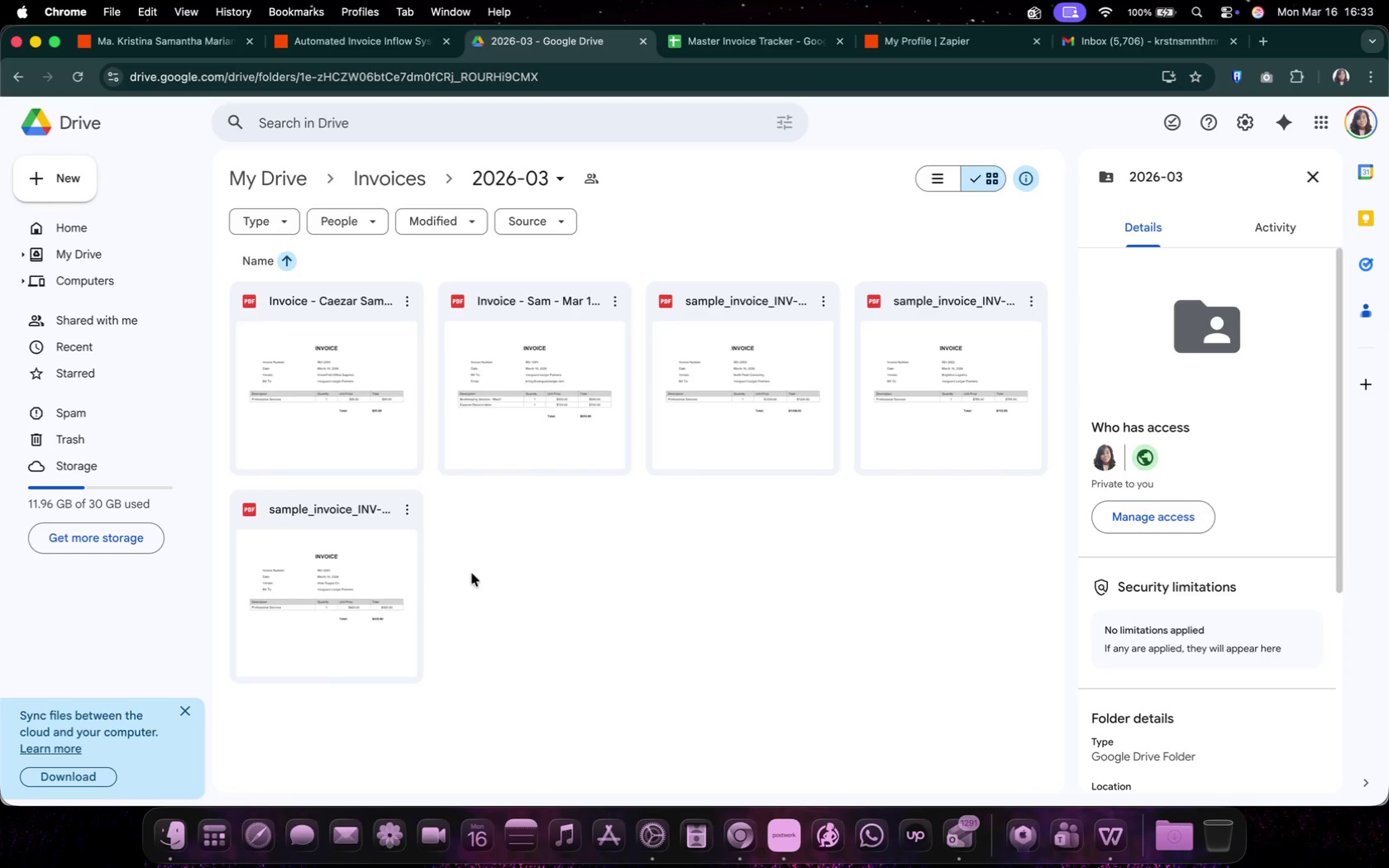 
wait(6.05)
 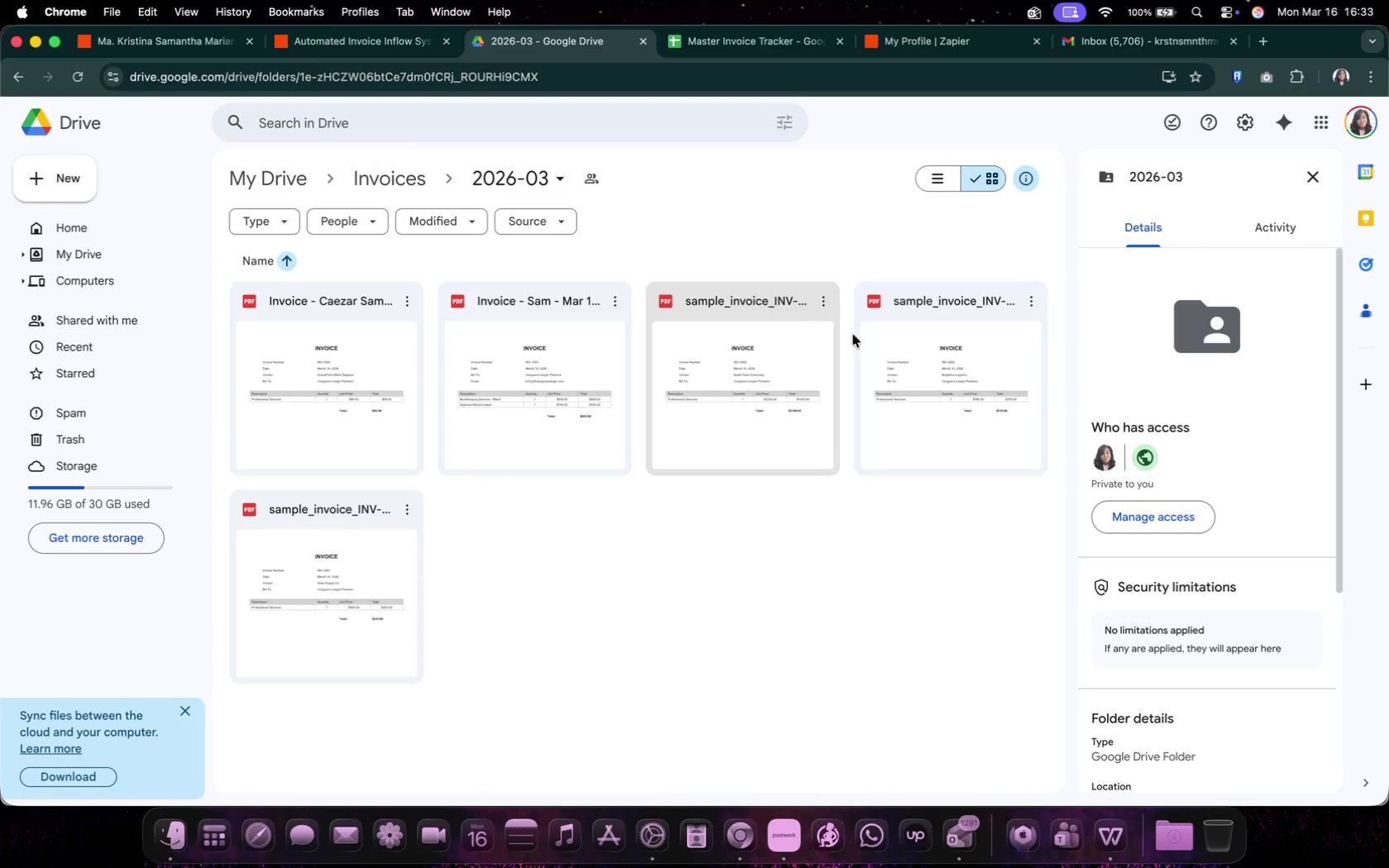 
left_click([660, 589])
 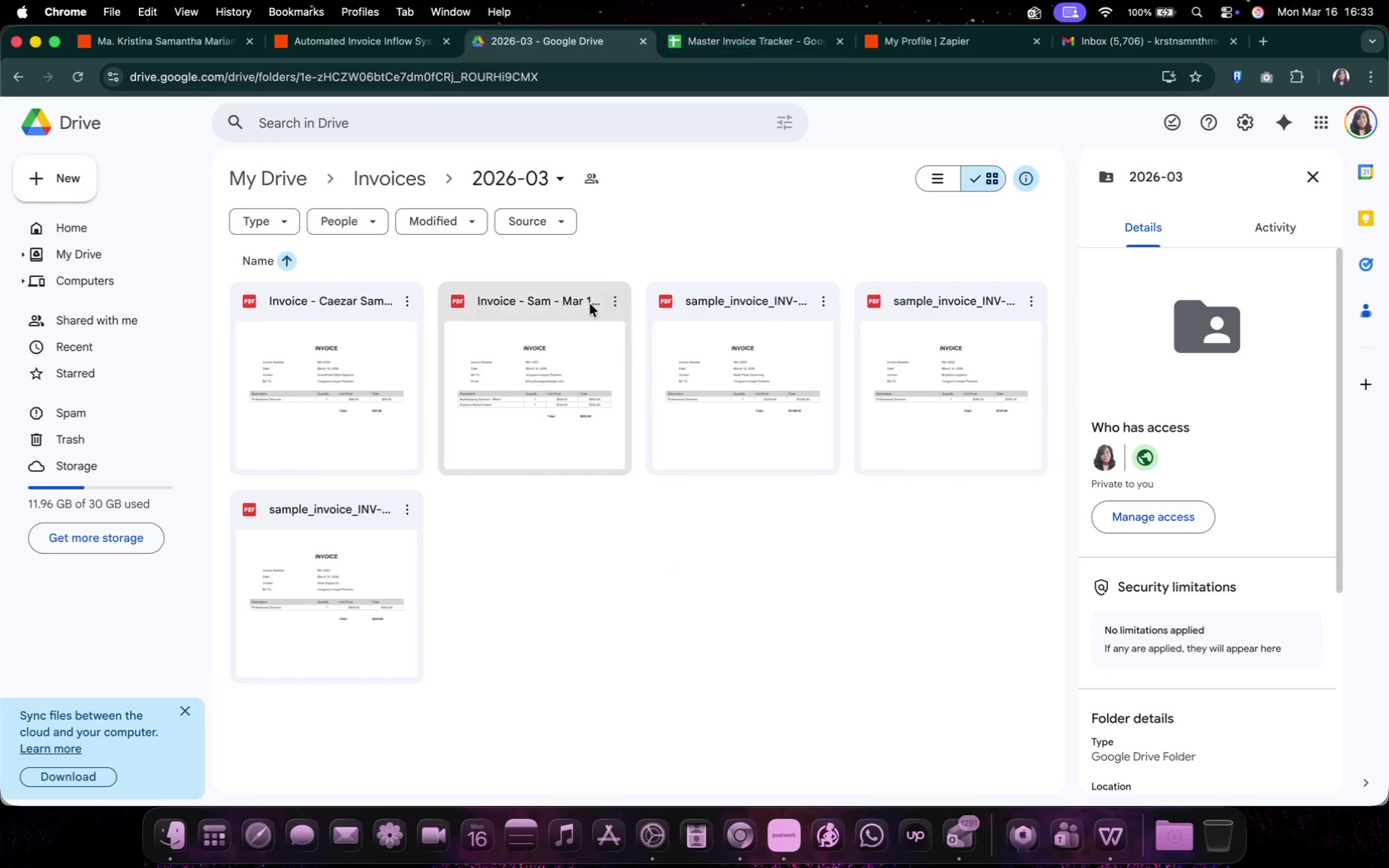 
left_click([593, 319])
 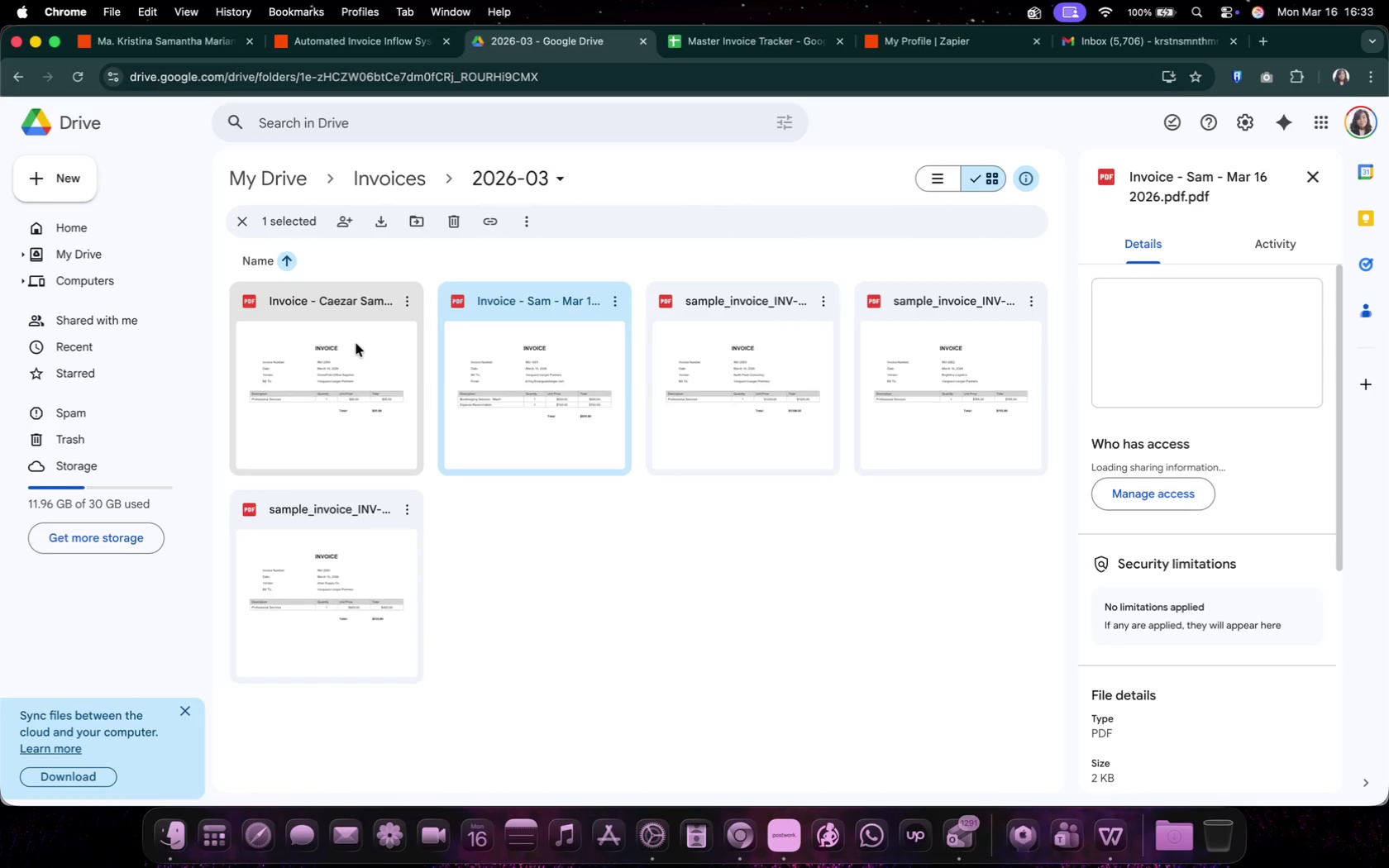 
left_click([356, 344])
 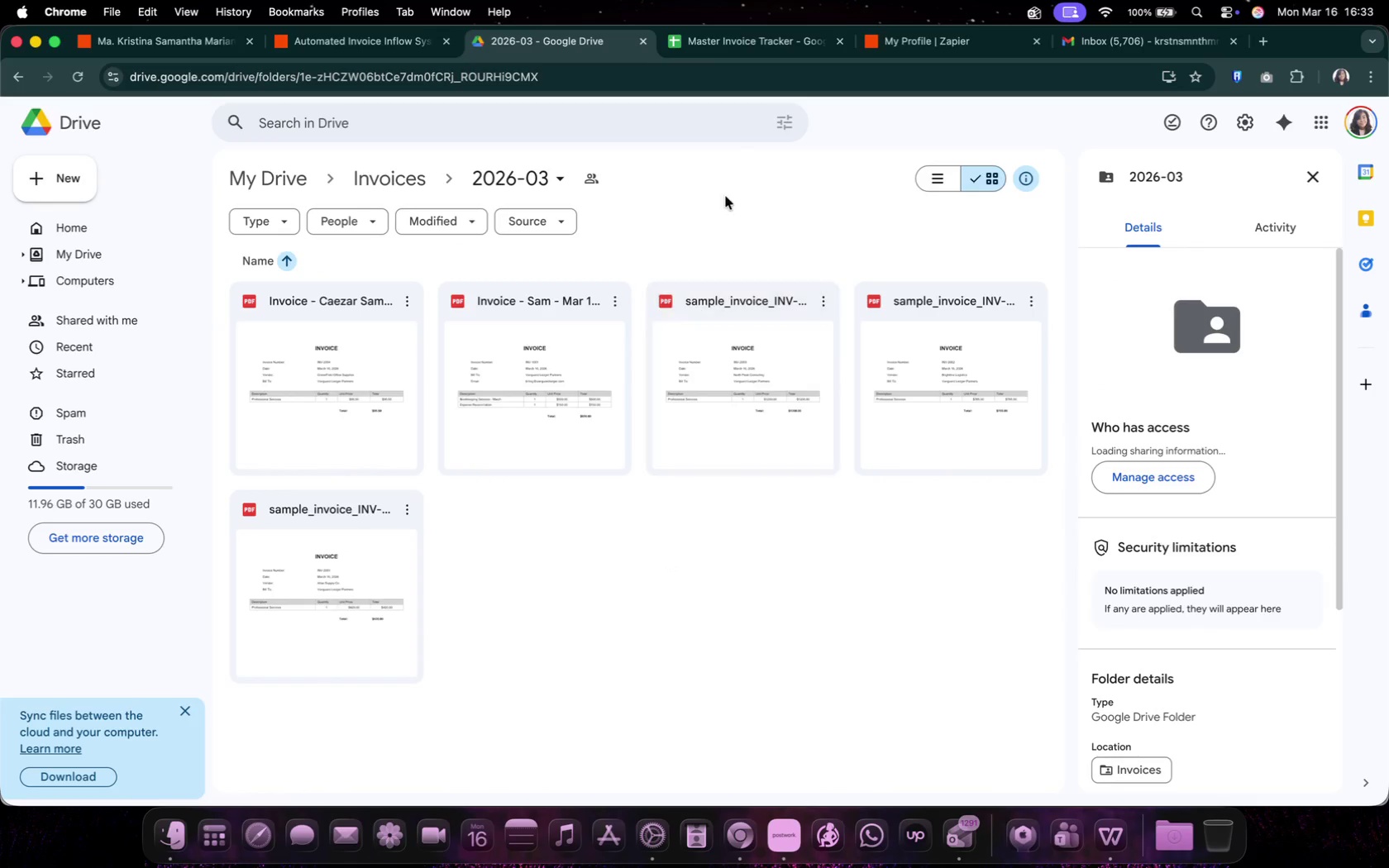 
left_click([745, 45])
 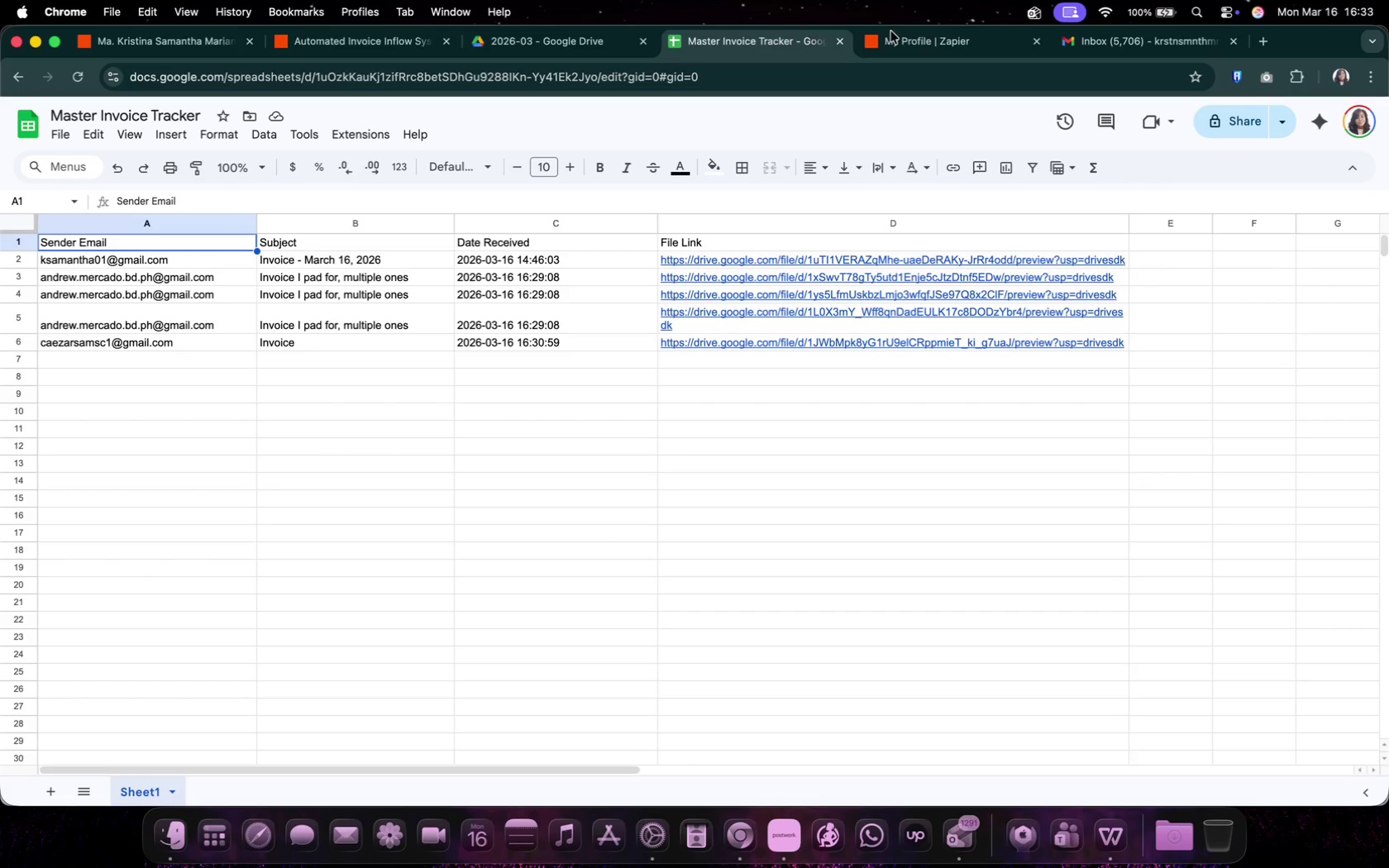 
left_click([943, 55])
 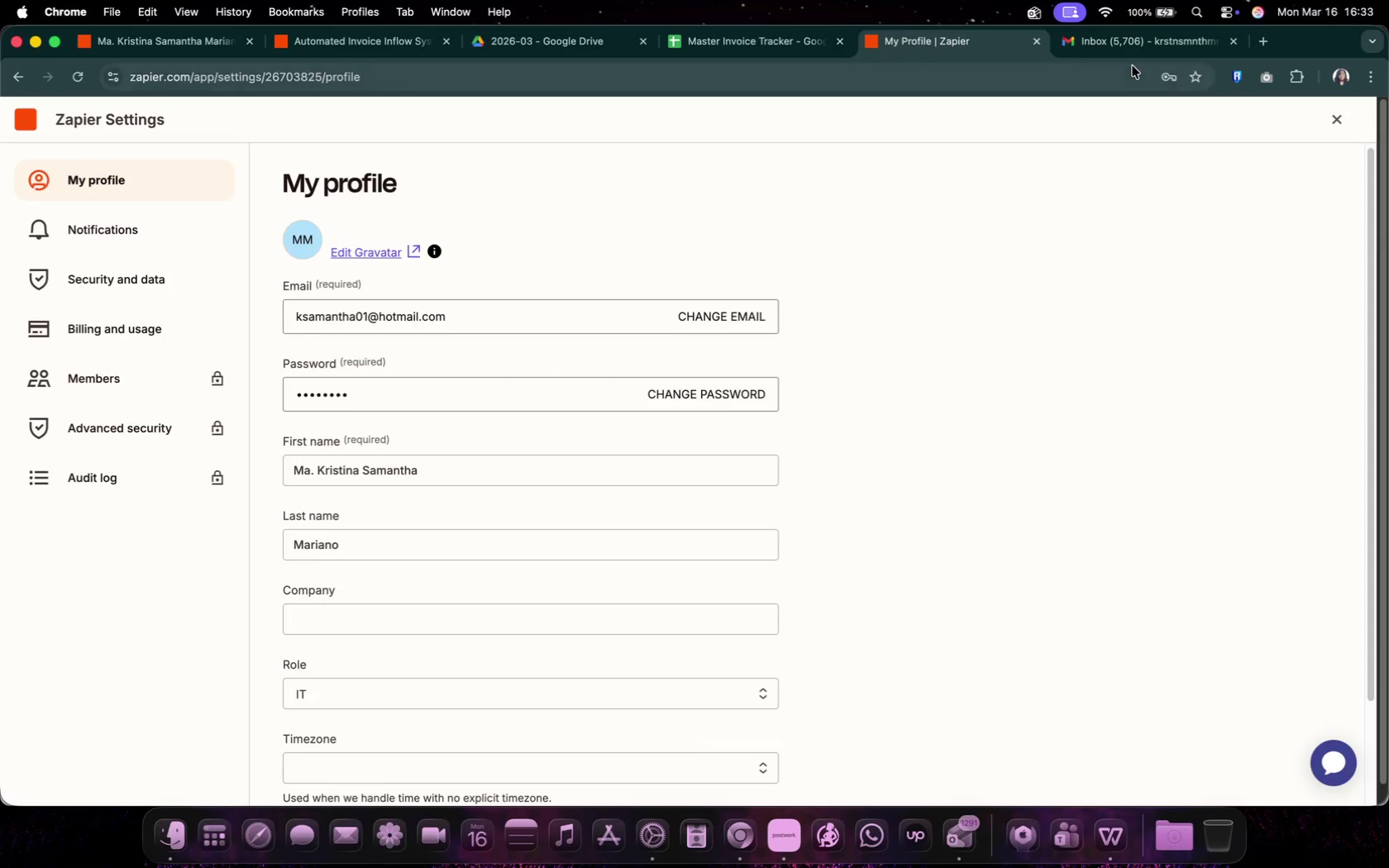 
left_click([1134, 36])
 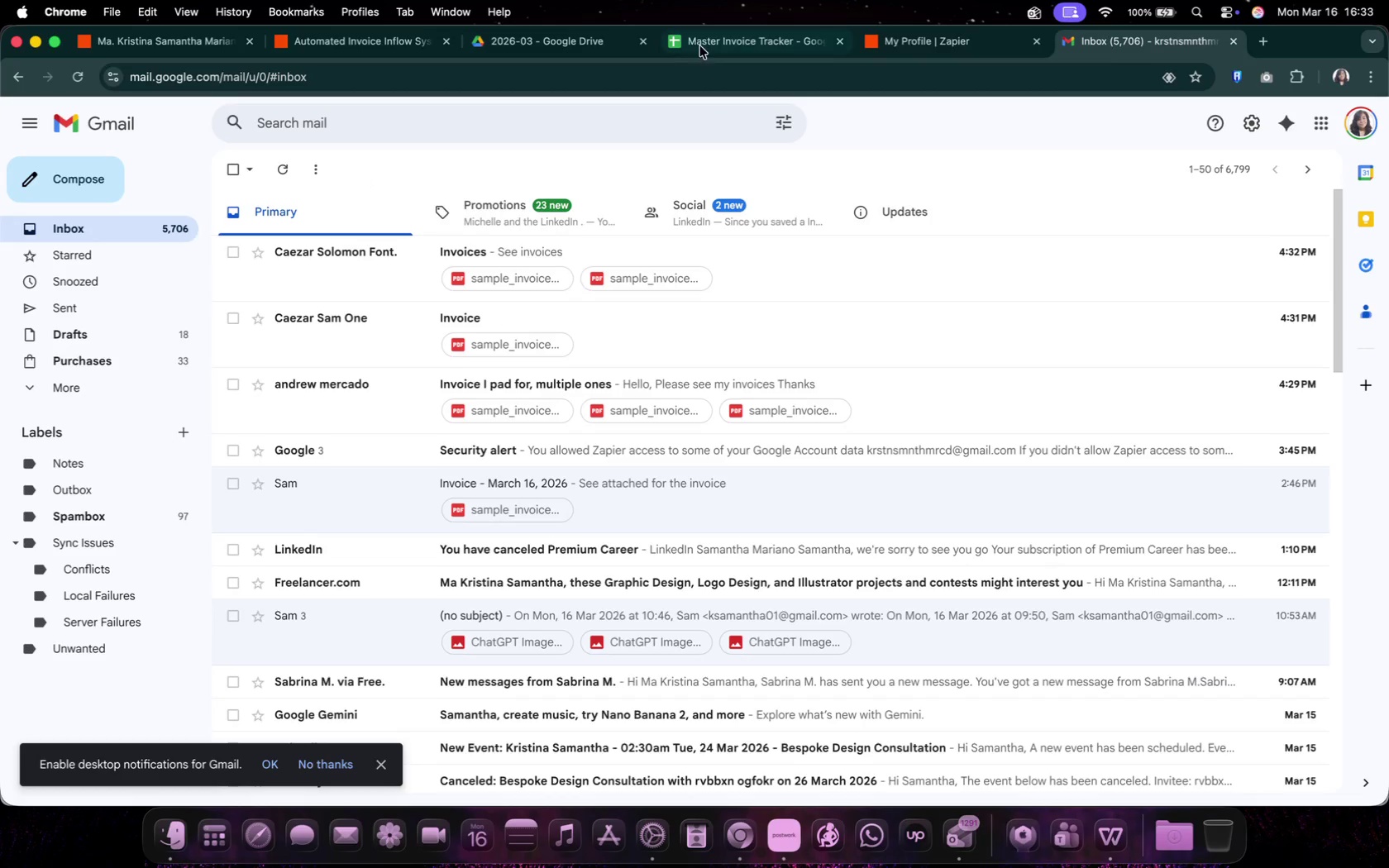 
left_click([711, 43])
 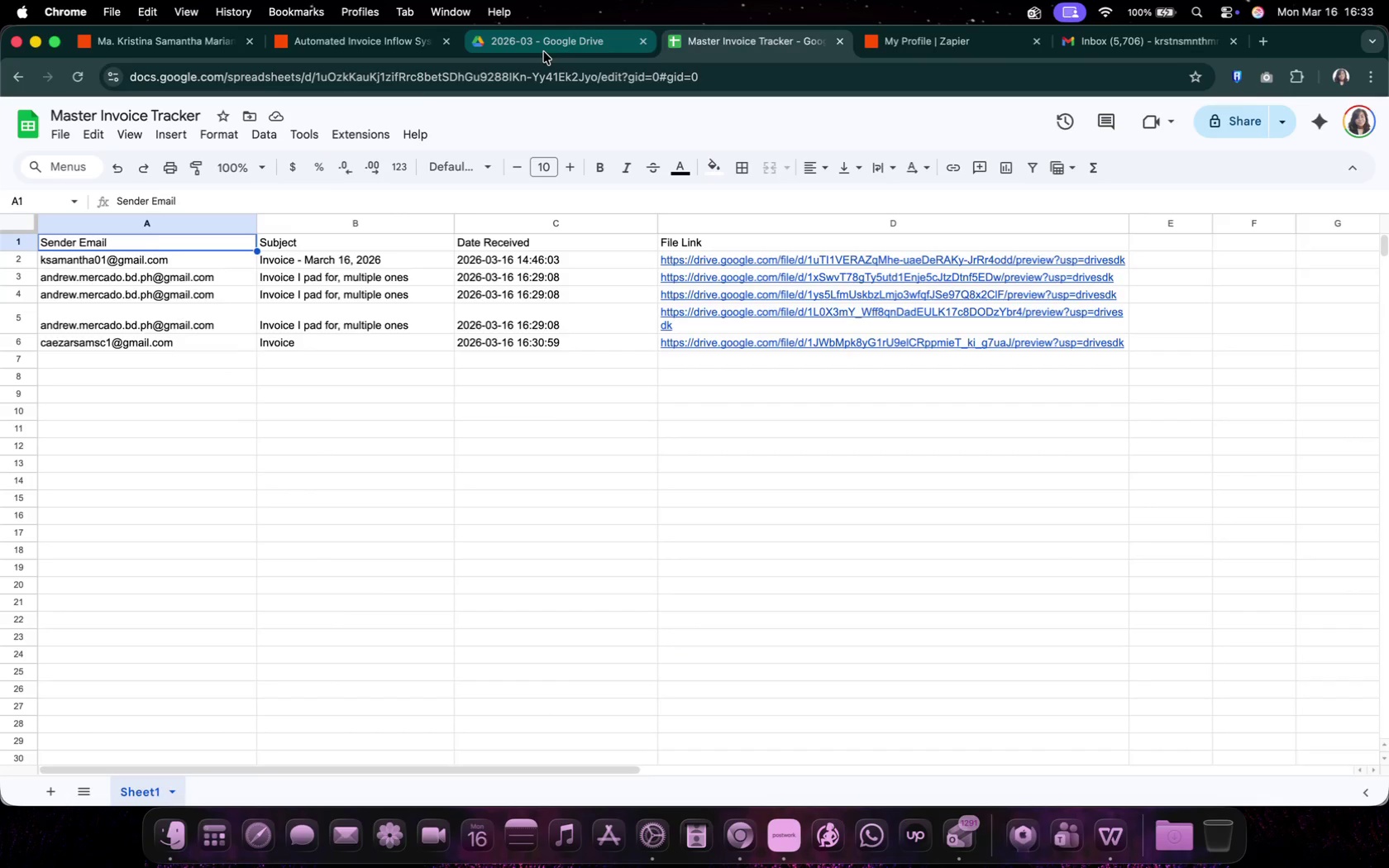 
left_click([544, 52])
 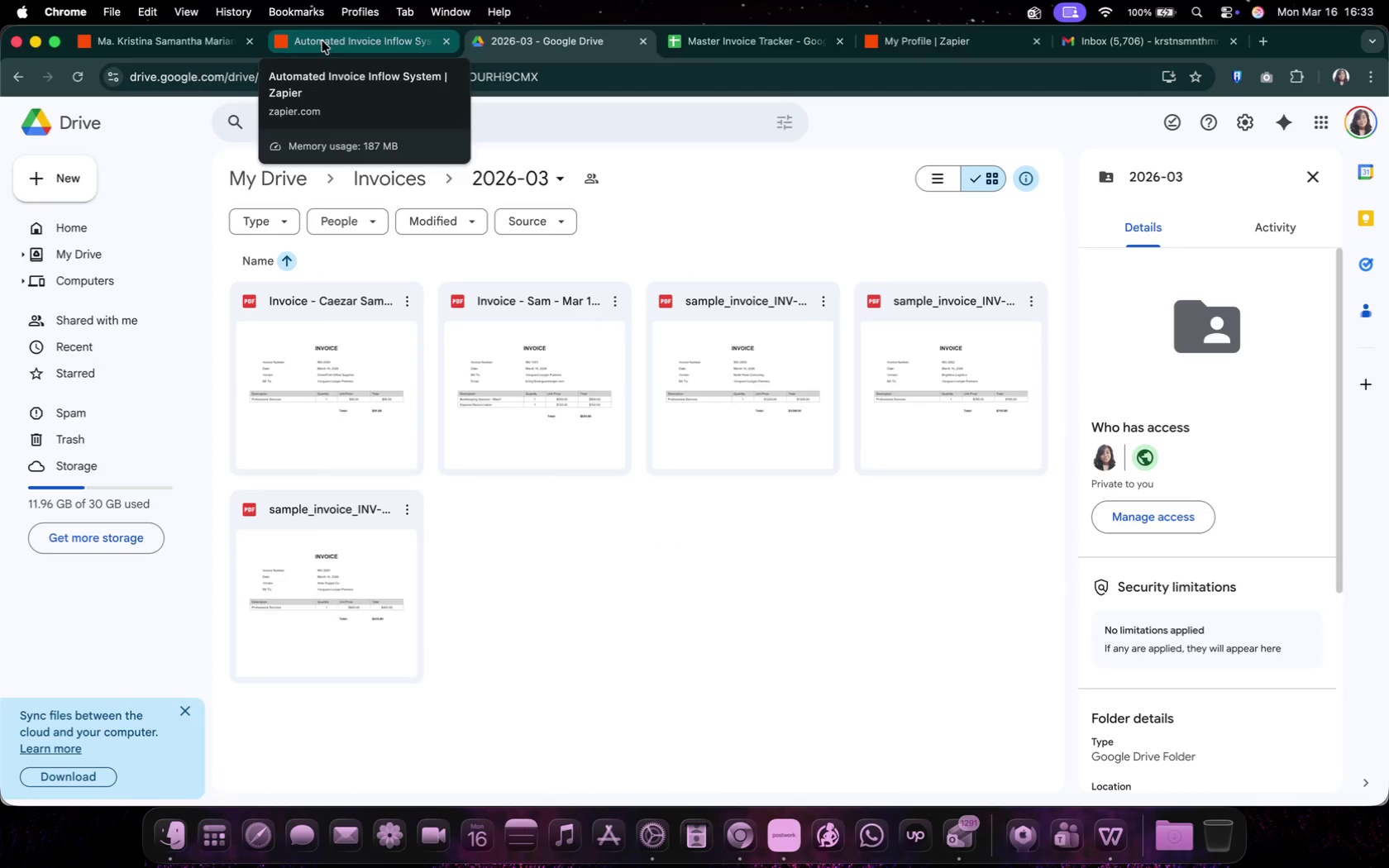 
left_click([322, 41])
 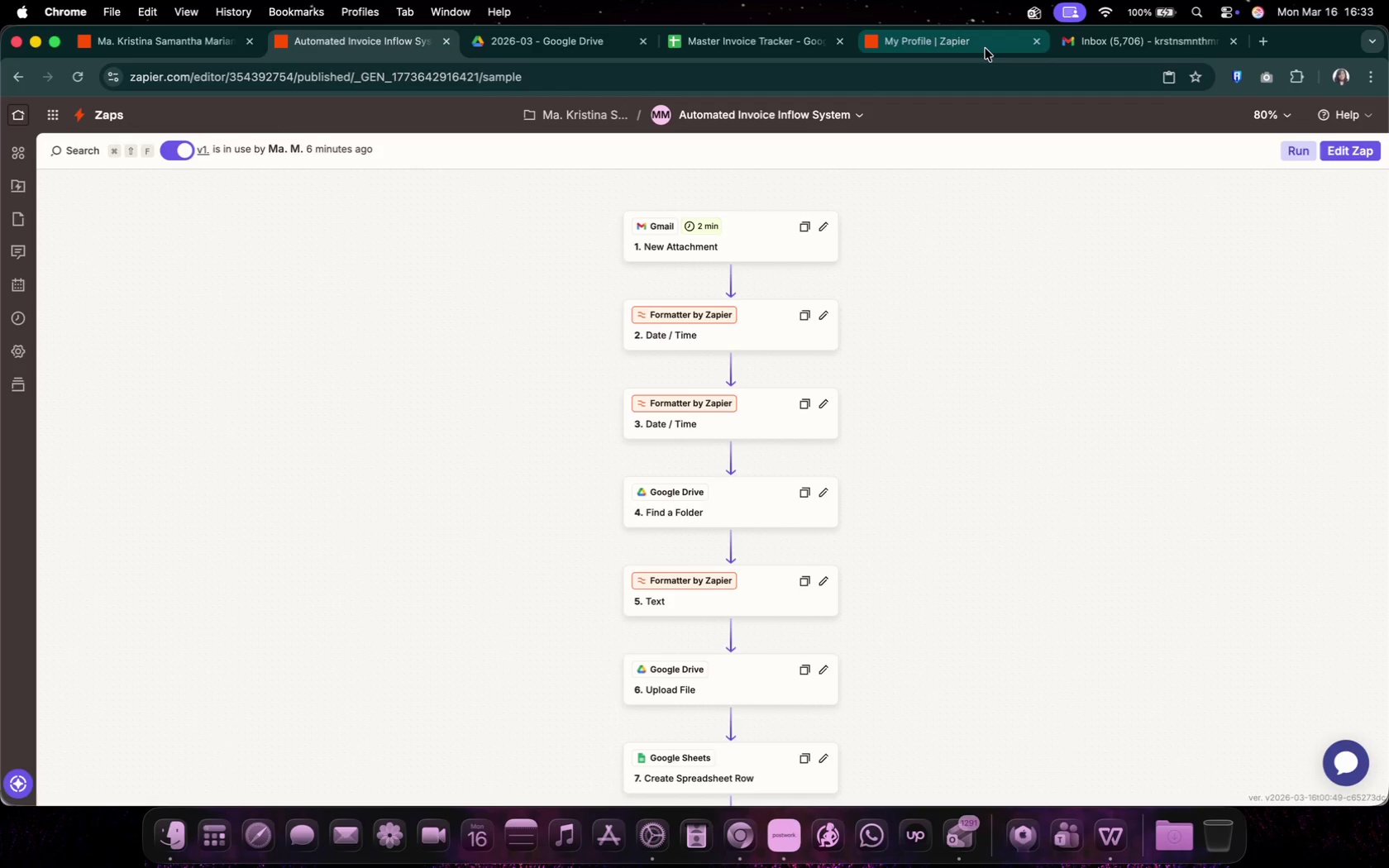 
left_click([990, 43])
 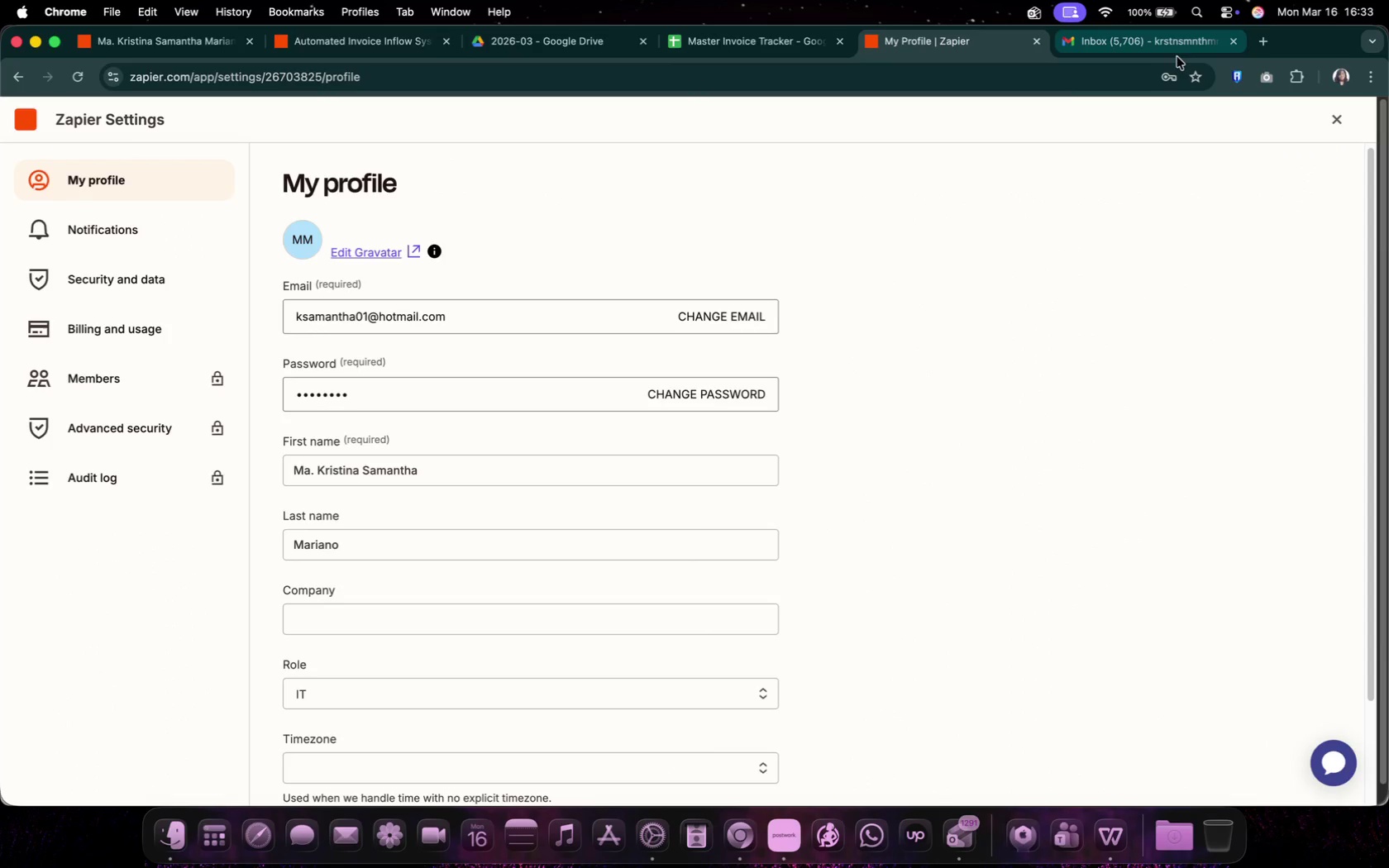 
double_click([1177, 57])
 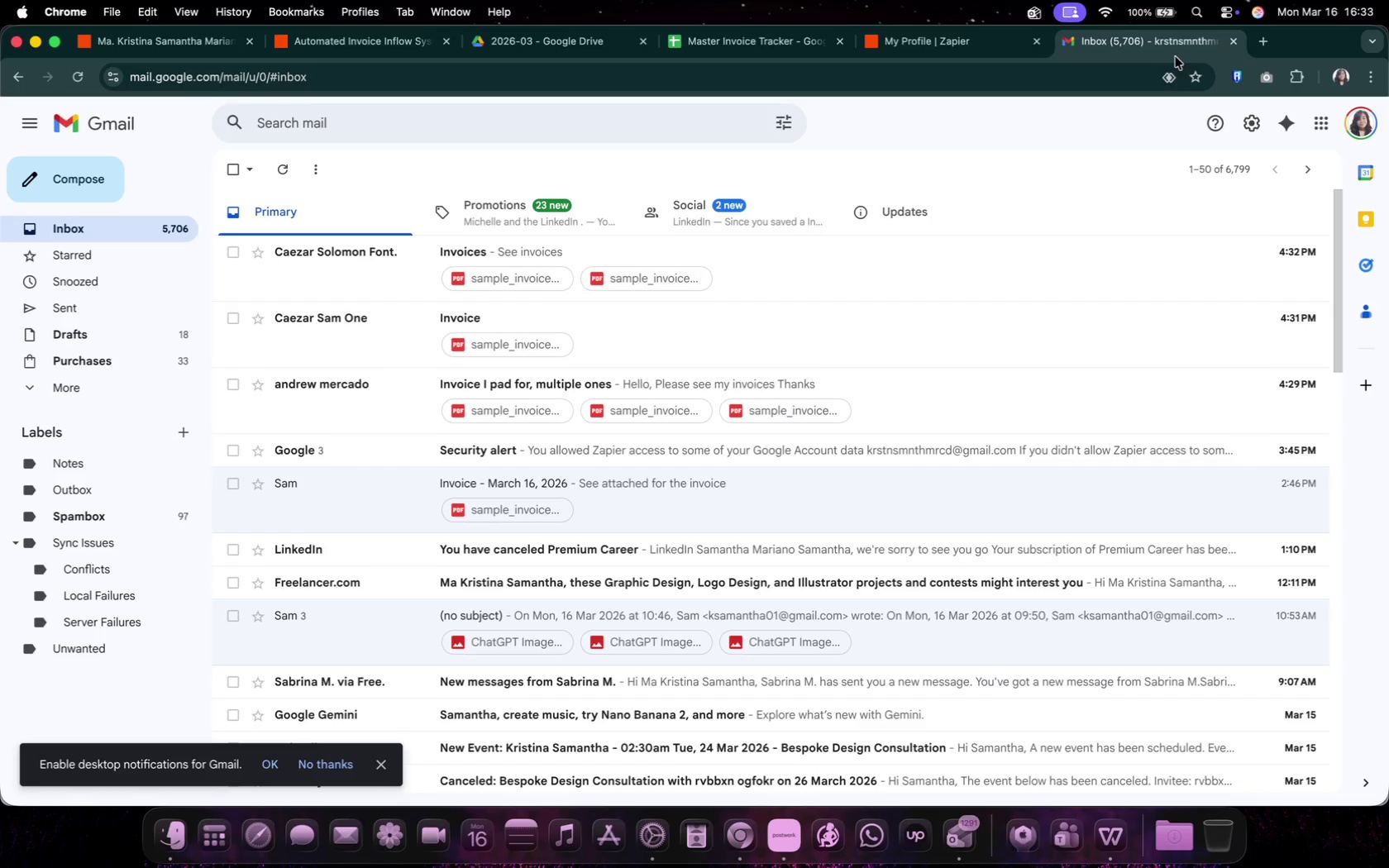 
left_click([371, 58])
 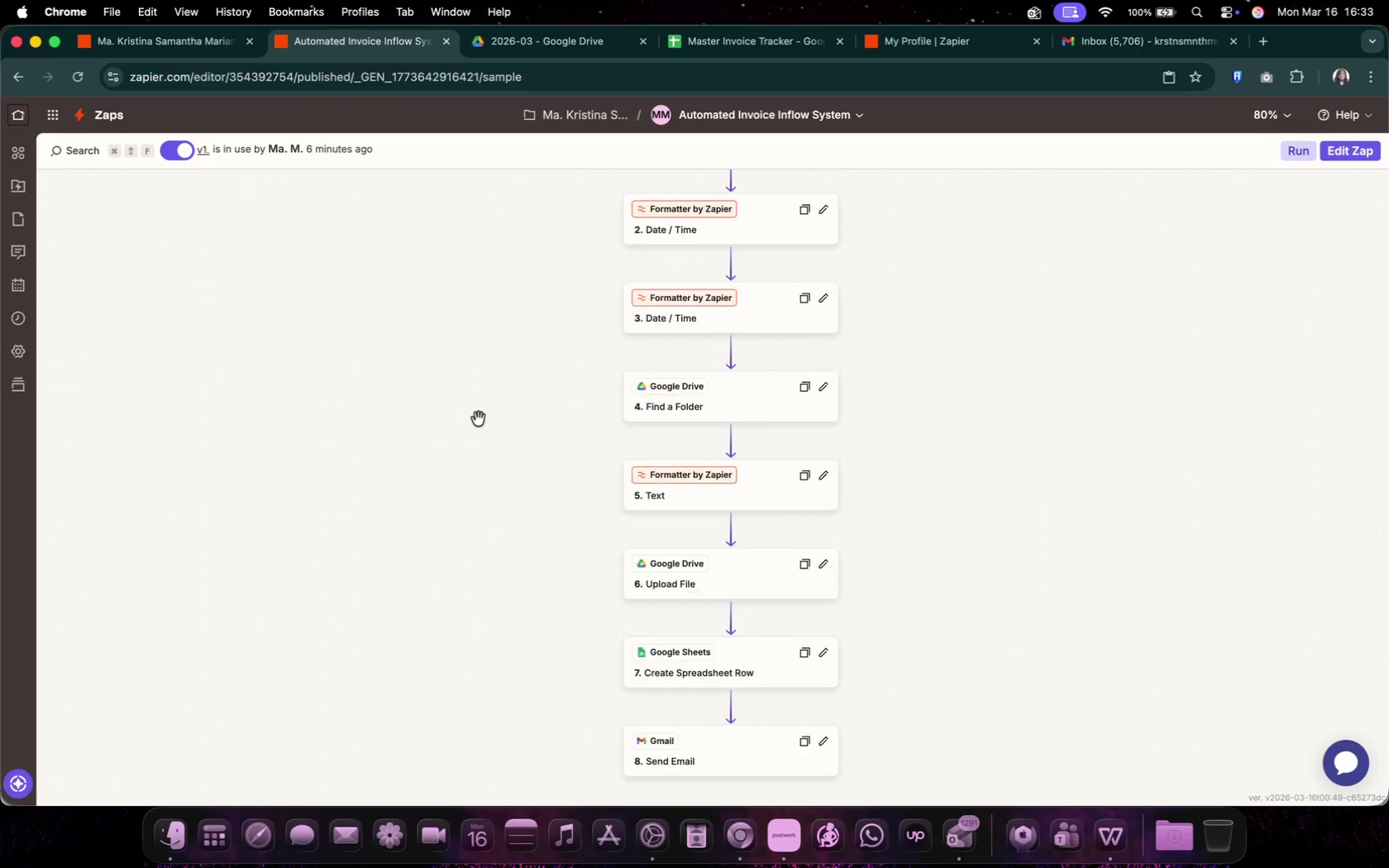 
scroll: coordinate [479, 419], scroll_direction: down, amount: 5.0
 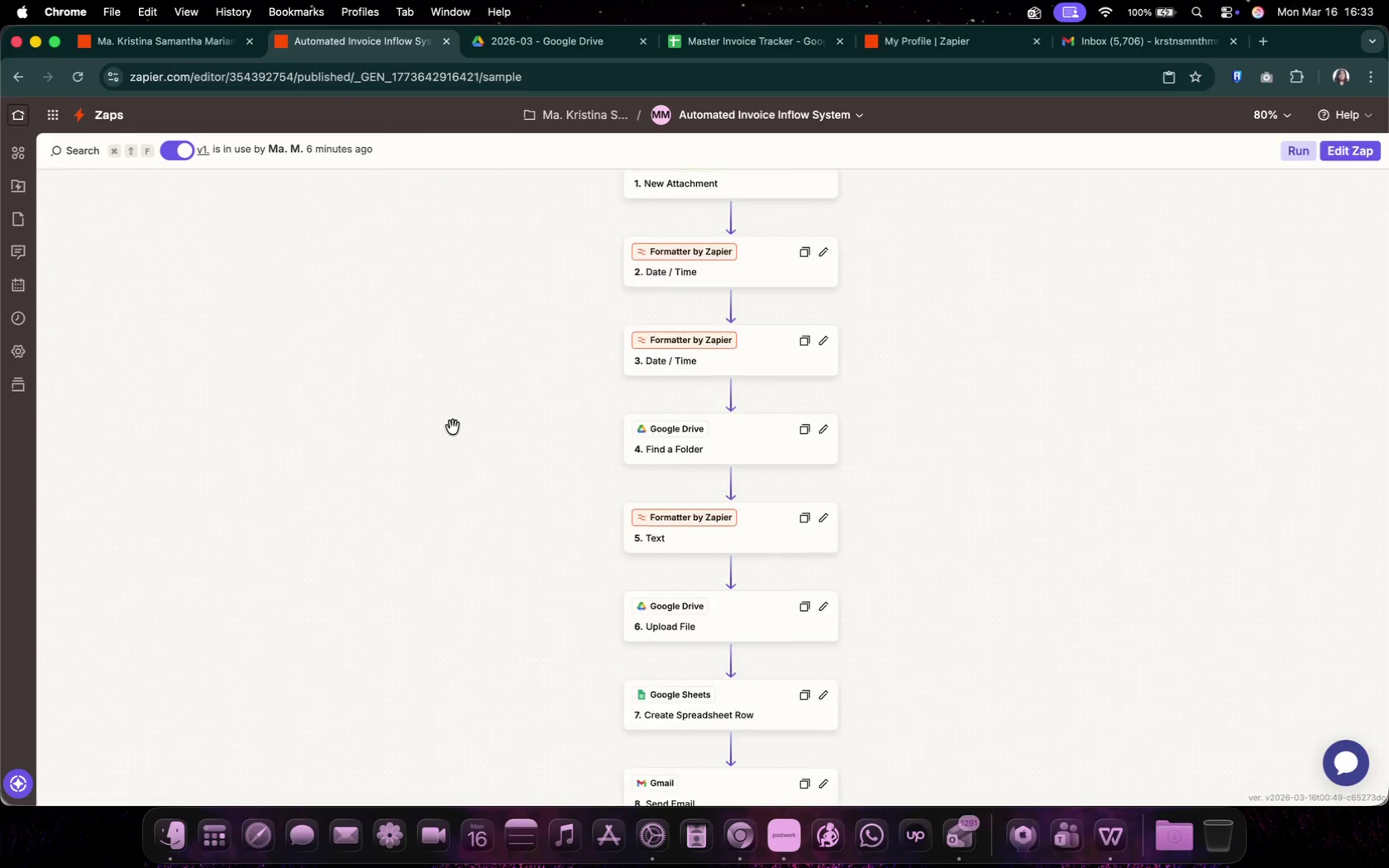 
left_click([760, 497])
 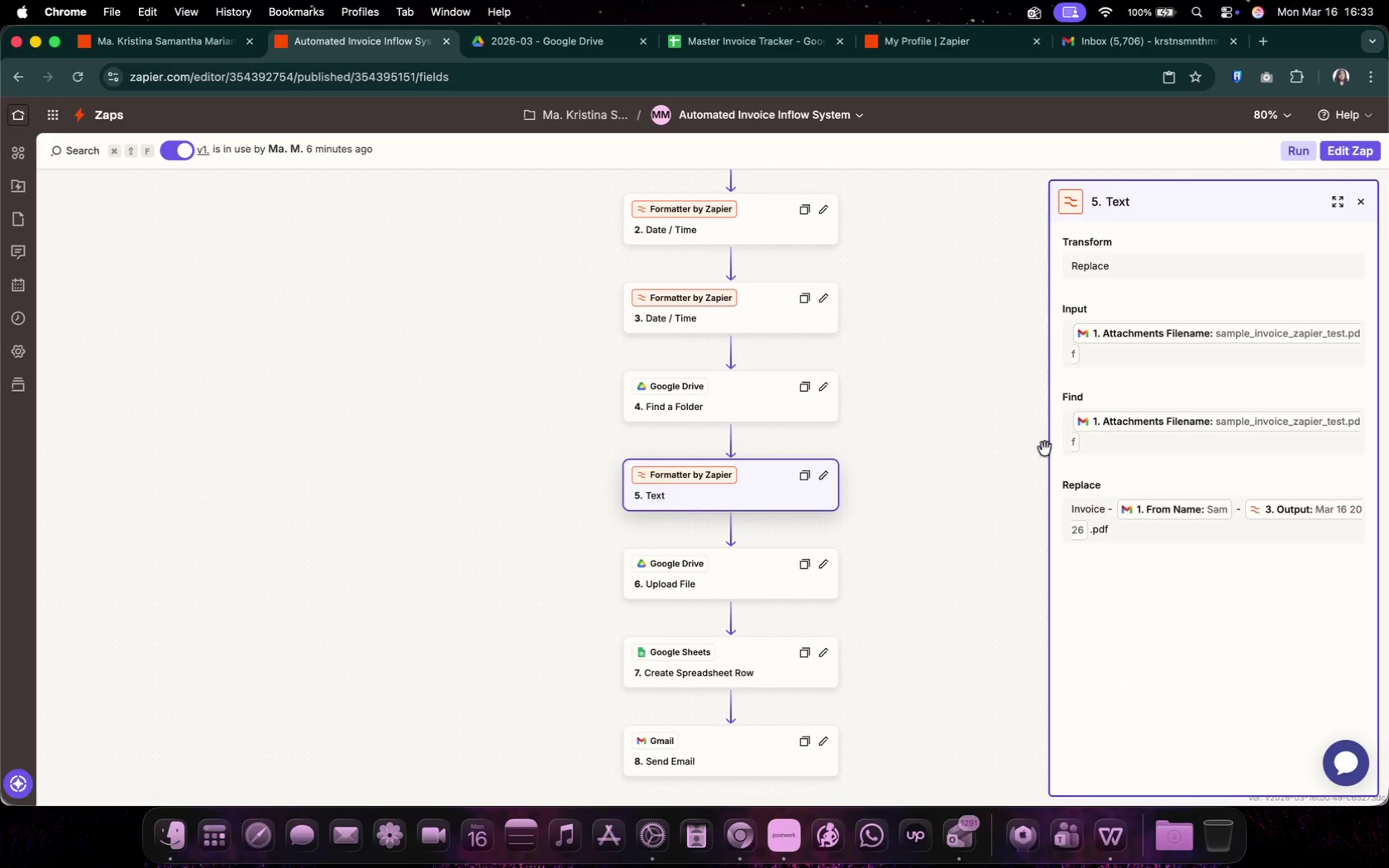 
wait(8.79)
 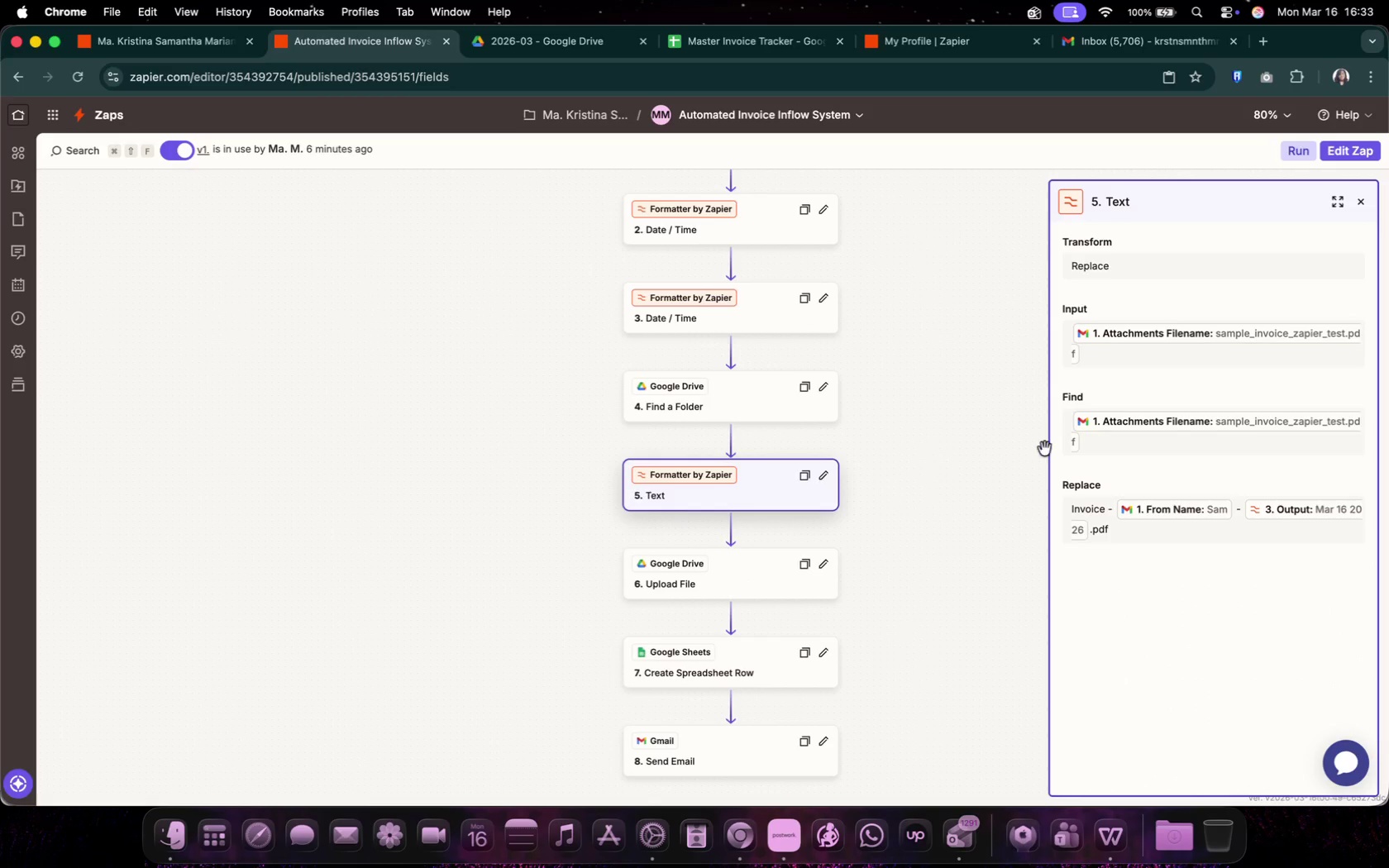 
double_click([1344, 160])
 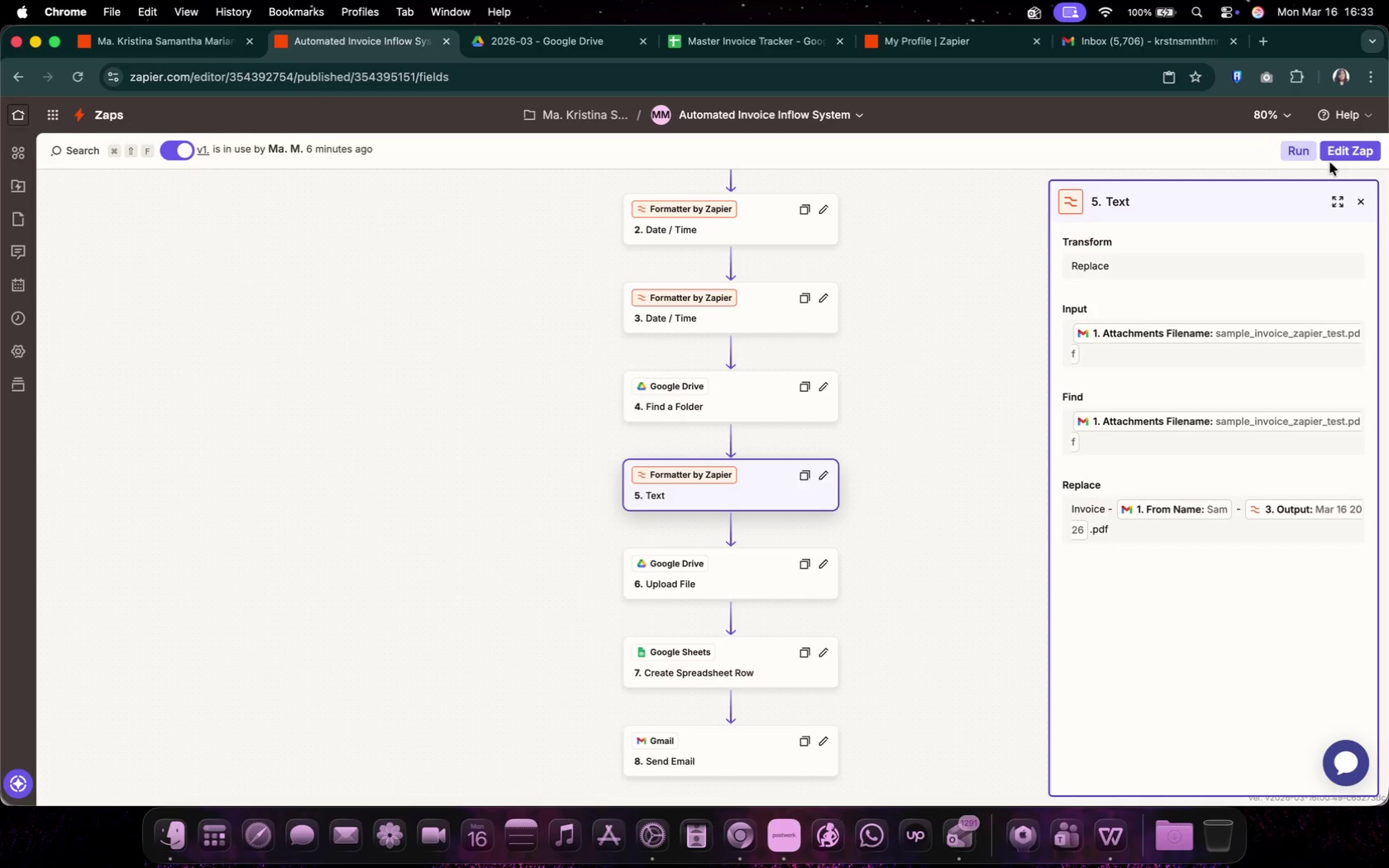 
left_click([1334, 156])
 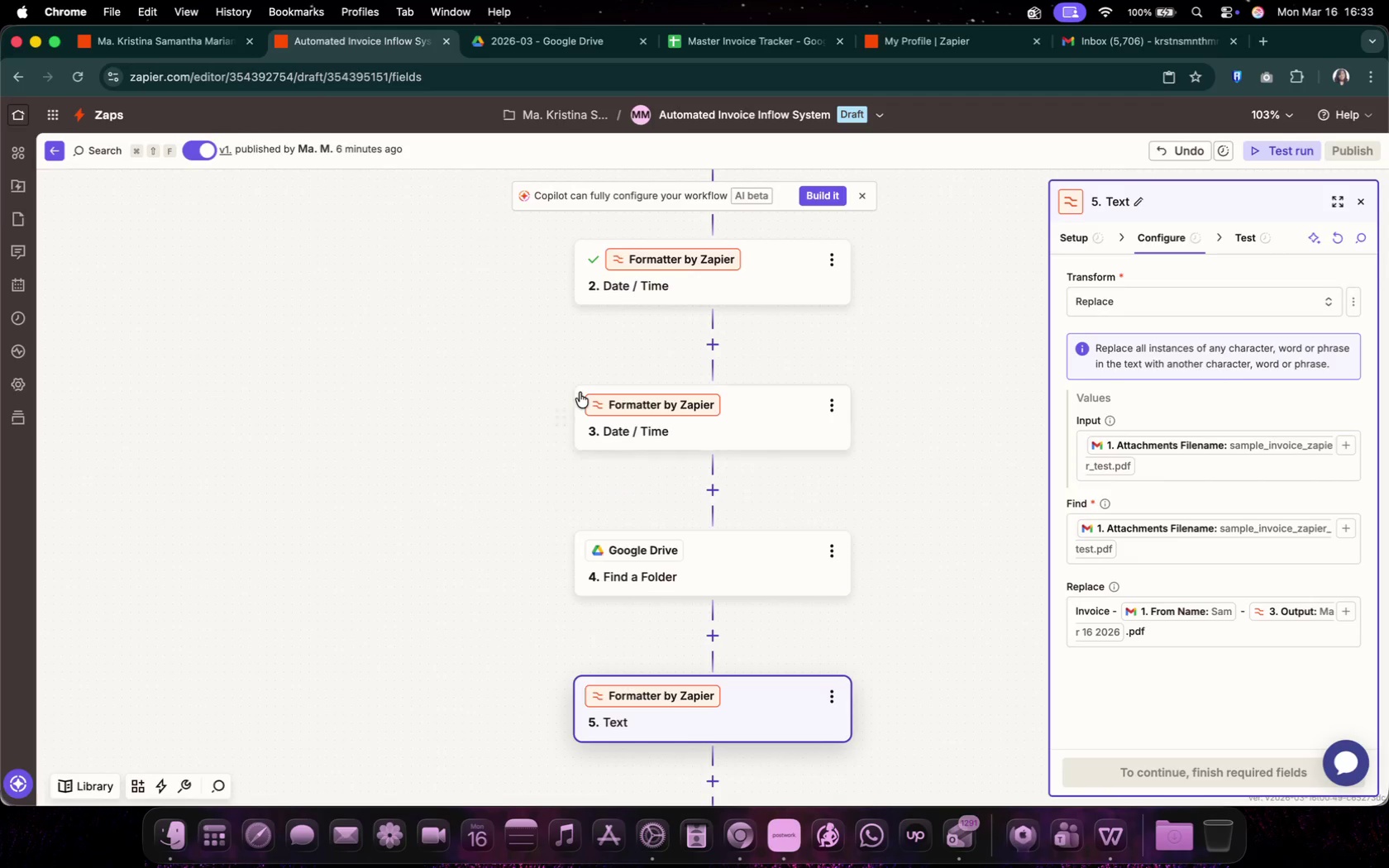 
scroll: coordinate [581, 392], scroll_direction: up, amount: 27.0
 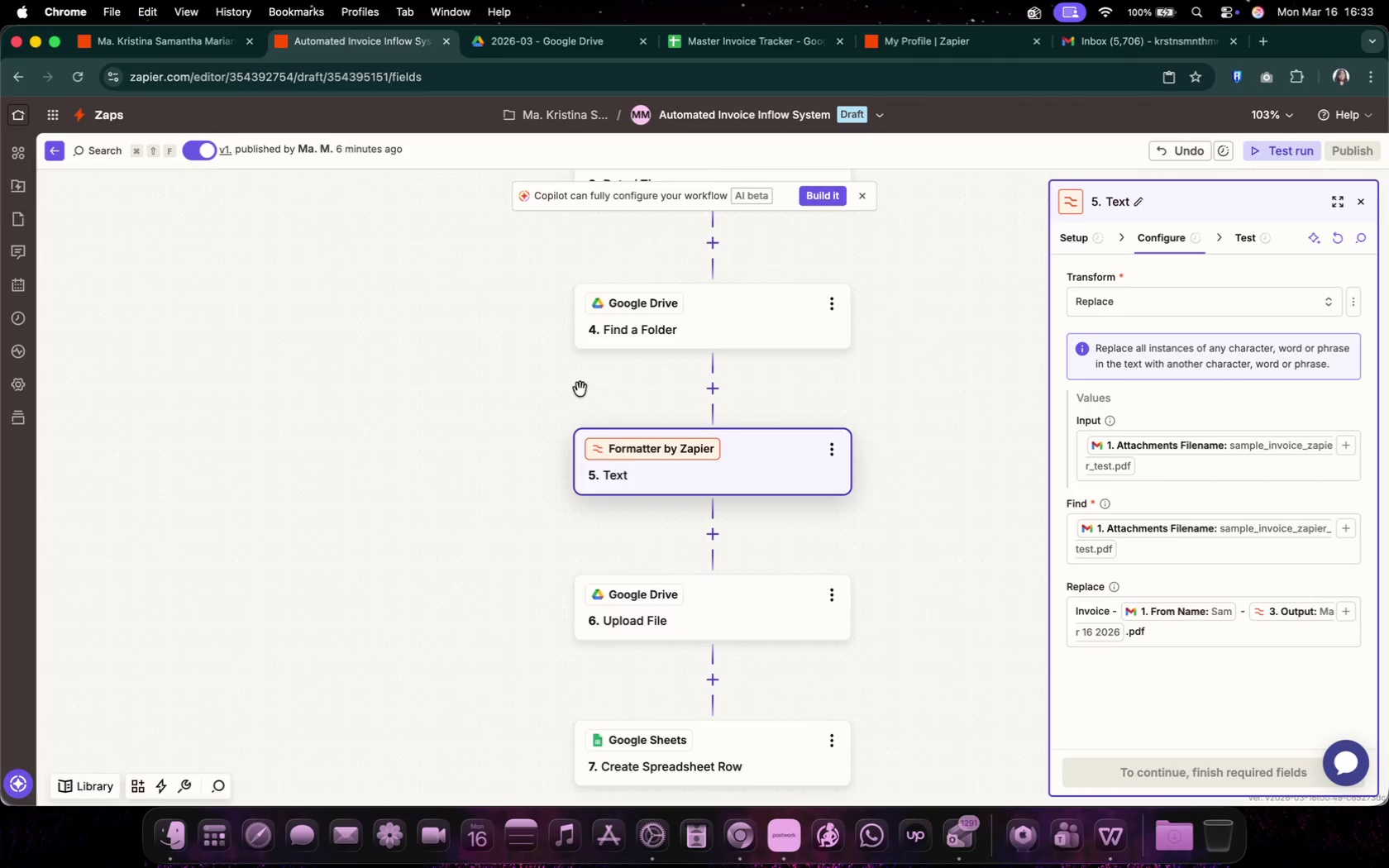 
left_click([772, 379])
 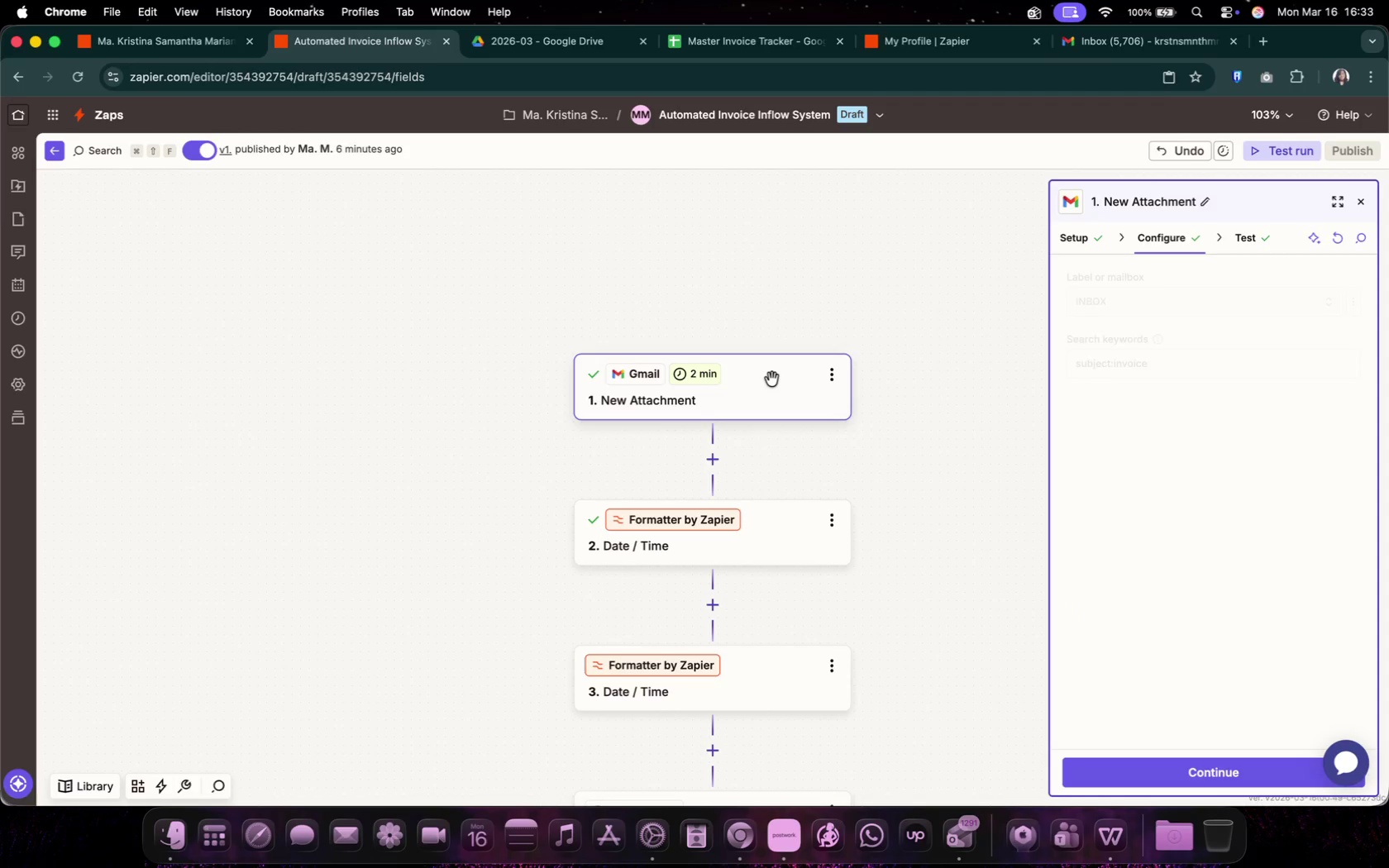 
scroll: coordinate [773, 457], scroll_direction: down, amount: 4.0
 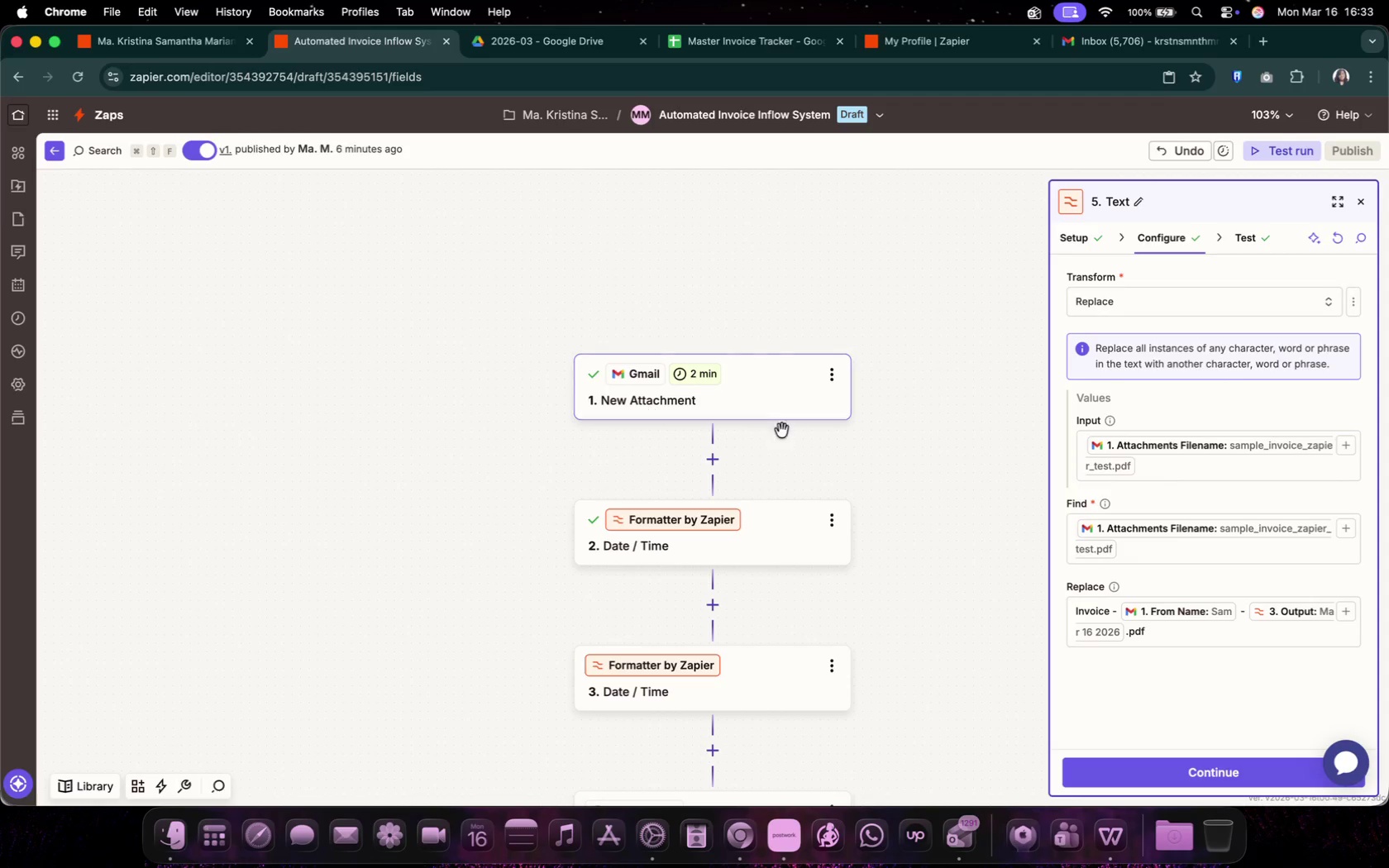 
left_click([769, 528])
 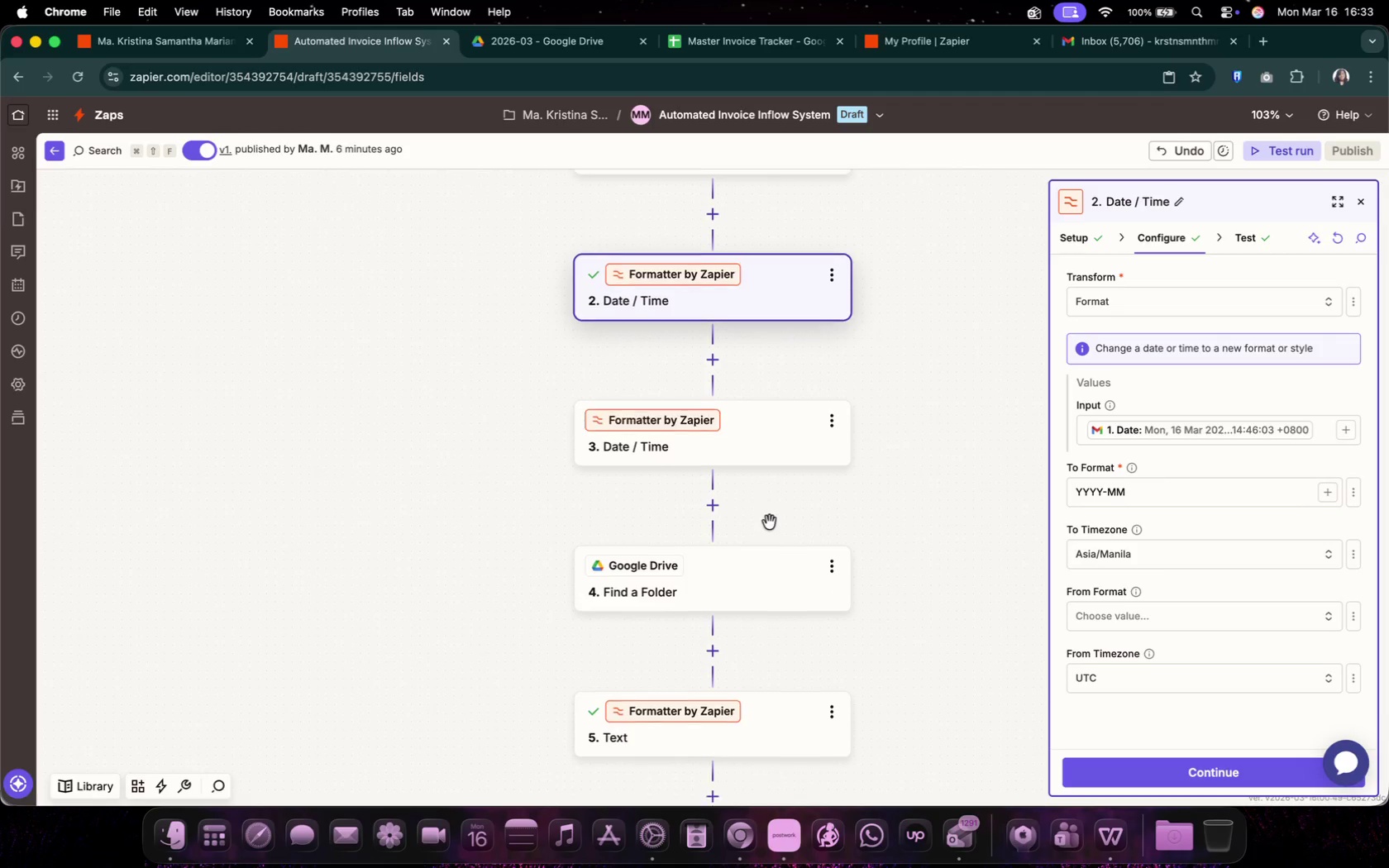 
scroll: coordinate [770, 522], scroll_direction: down, amount: 16.0
 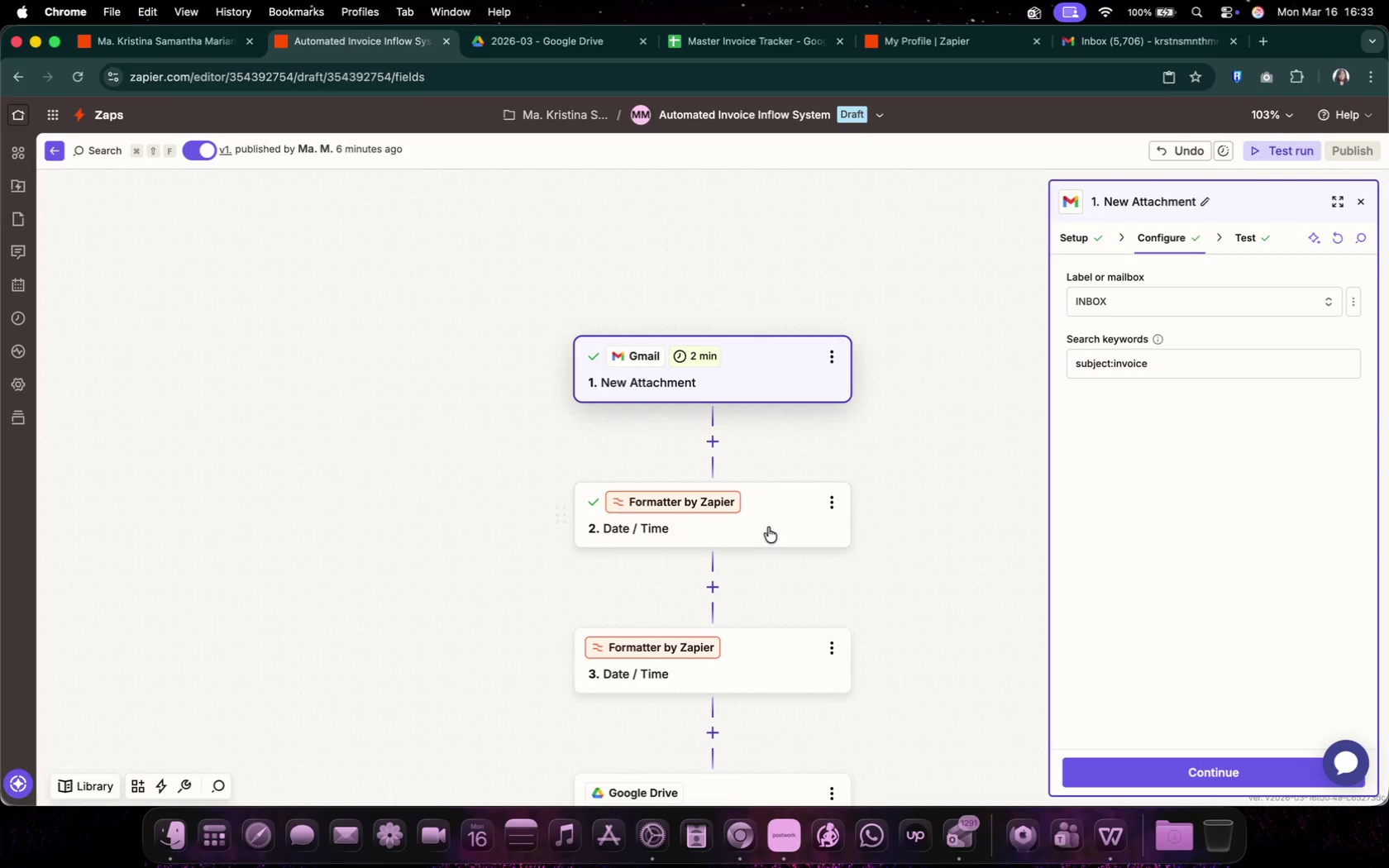 
left_click([770, 522])
 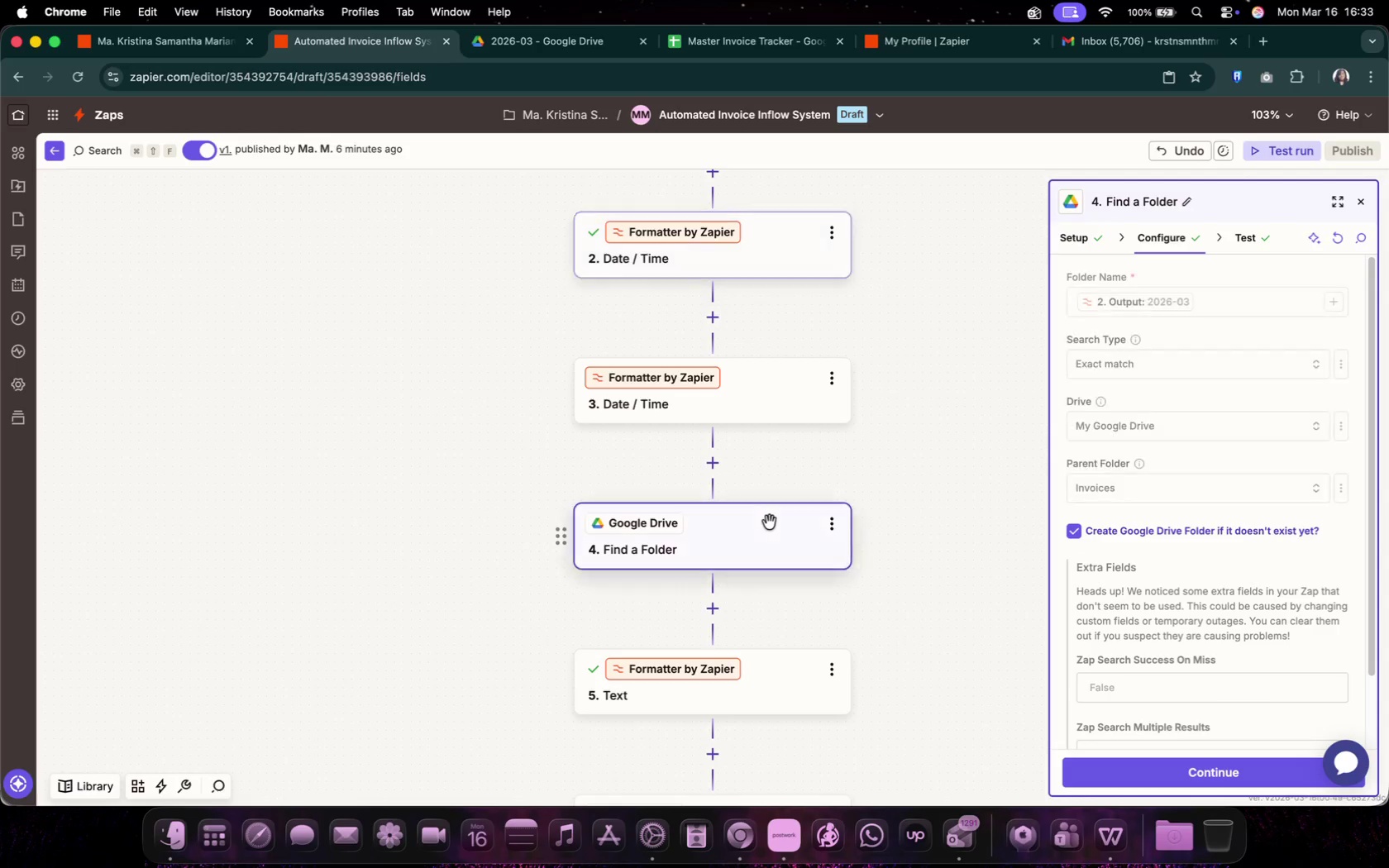 
scroll: coordinate [675, 584], scroll_direction: down, amount: 20.0
 